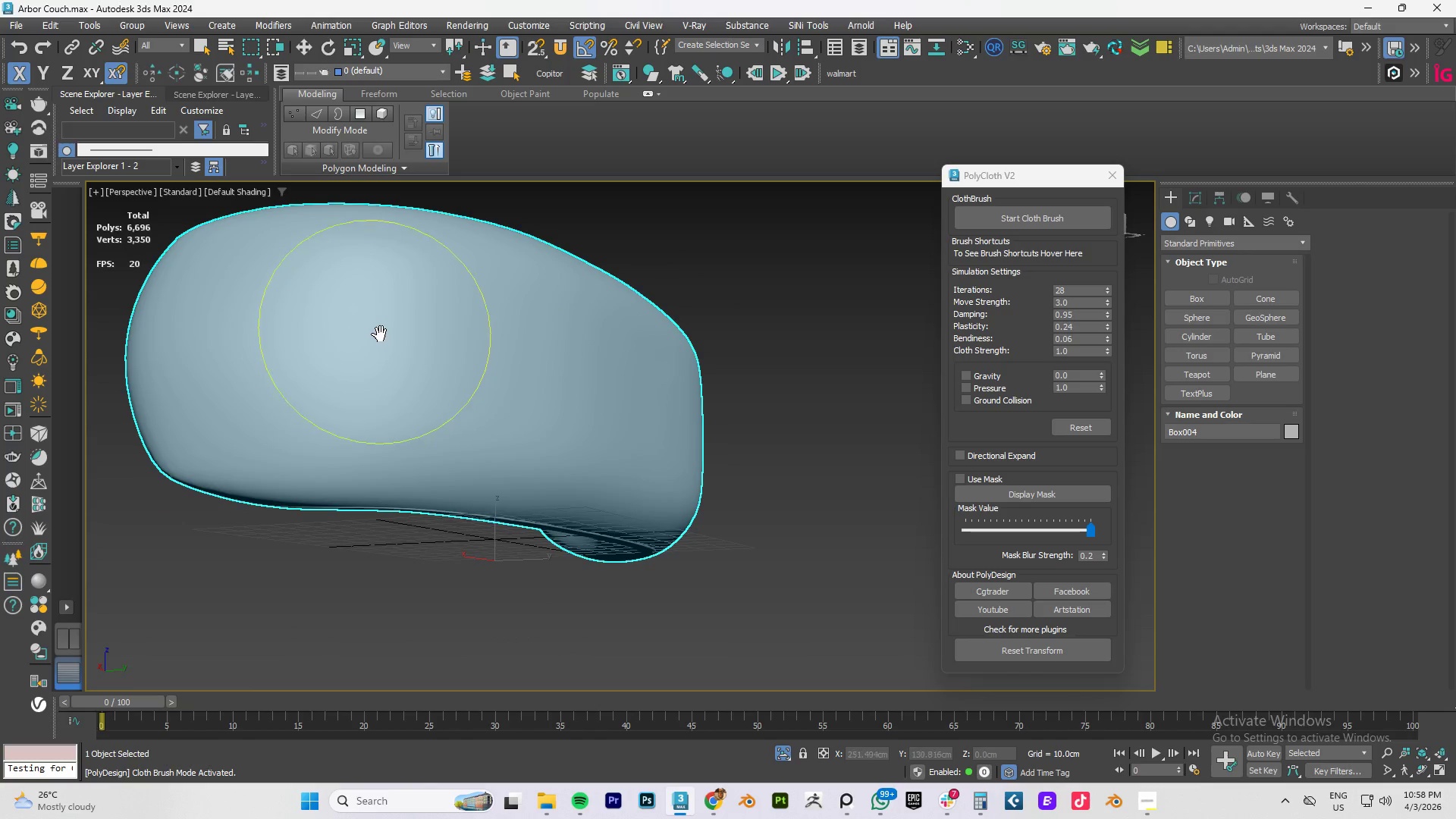 
left_click_drag(start_coordinate=[376, 325], to_coordinate=[371, 343])
 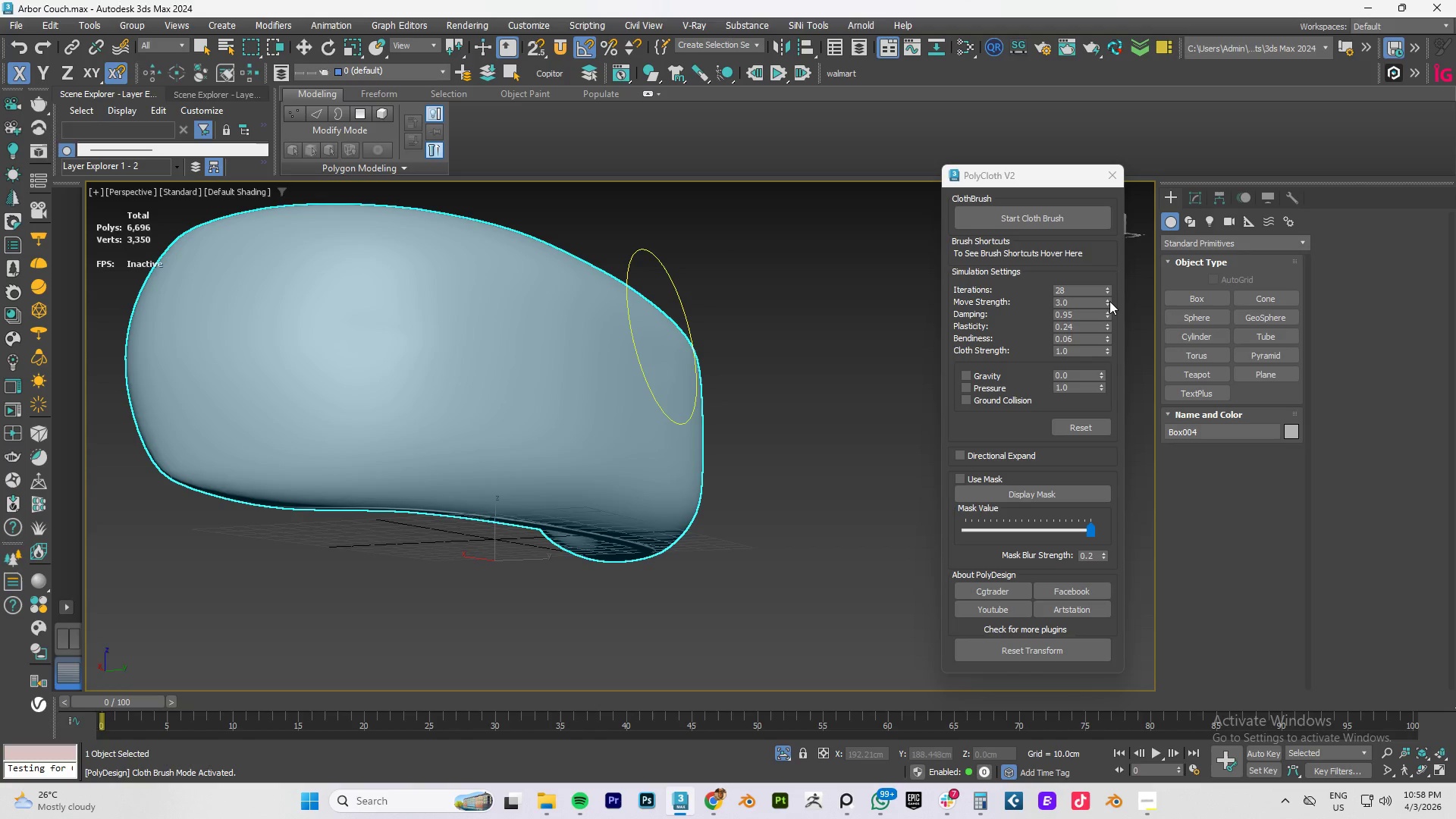 
left_click_drag(start_coordinate=[1109, 301], to_coordinate=[1107, 290])
 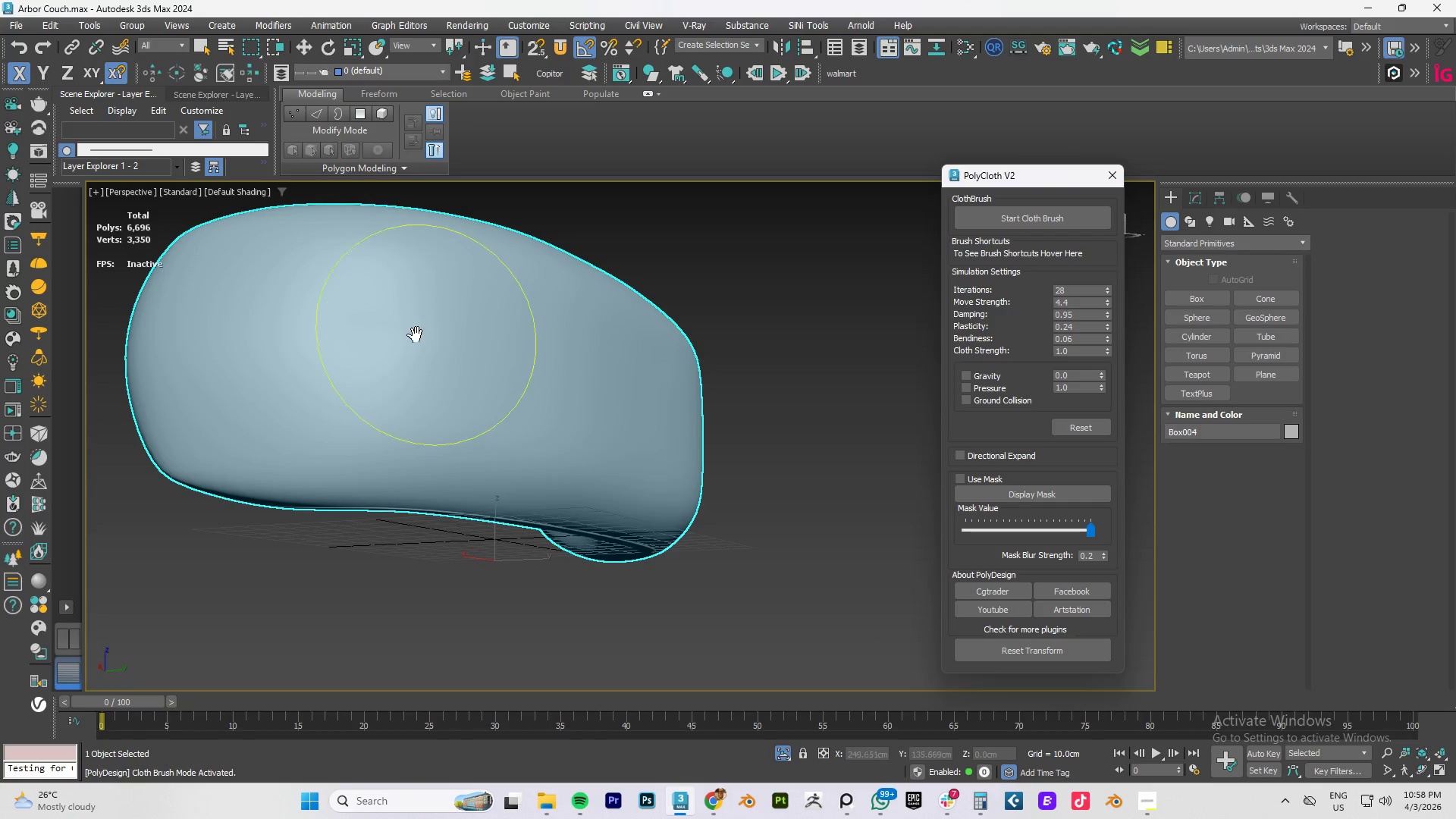 
left_click_drag(start_coordinate=[403, 325], to_coordinate=[394, 339])
 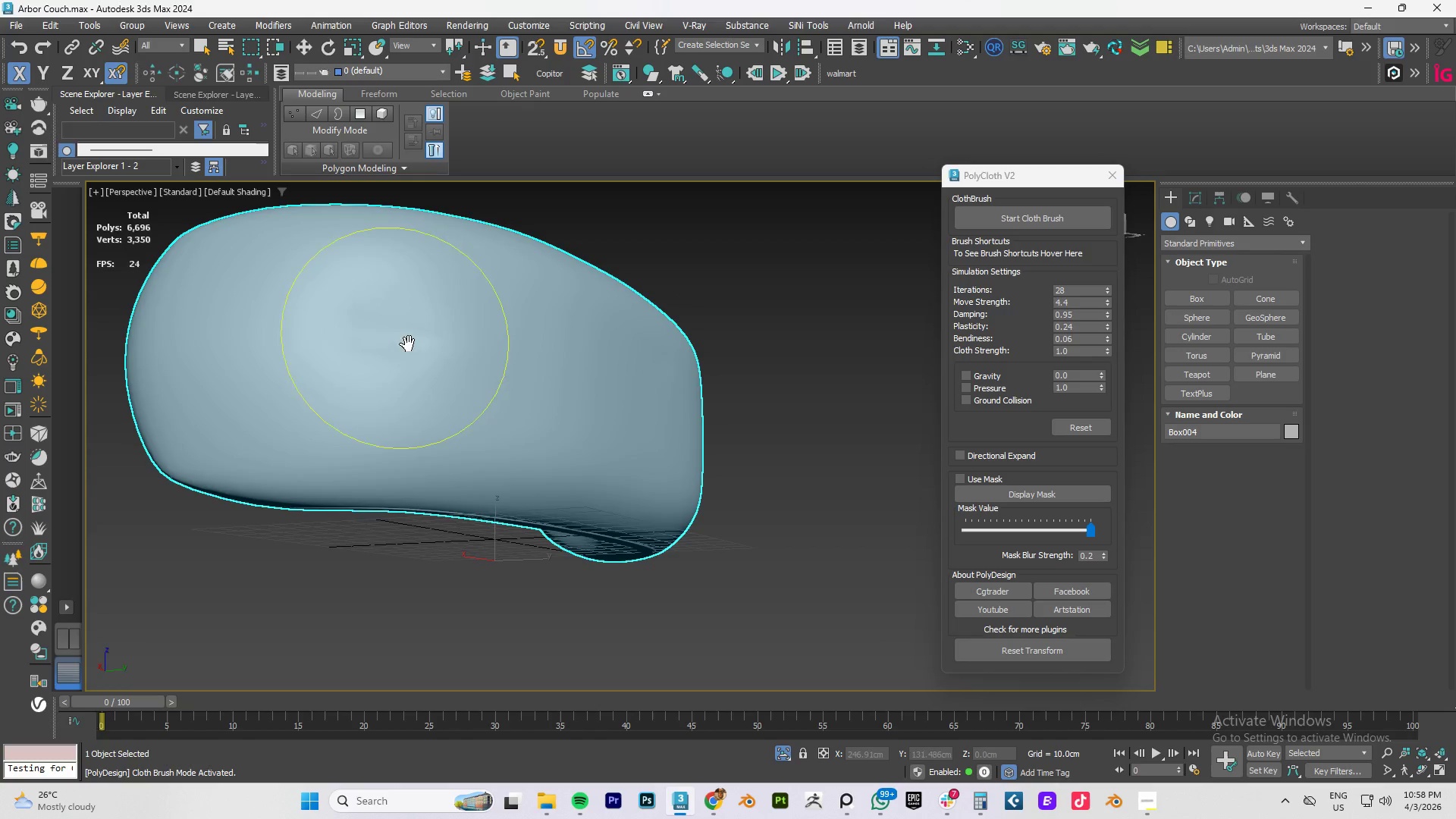 
key(Control+ControlLeft)
 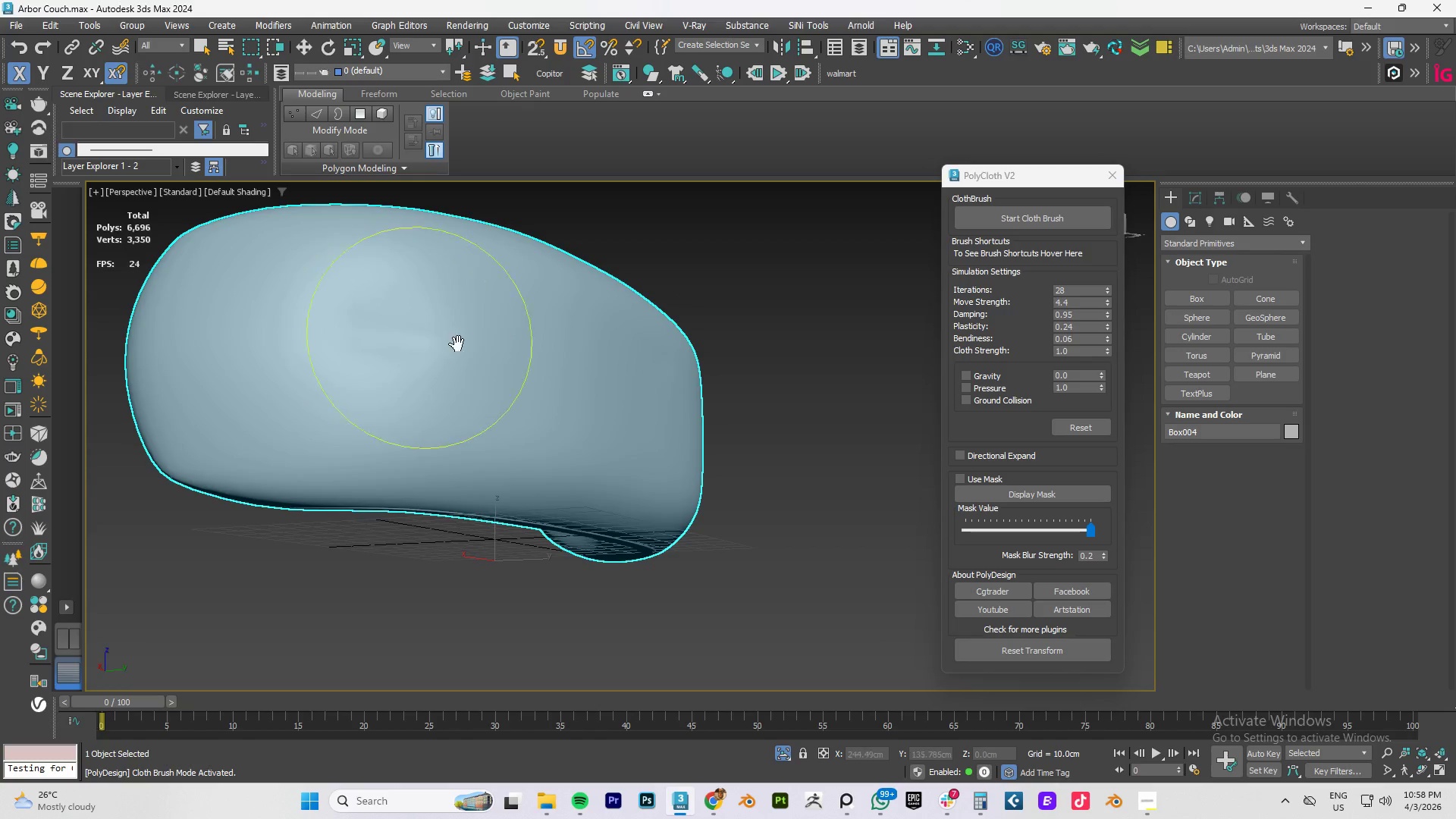 
key(Control+Z)
 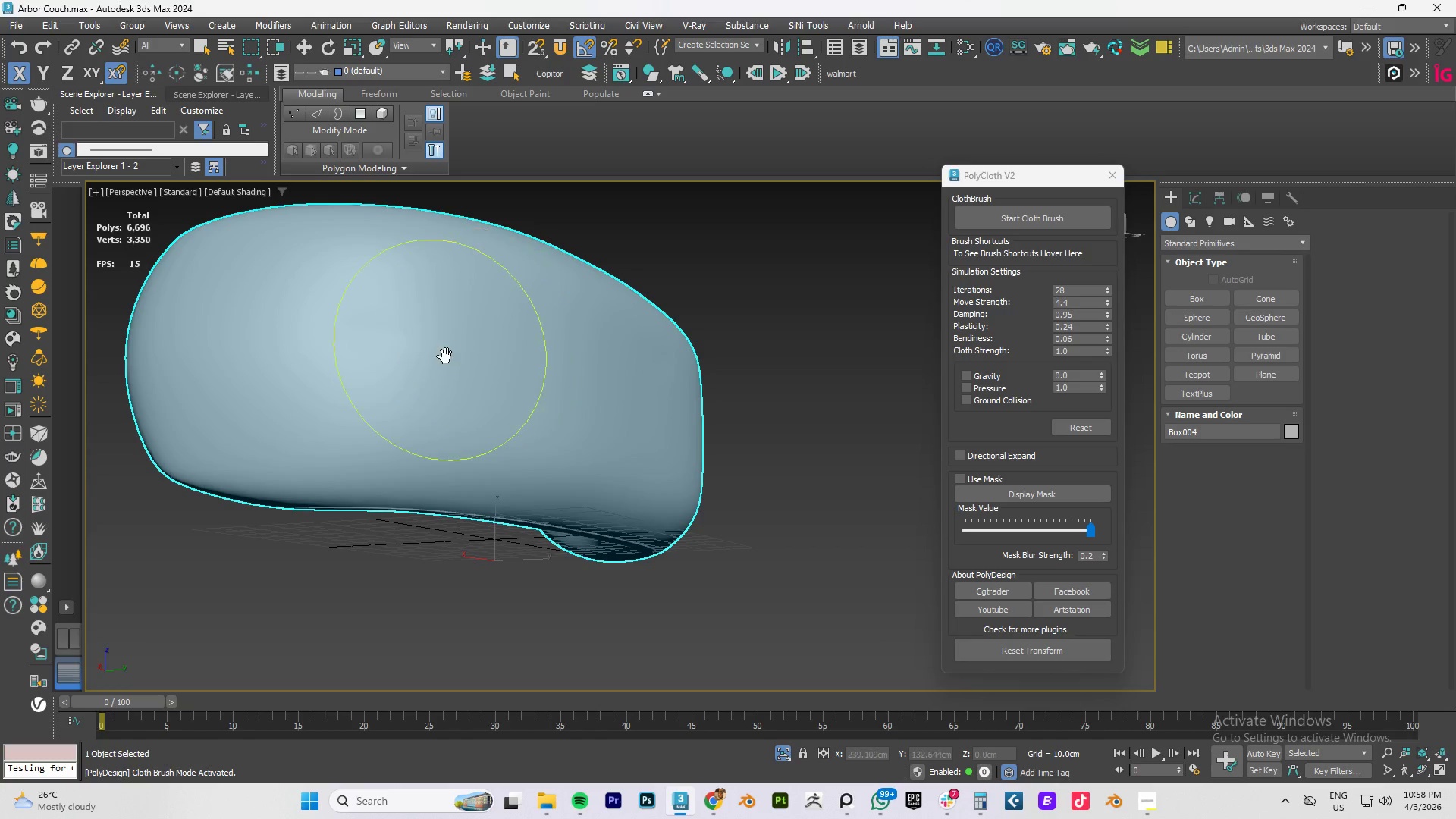 
hold_key(key=AltLeft, duration=0.58)
left_click_drag(start_coordinate=[443, 349], to_coordinate=[460, 414])
 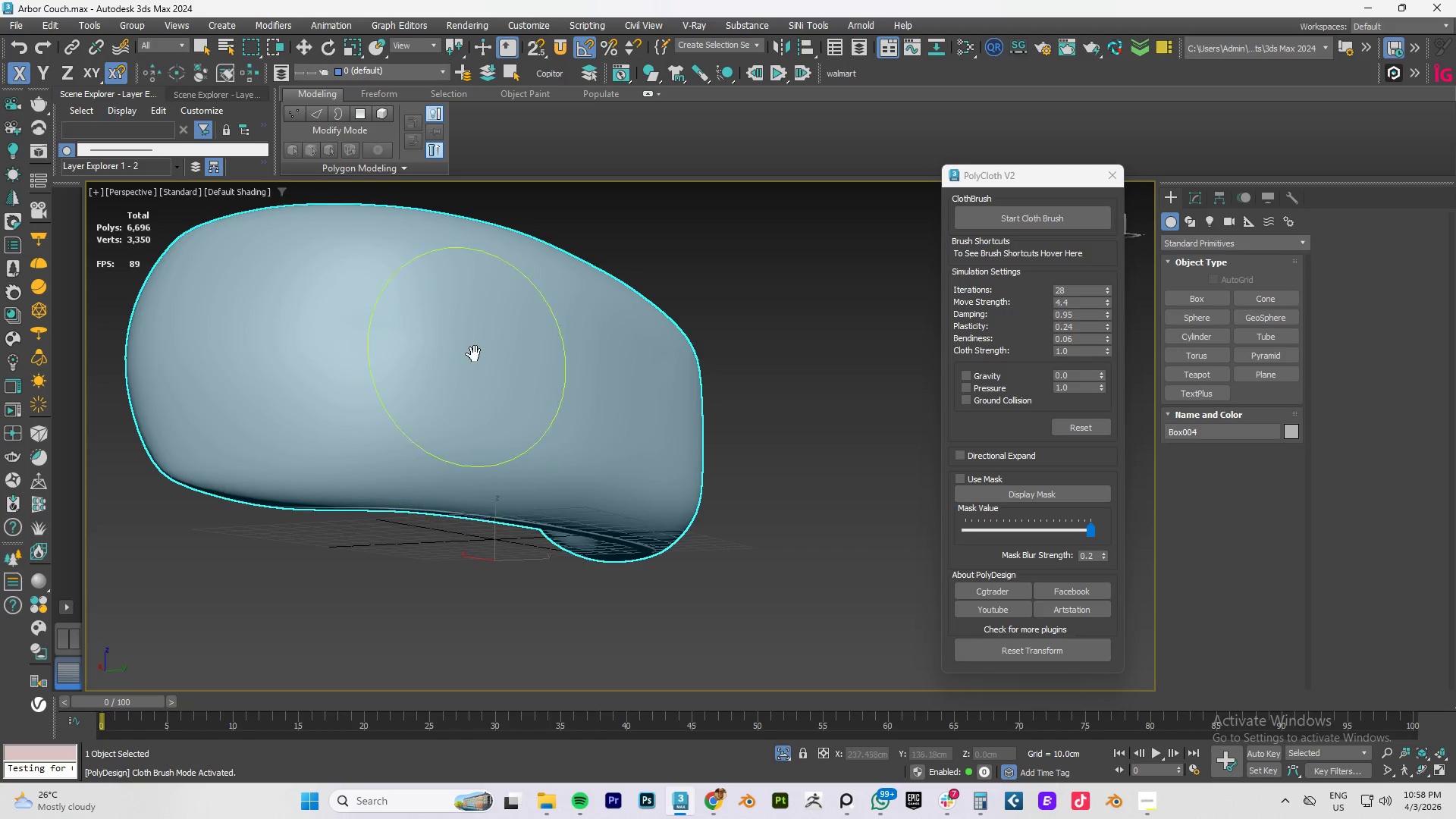 
hold_key(key=AltLeft, duration=0.7)
 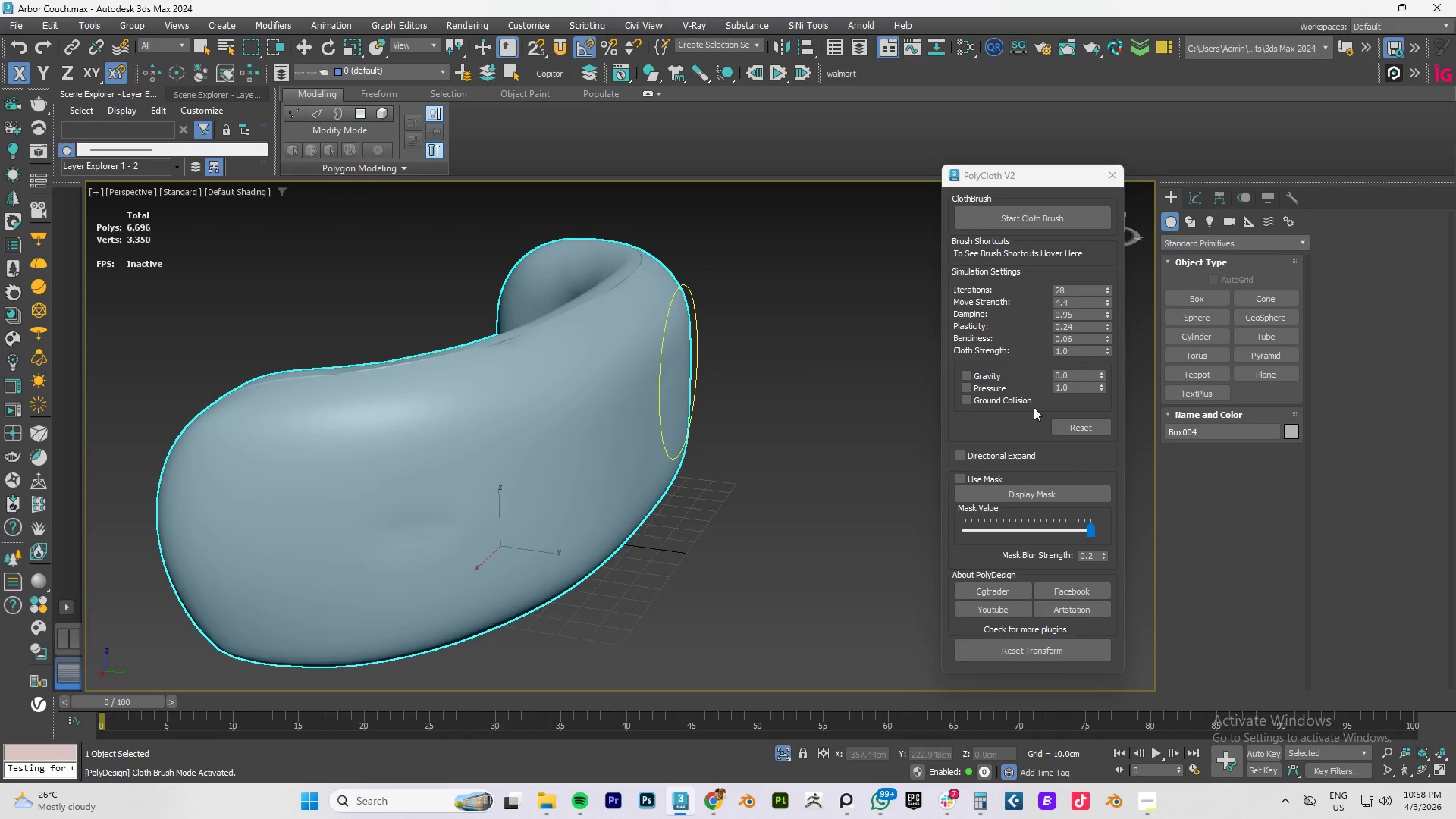 
wait(6.97)
 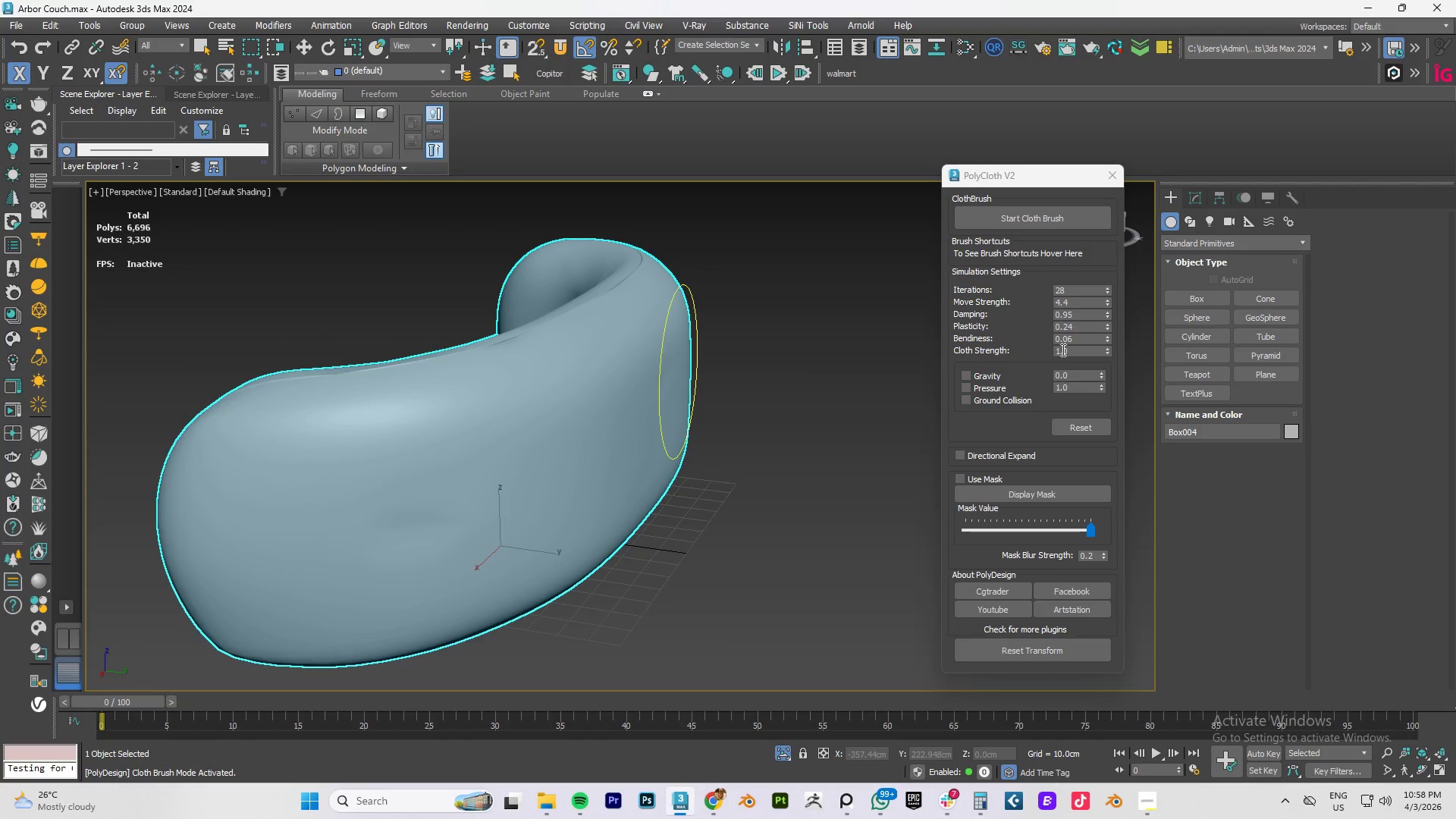 
left_click([1040, 219])
 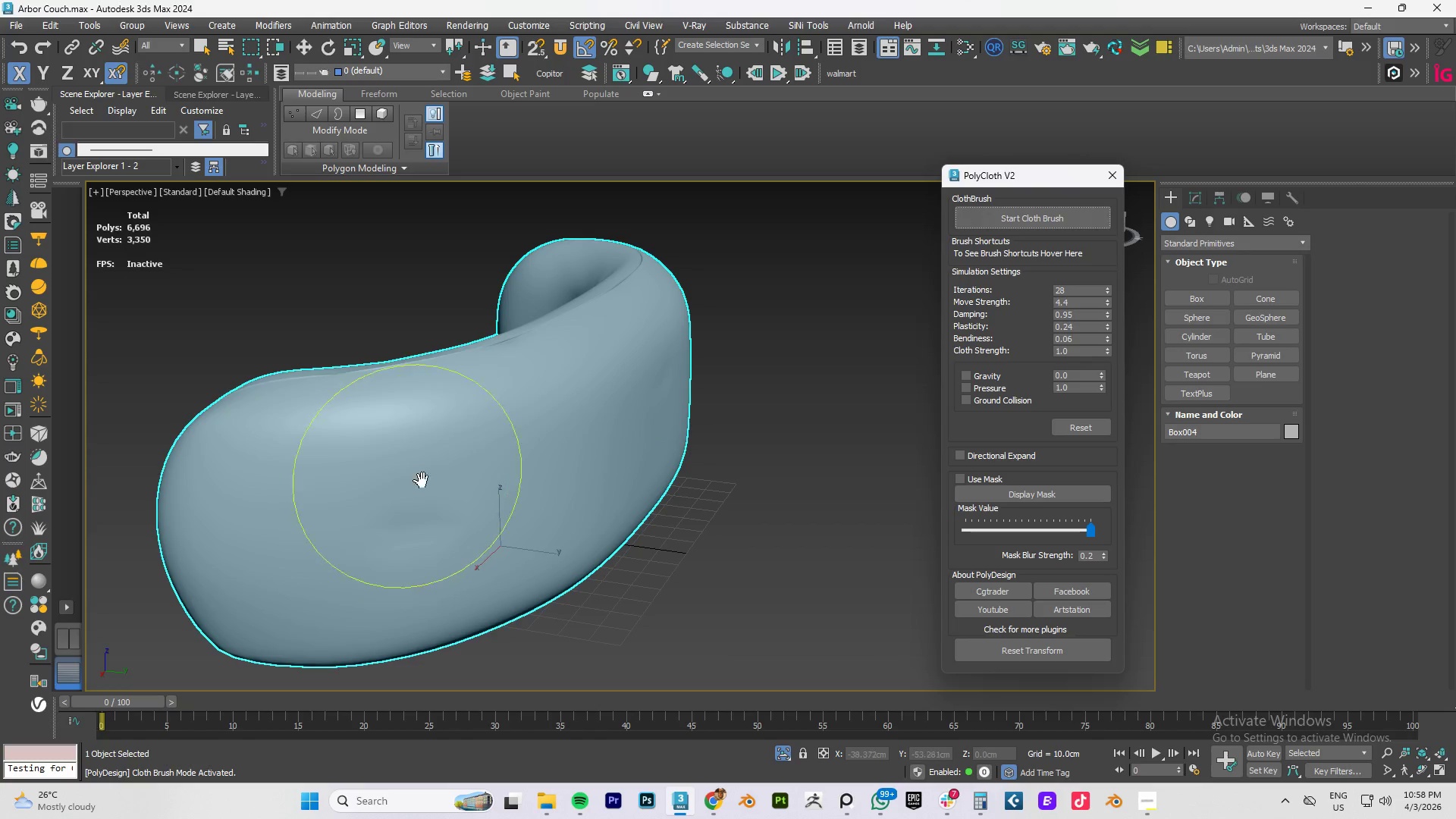 
left_click_drag(start_coordinate=[439, 455], to_coordinate=[548, 412])
 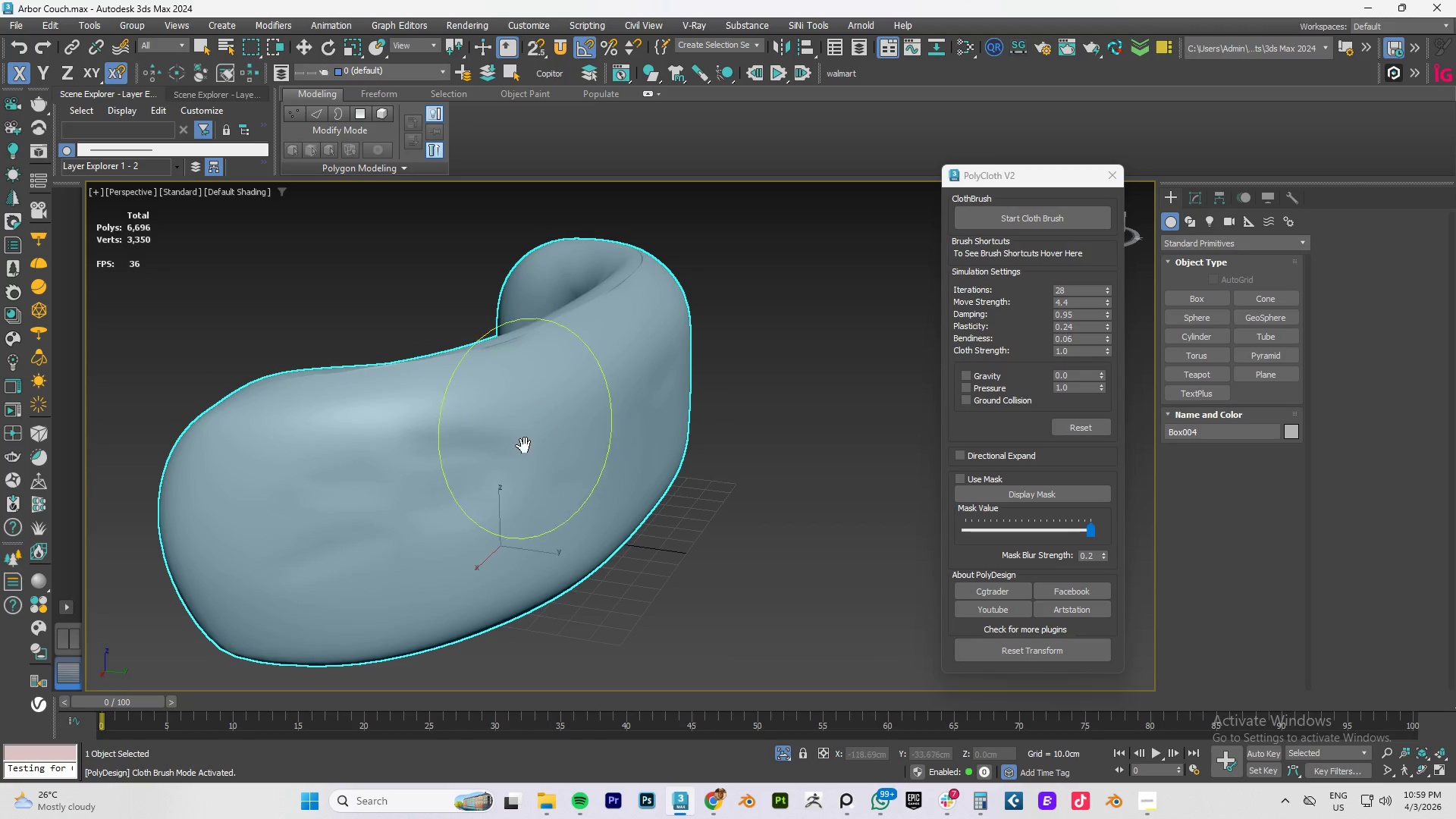 
hold_key(key=AltLeft, duration=1.5)
 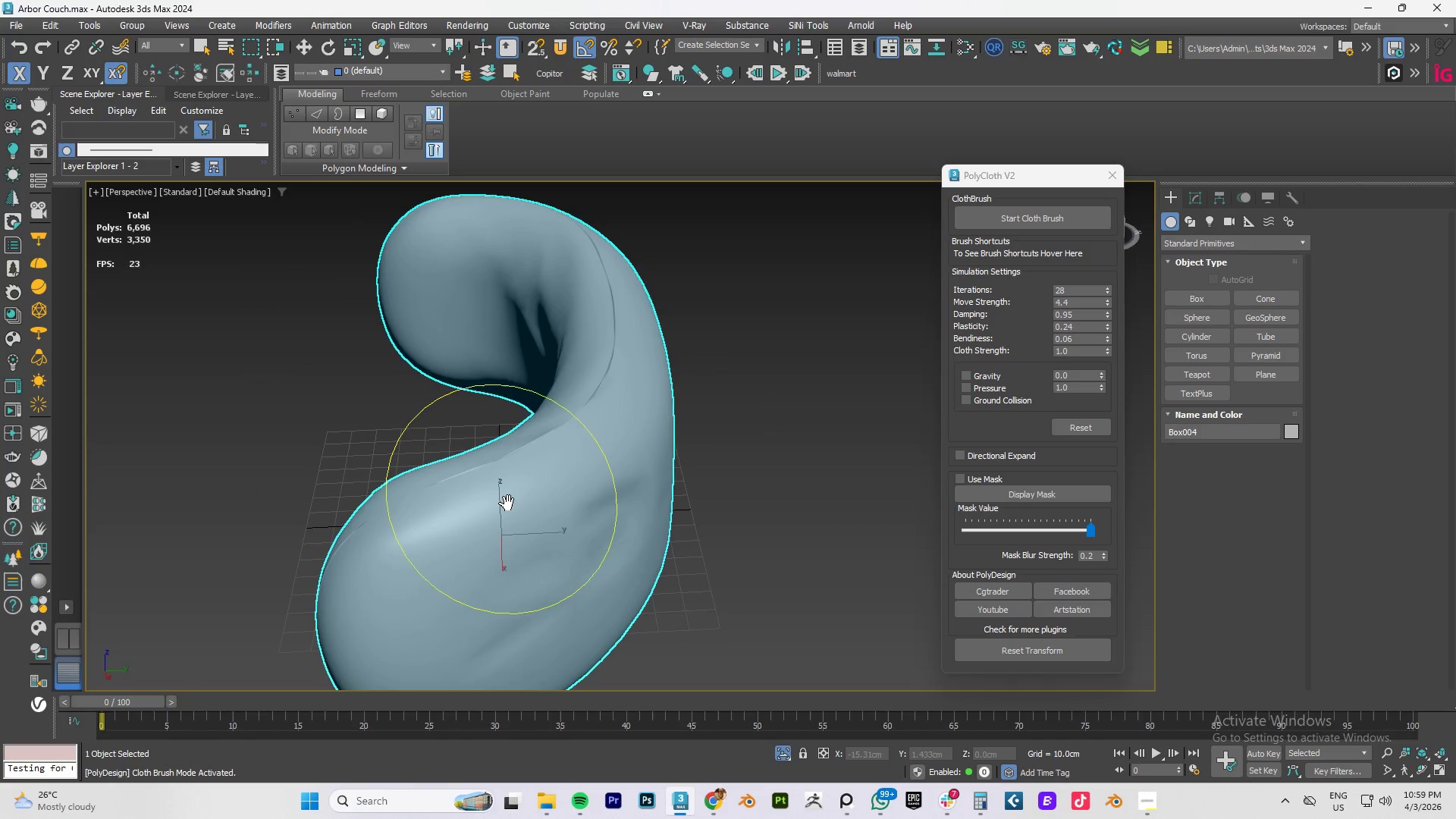 
key(Control+Z)
 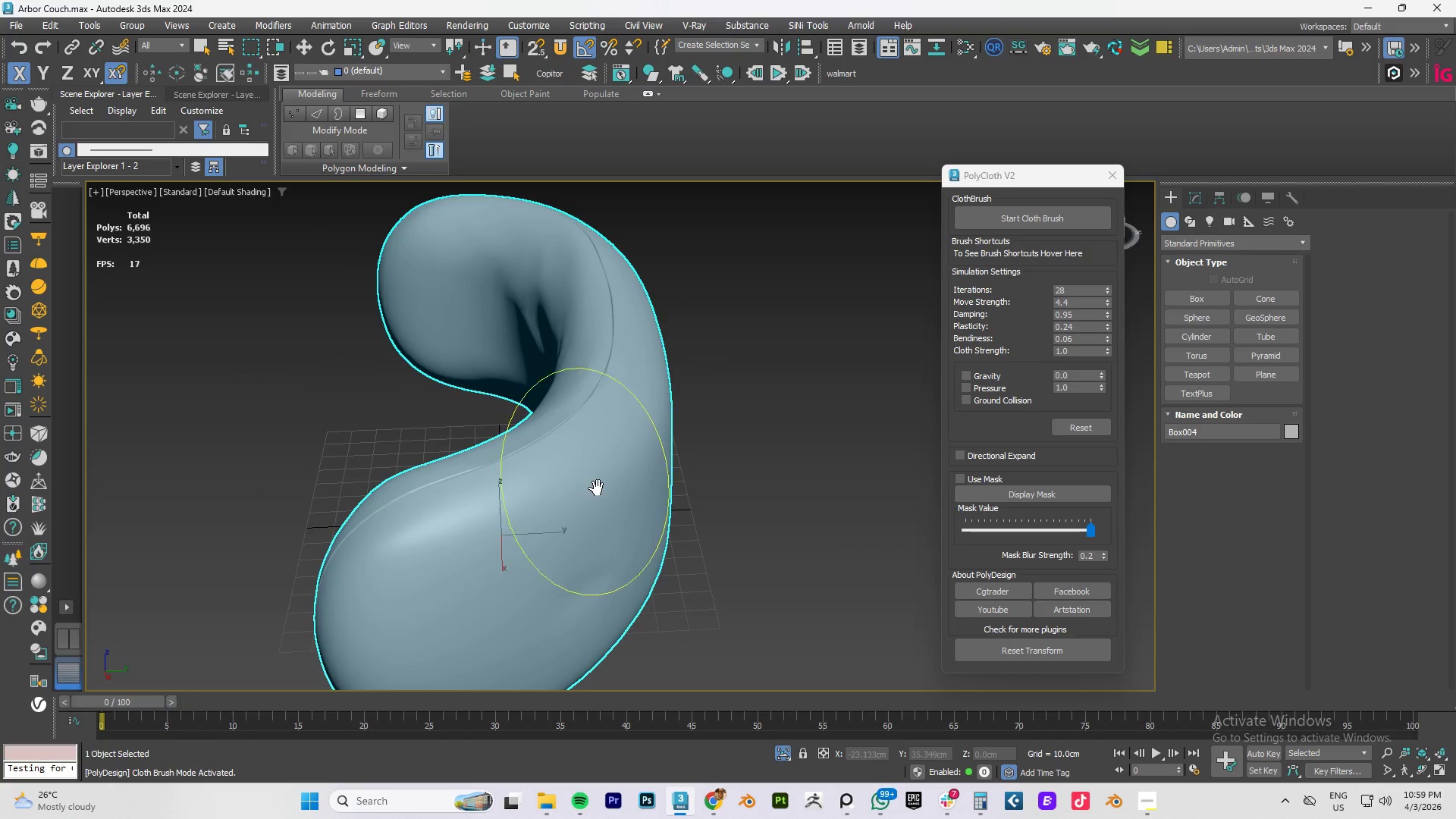 
left_click_drag(start_coordinate=[605, 488], to_coordinate=[669, 417])
 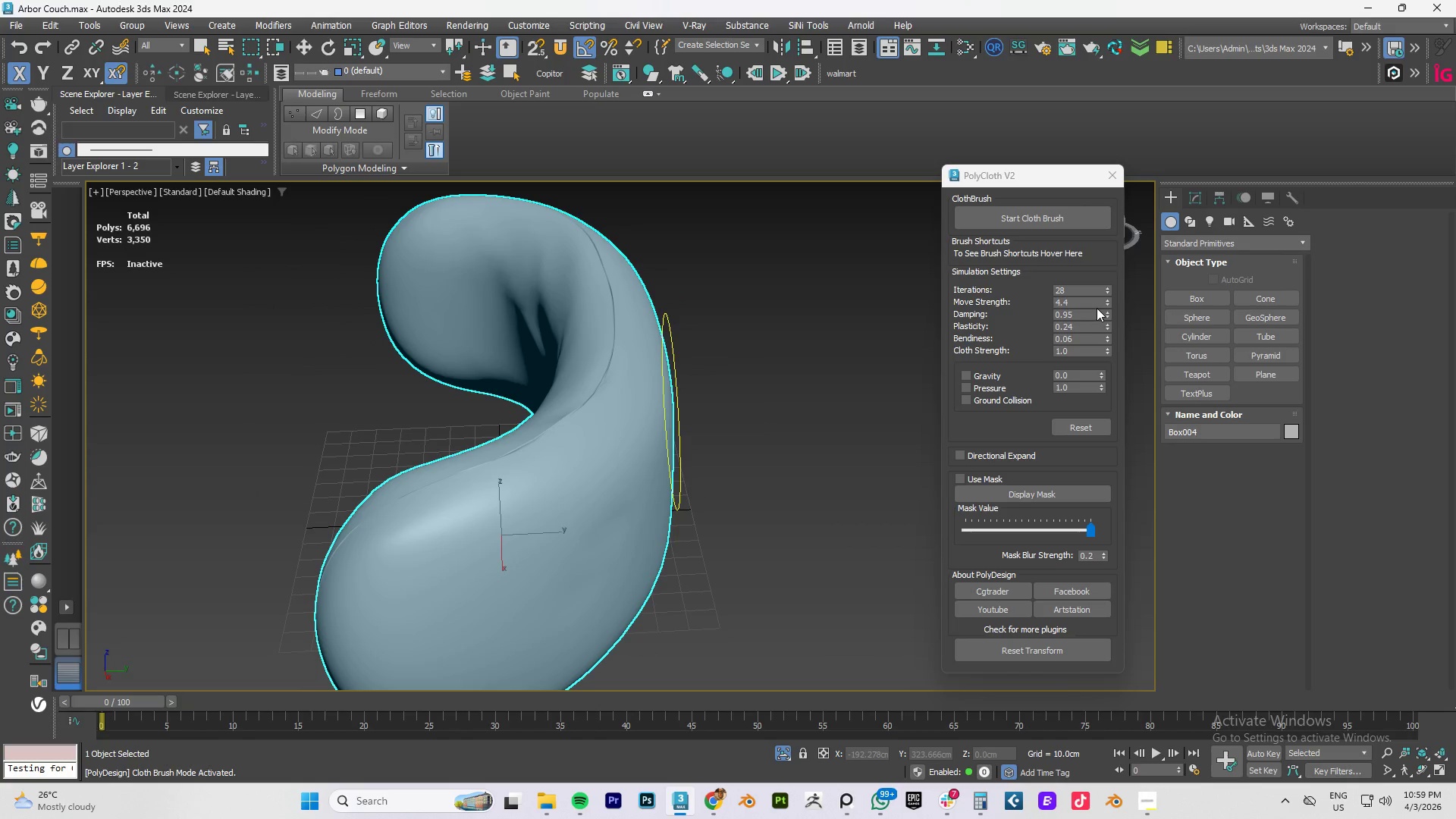 
left_click_drag(start_coordinate=[1108, 314], to_coordinate=[1110, 303])
 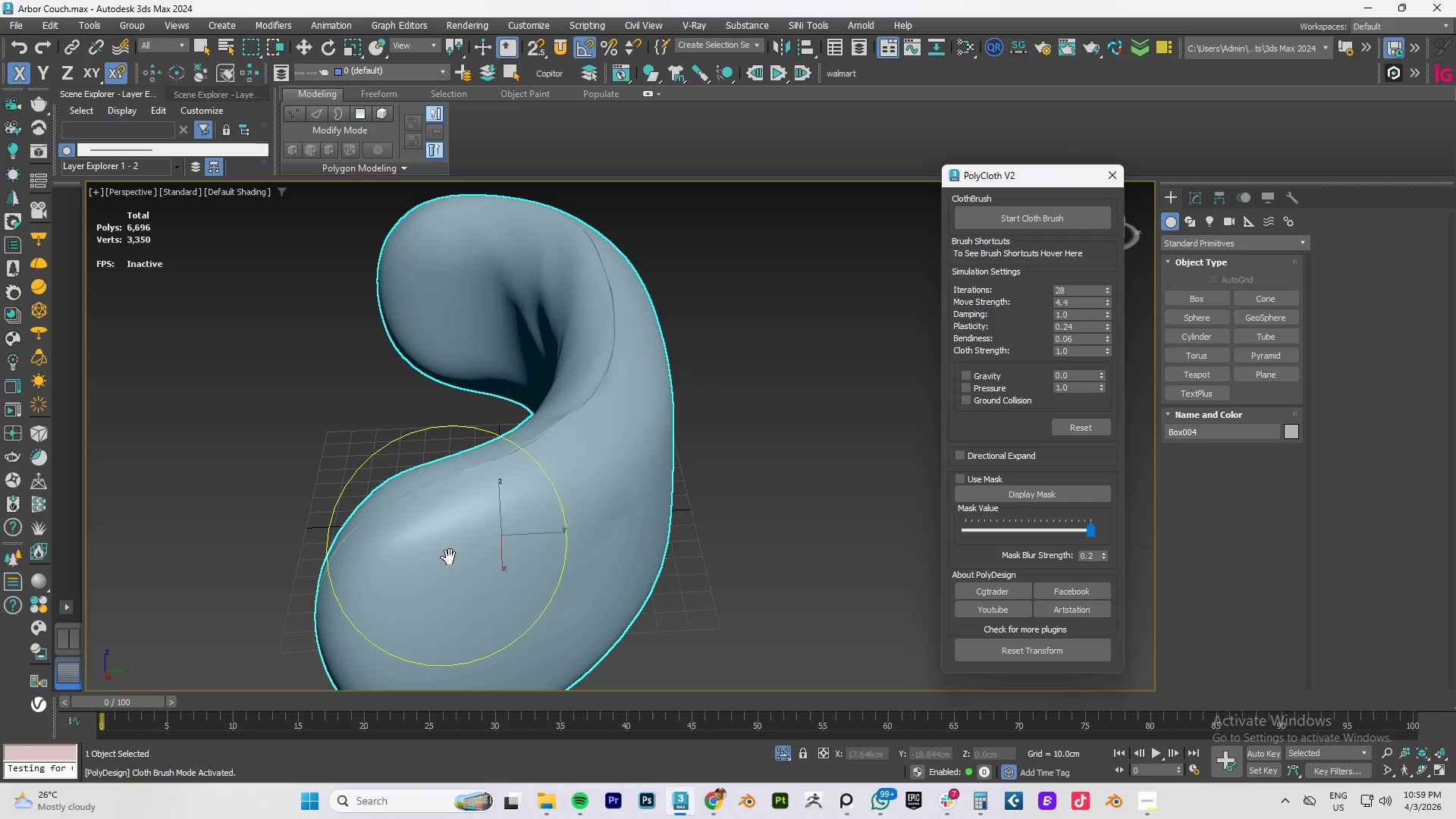 
left_click_drag(start_coordinate=[445, 555], to_coordinate=[439, 569])
 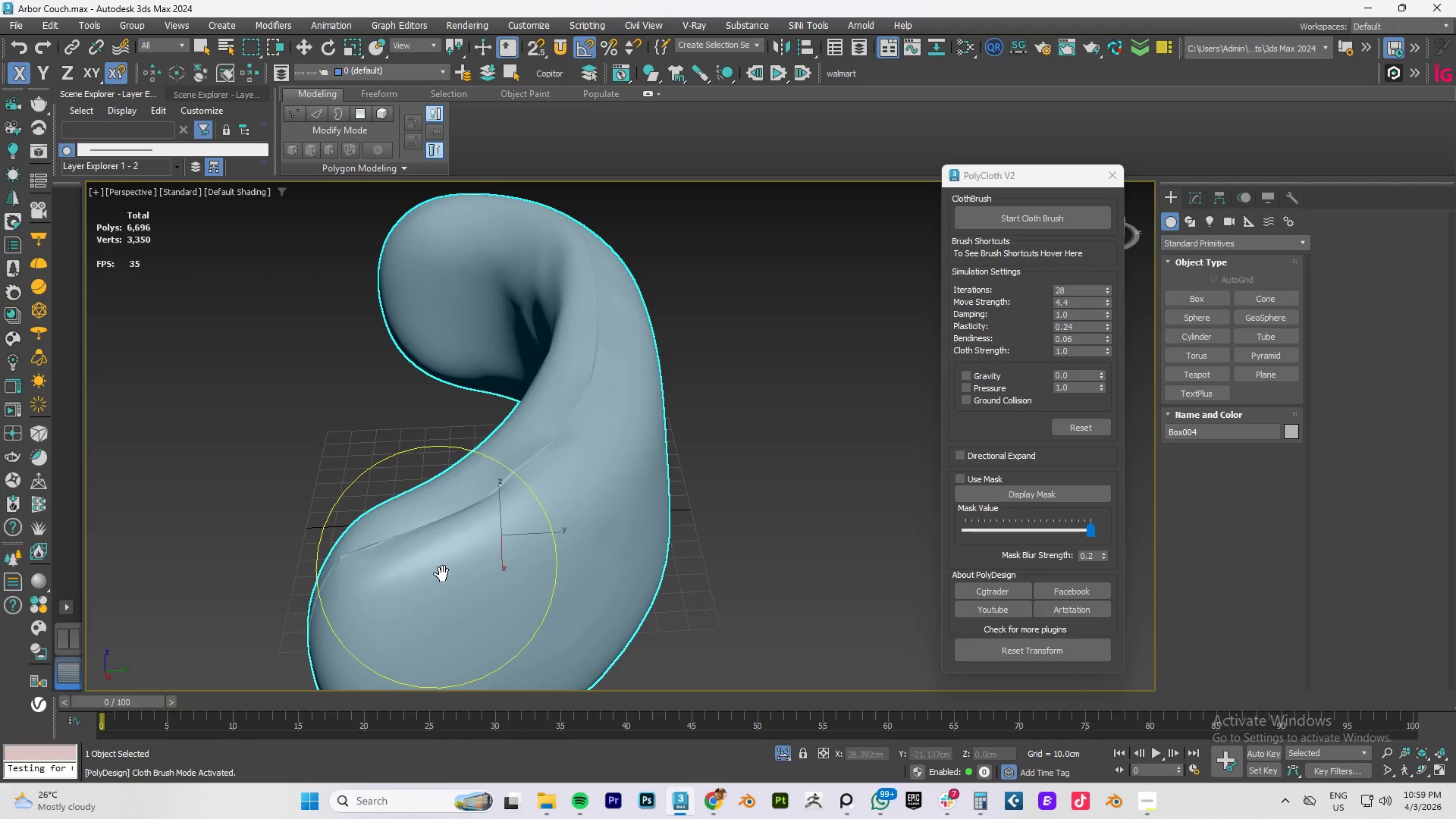 
key(Control+ControlLeft)
 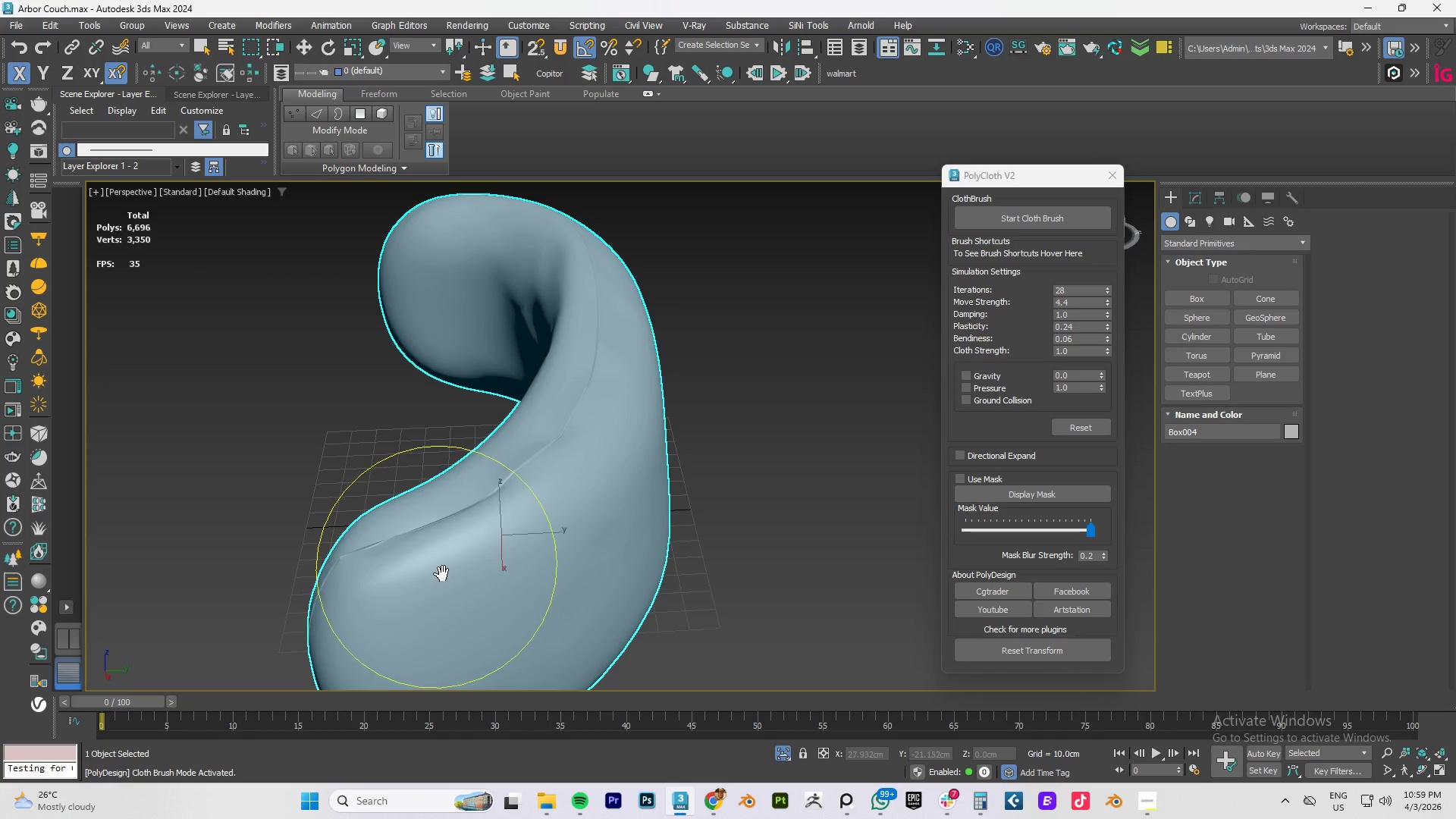 
key(Control+Z)
 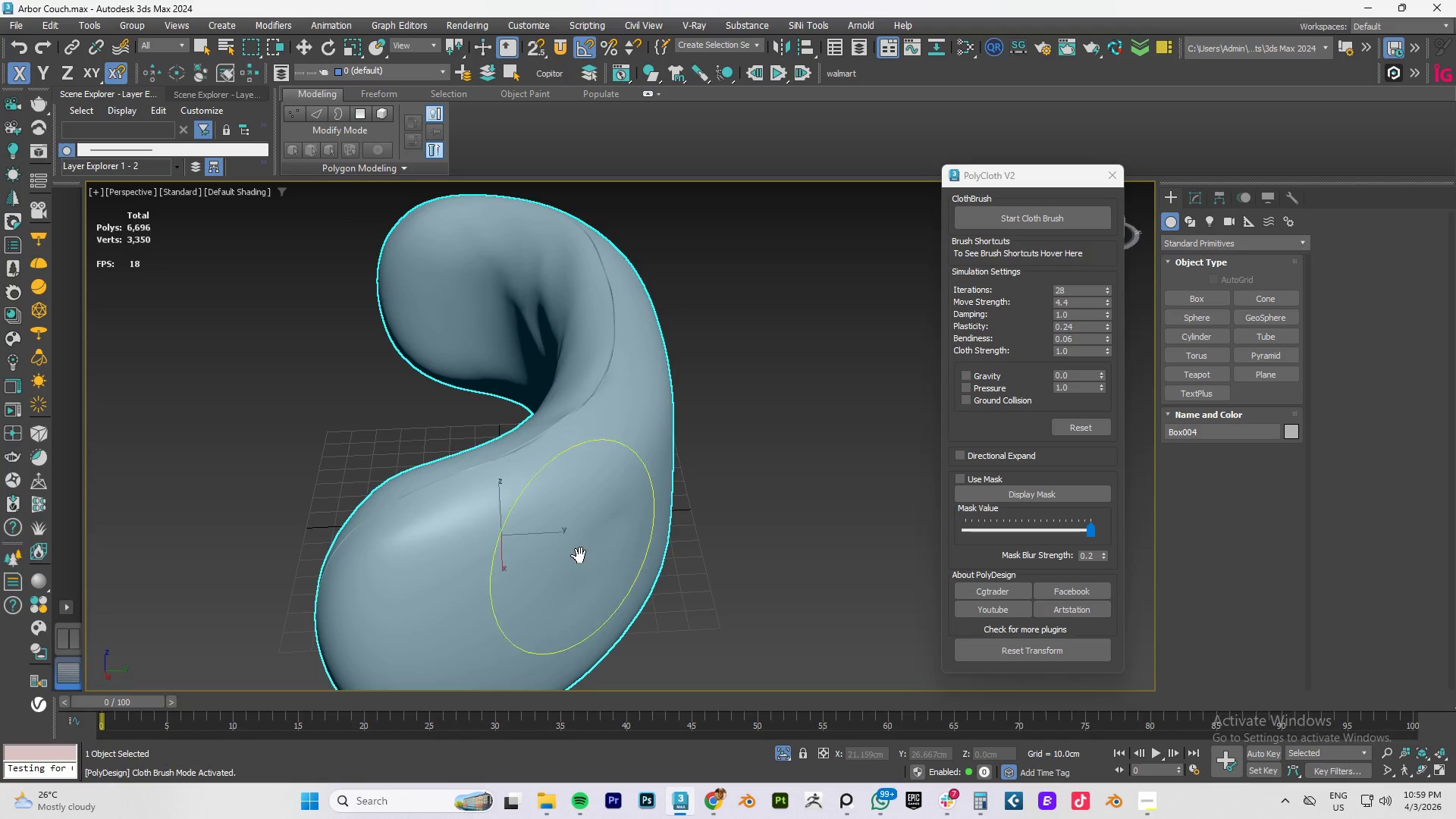 
hold_key(key=AltLeft, duration=0.91)
left_click_drag(start_coordinate=[428, 536], to_coordinate=[512, 535])
 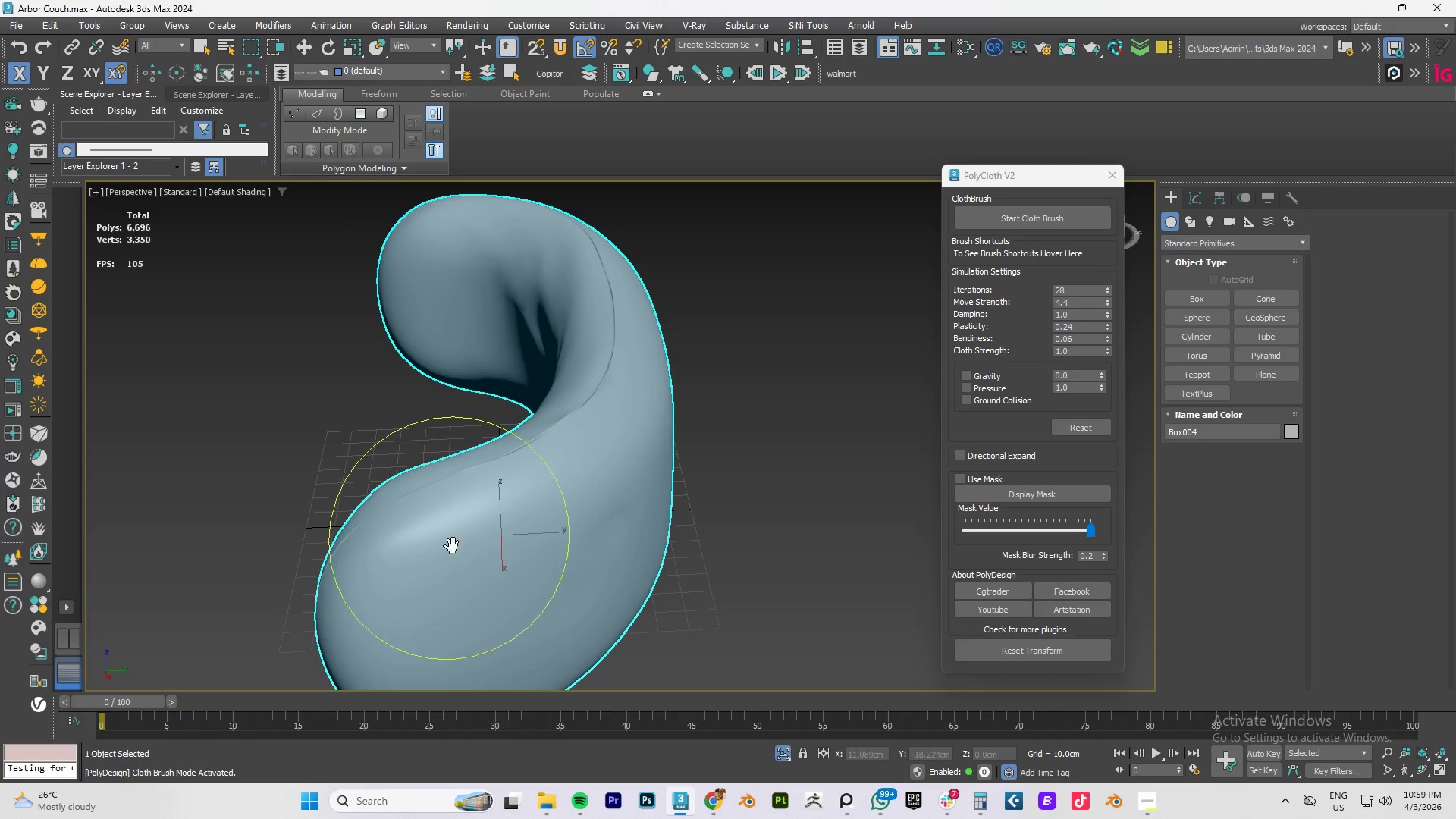 
hold_key(key=AltLeft, duration=1.52)
 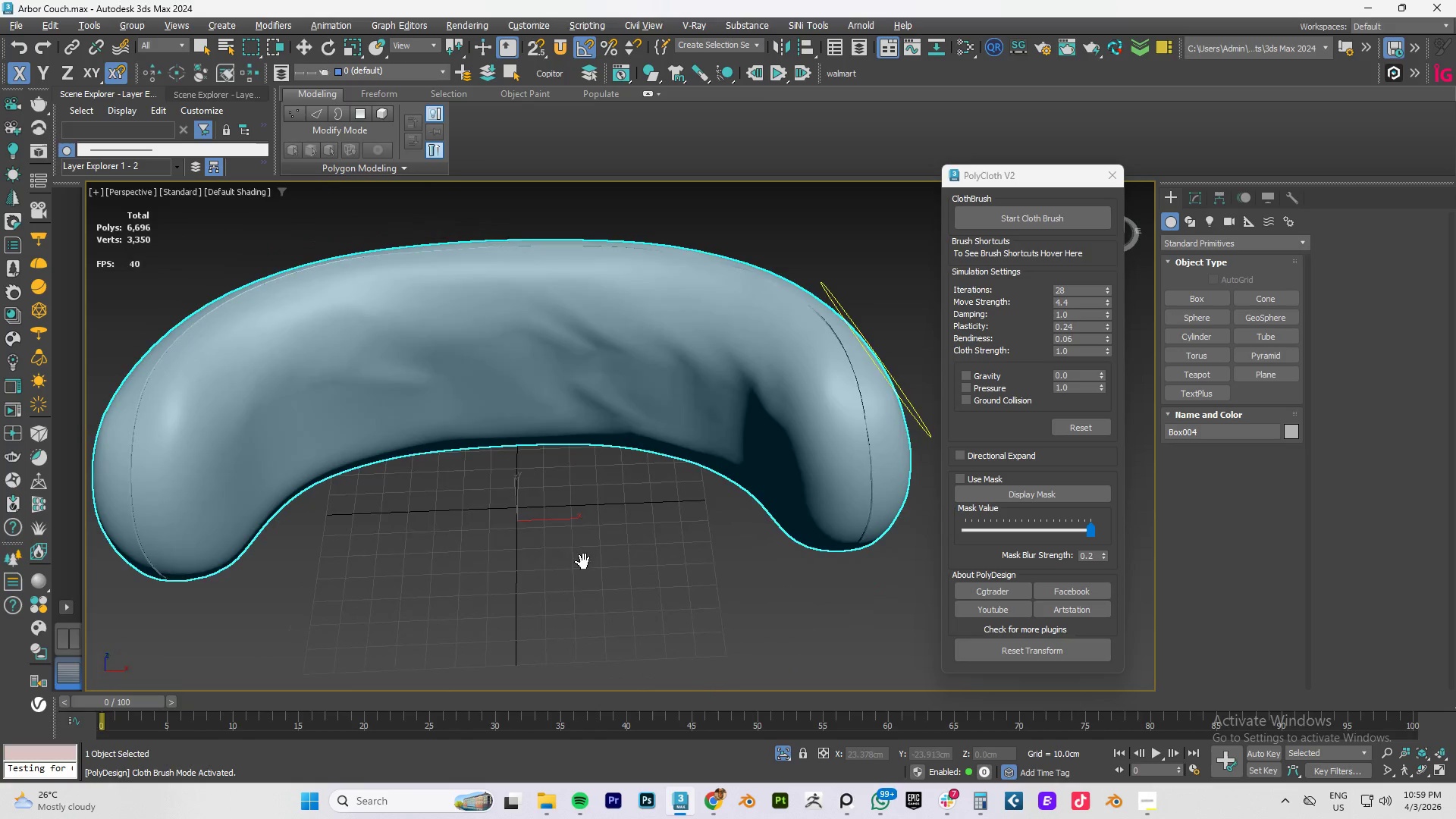 
hold_key(key=AltLeft, duration=0.66)
 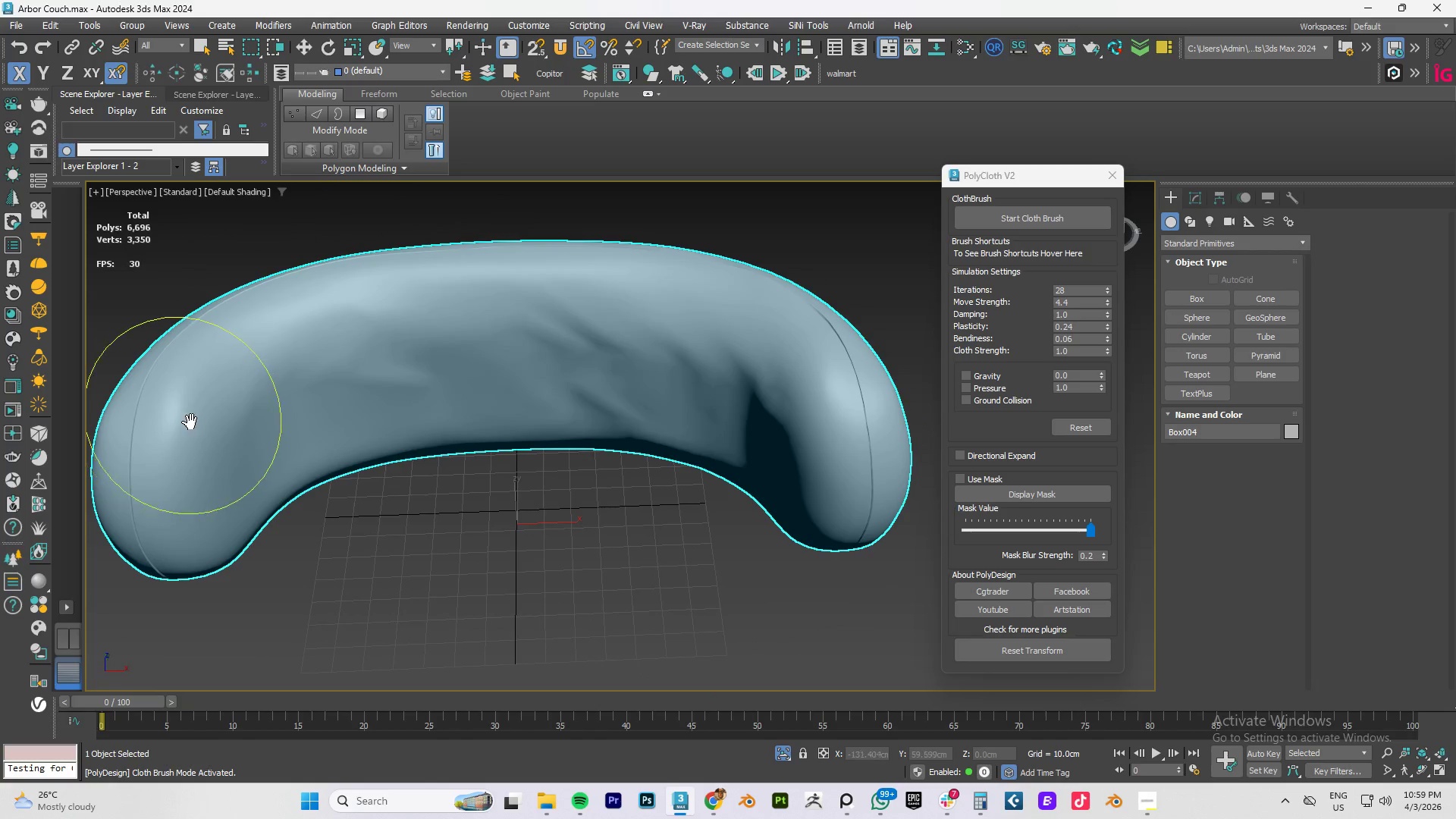 
left_click_drag(start_coordinate=[190, 424], to_coordinate=[195, 430])
 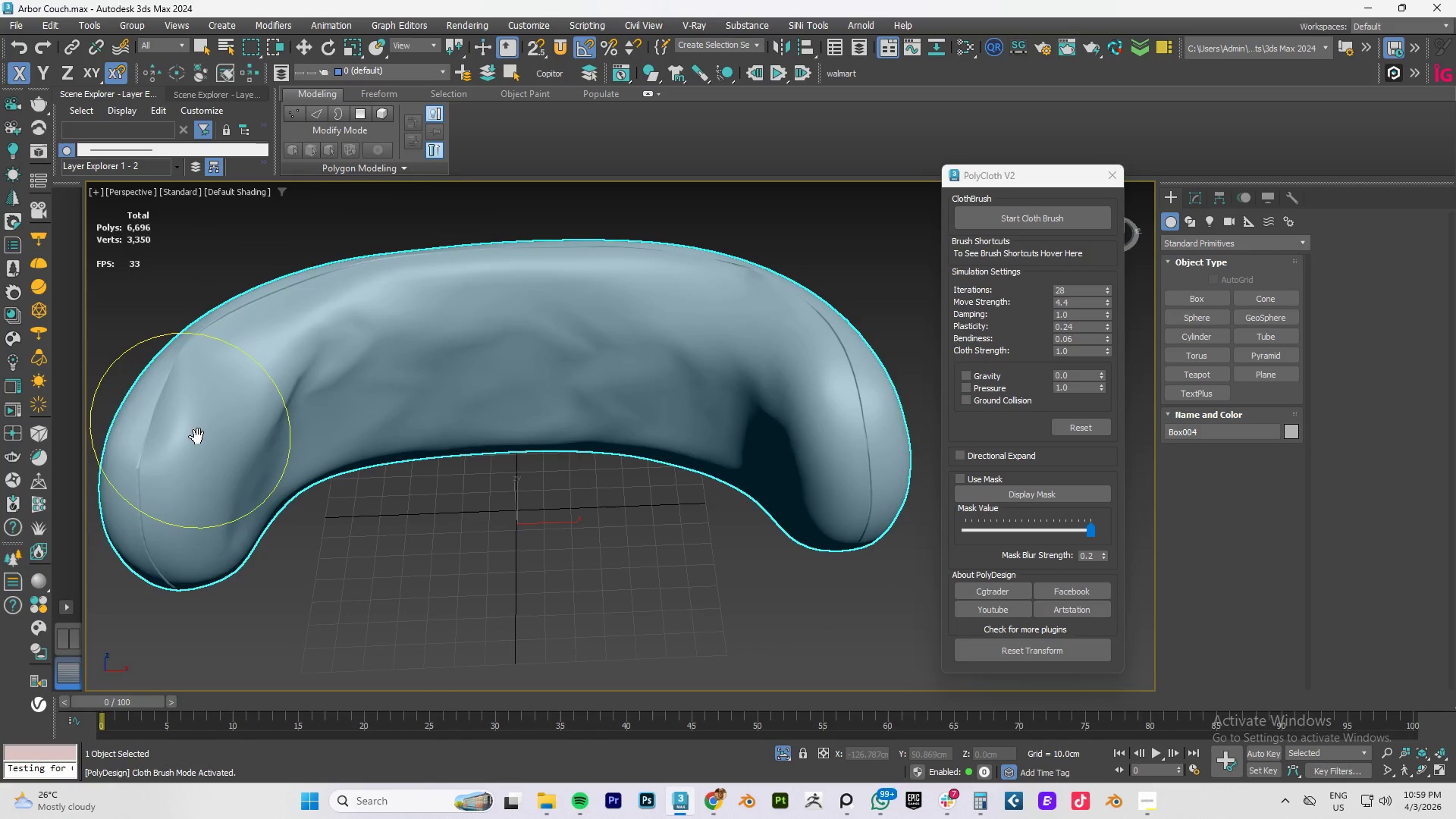 
key(Control+ControlLeft)
 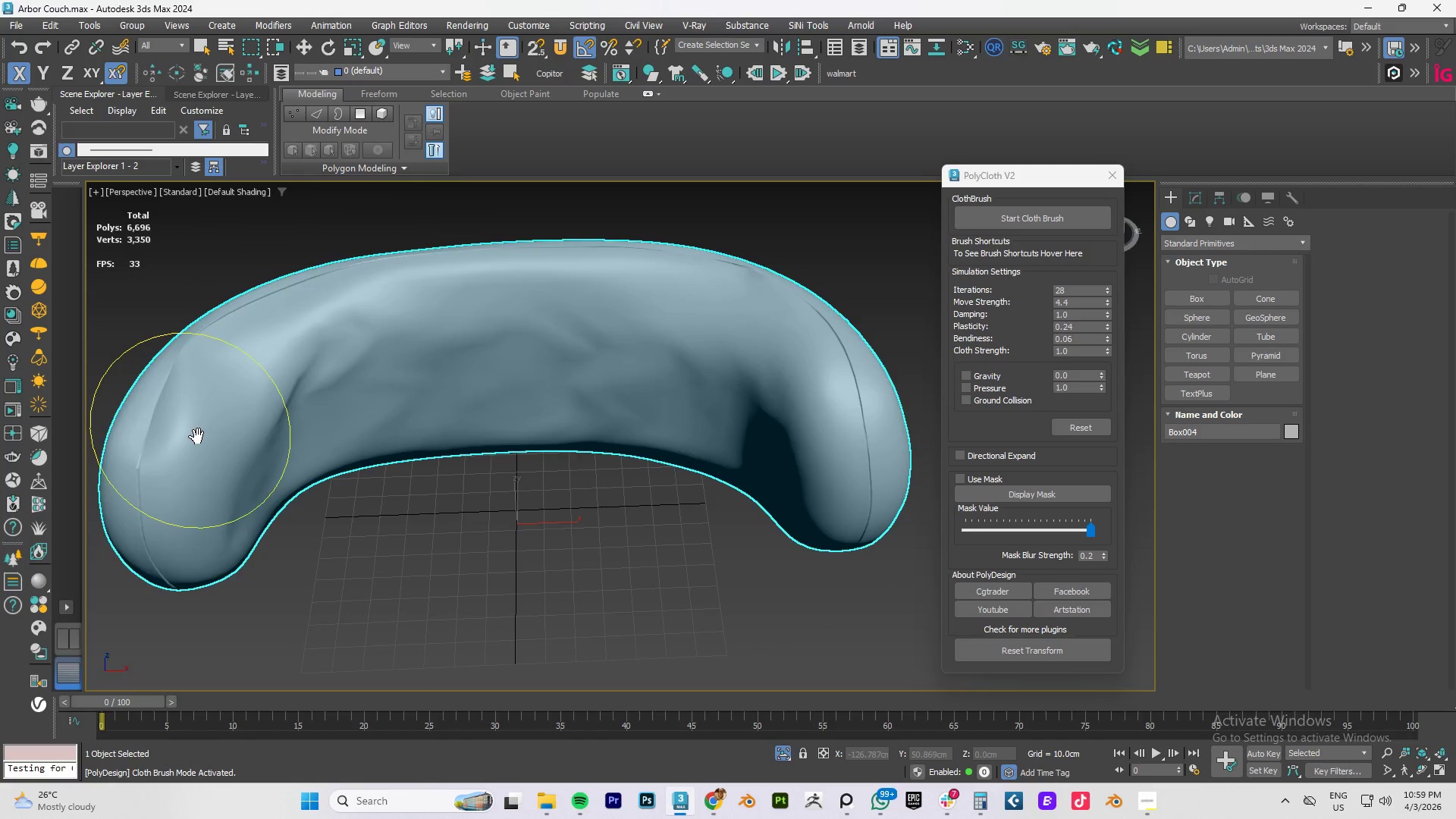 
key(Control+Z)
 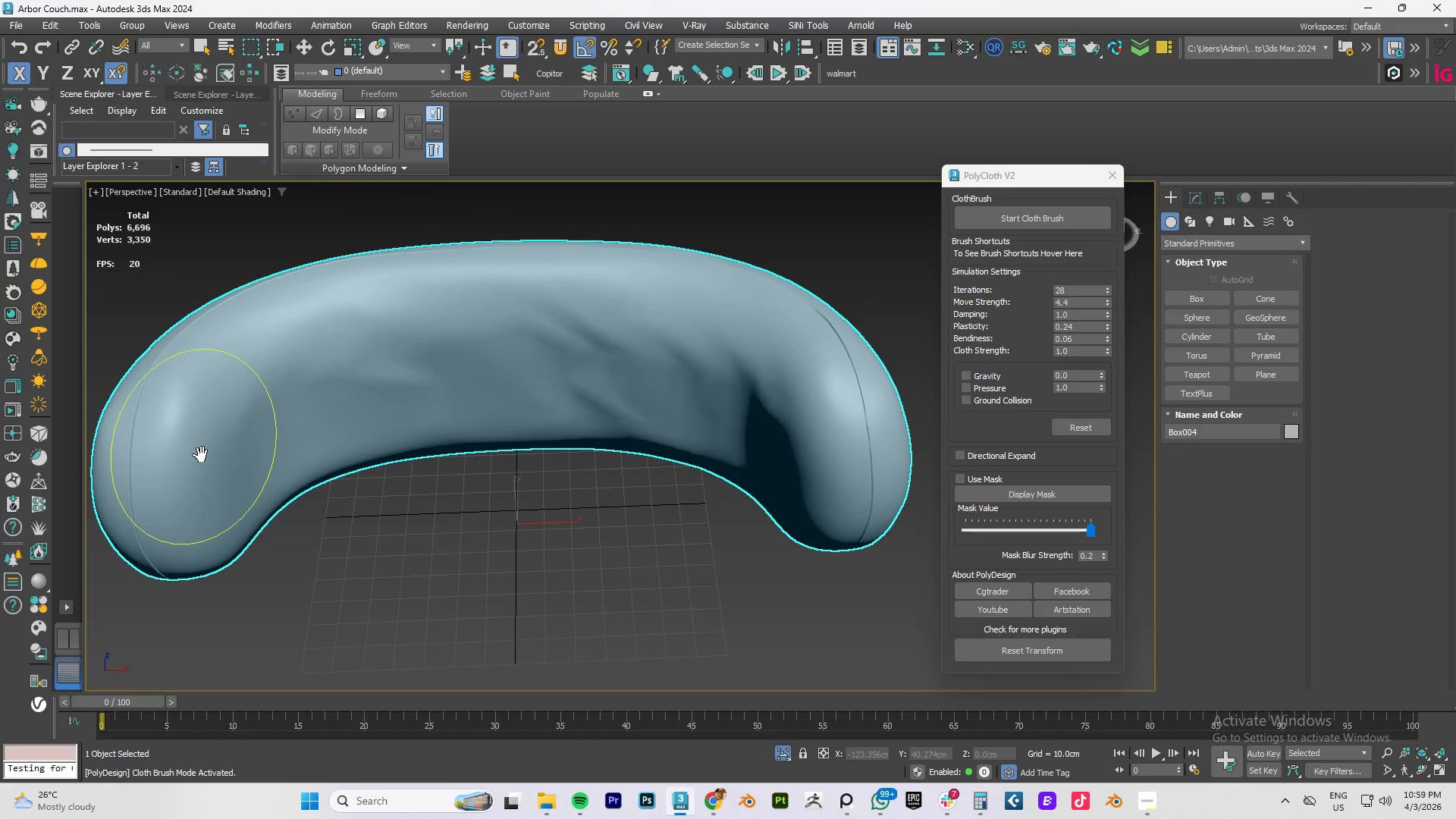 
left_click_drag(start_coordinate=[199, 447], to_coordinate=[199, 440])
 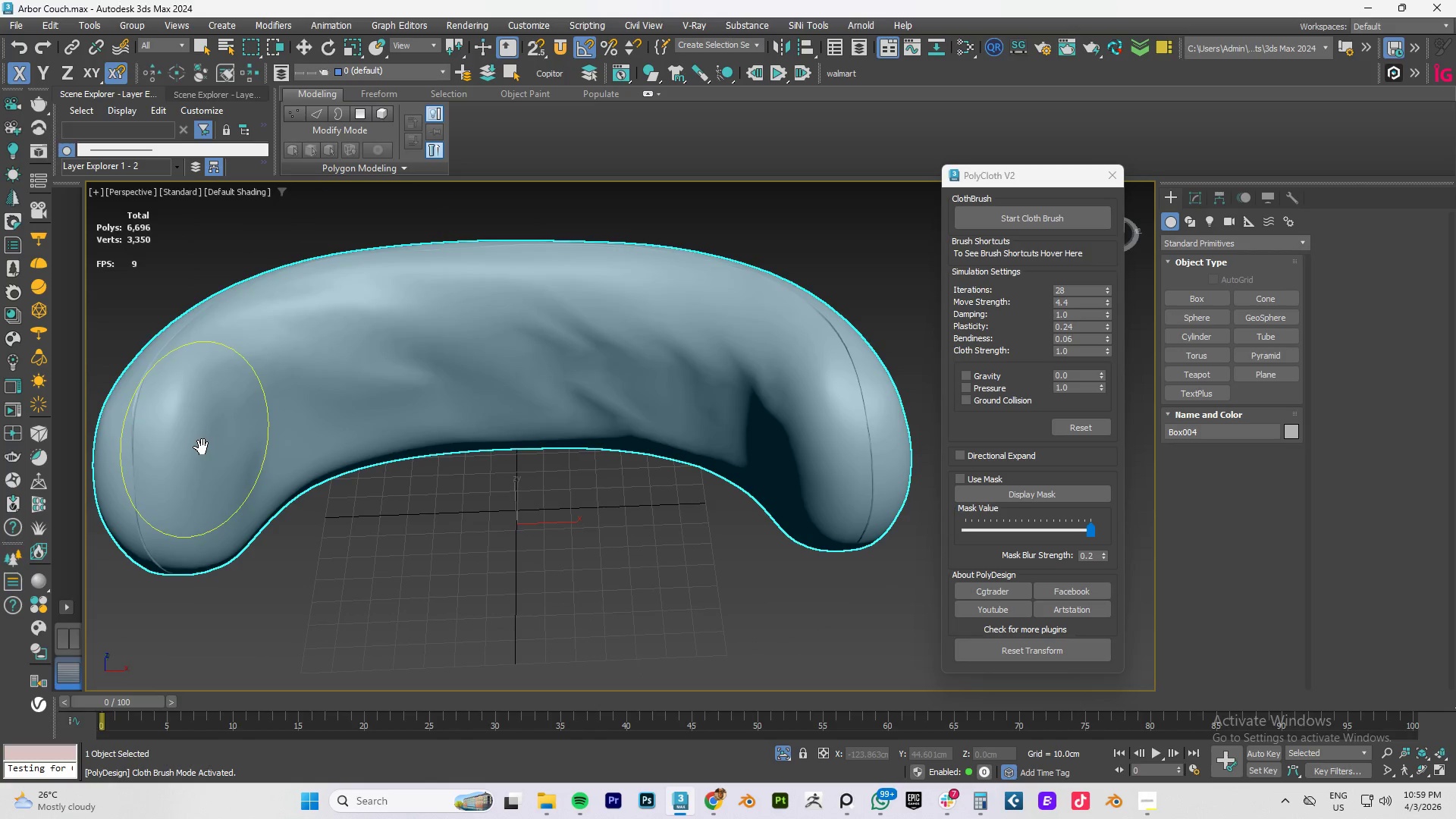 
key(Control+ControlLeft)
 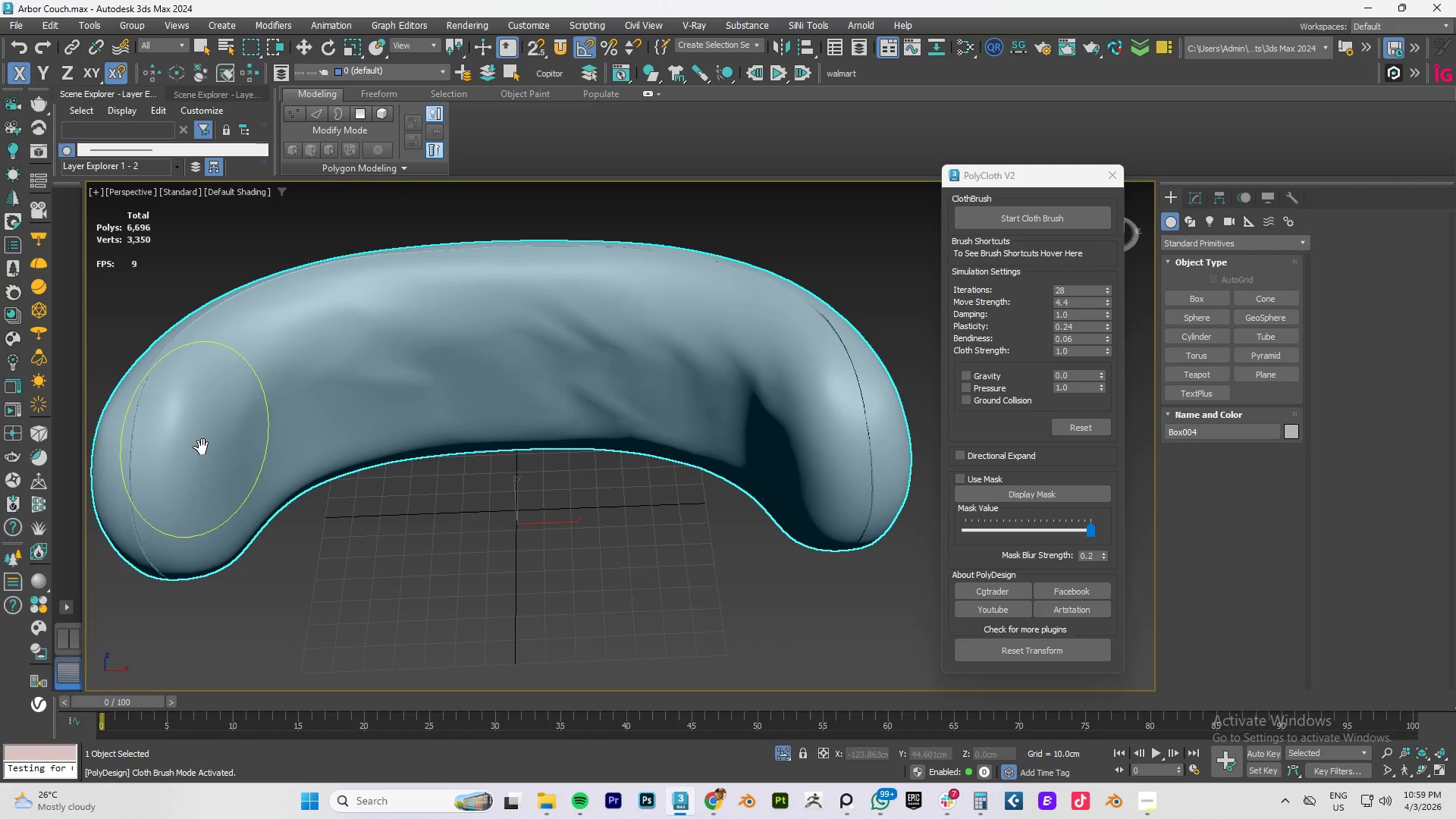 
key(Control+Z)
 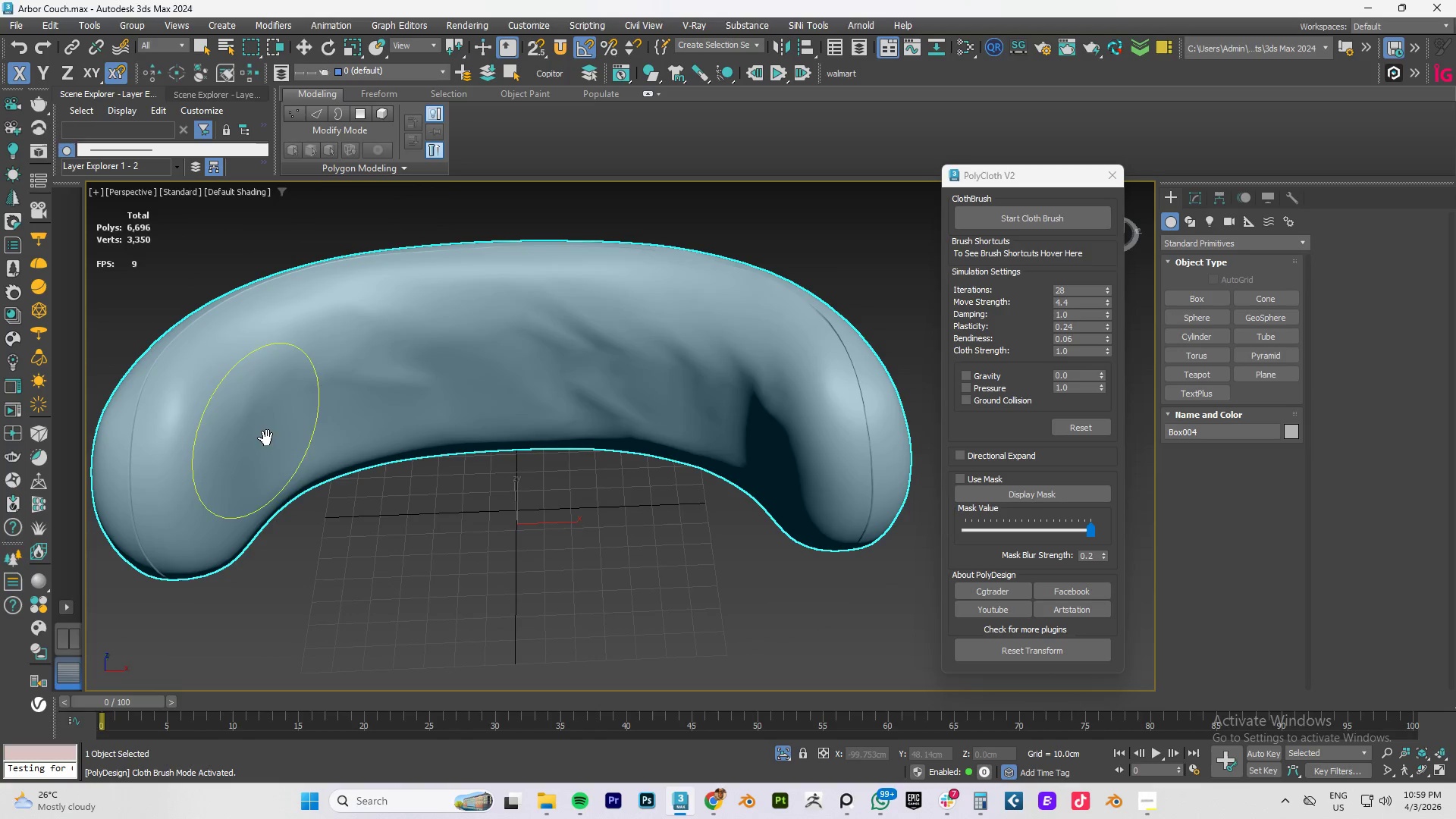 
left_click_drag(start_coordinate=[265, 430], to_coordinate=[259, 434])
 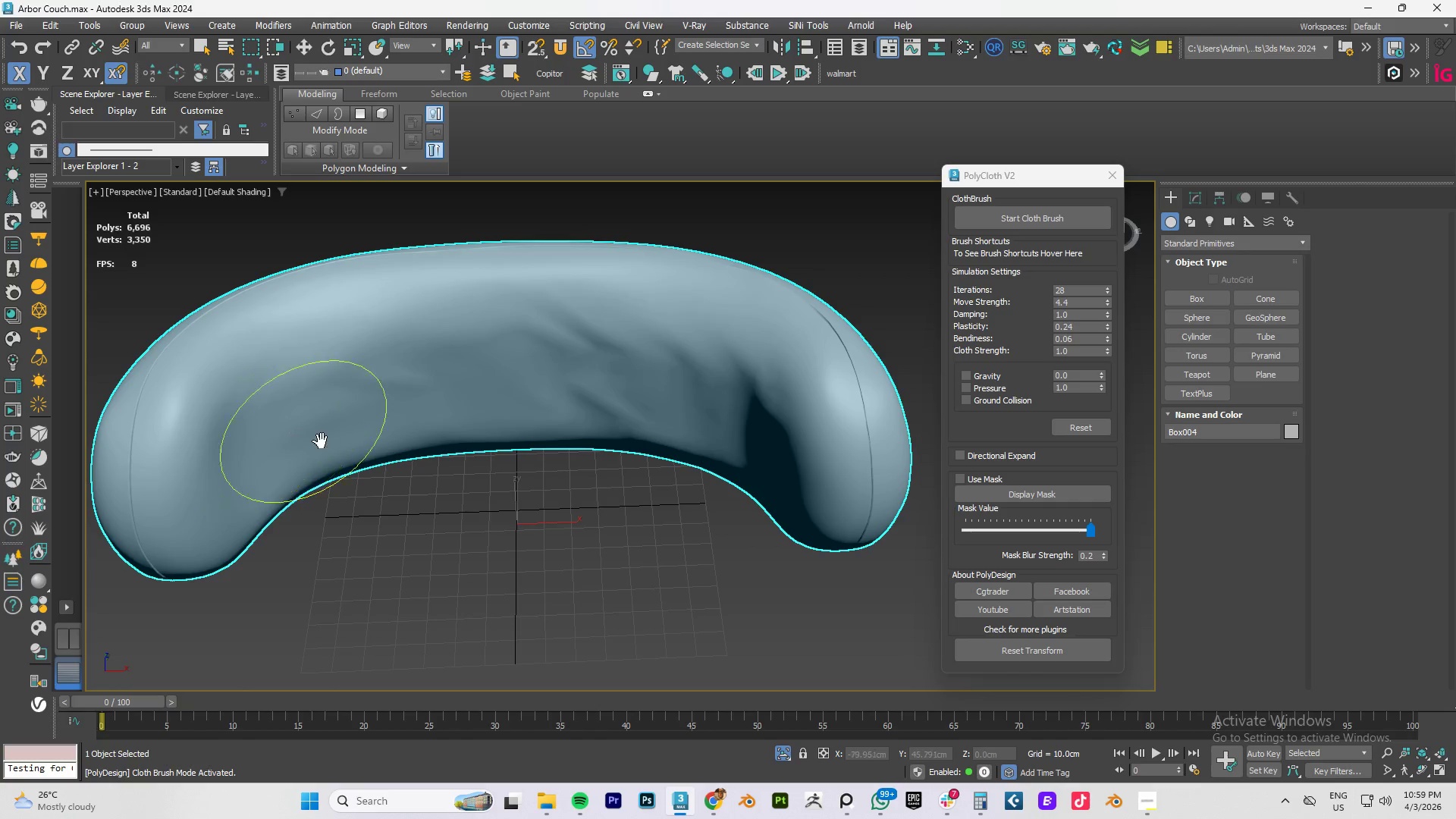 
key(Control+ControlLeft)
 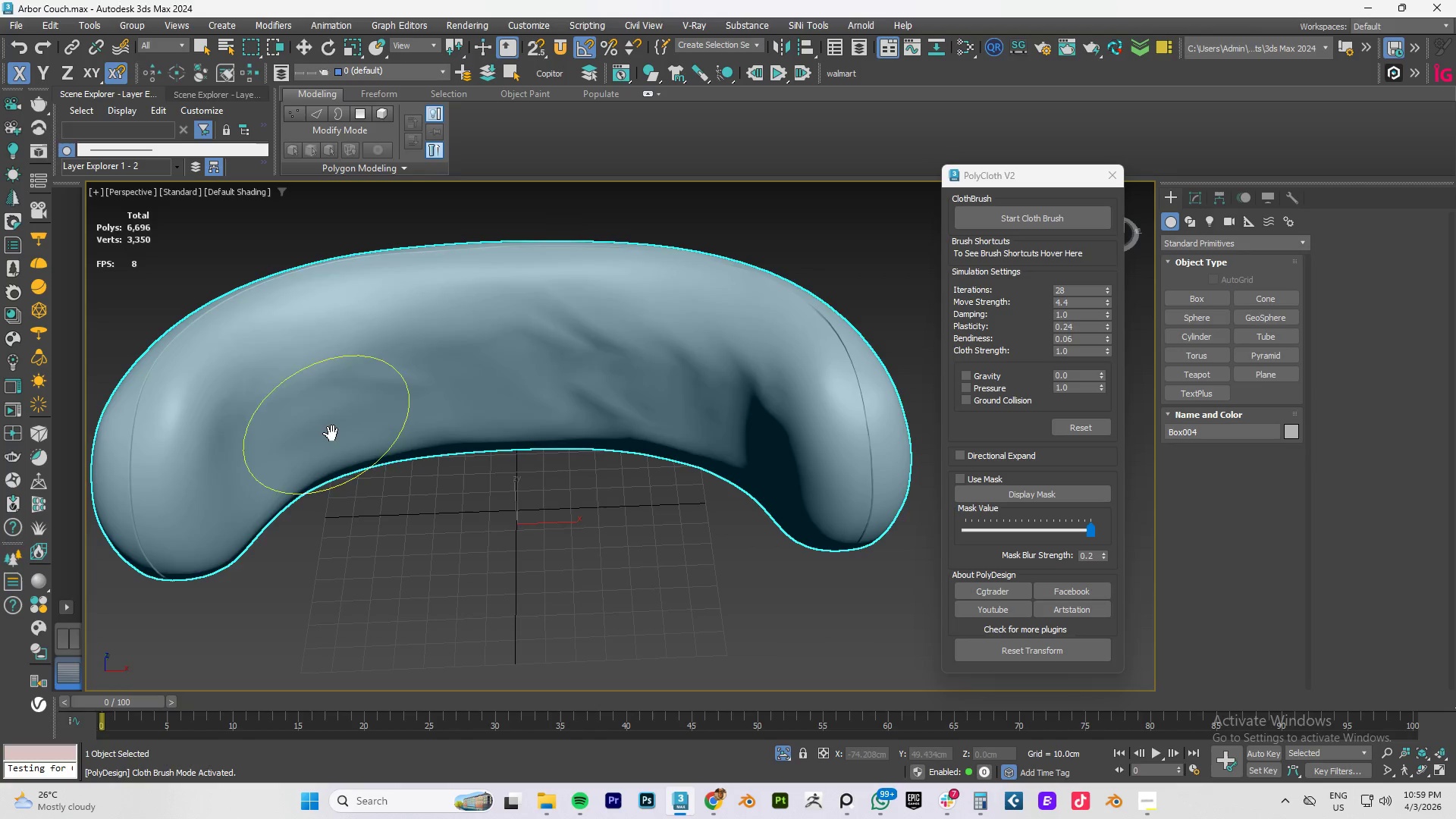 
key(Control+Z)
 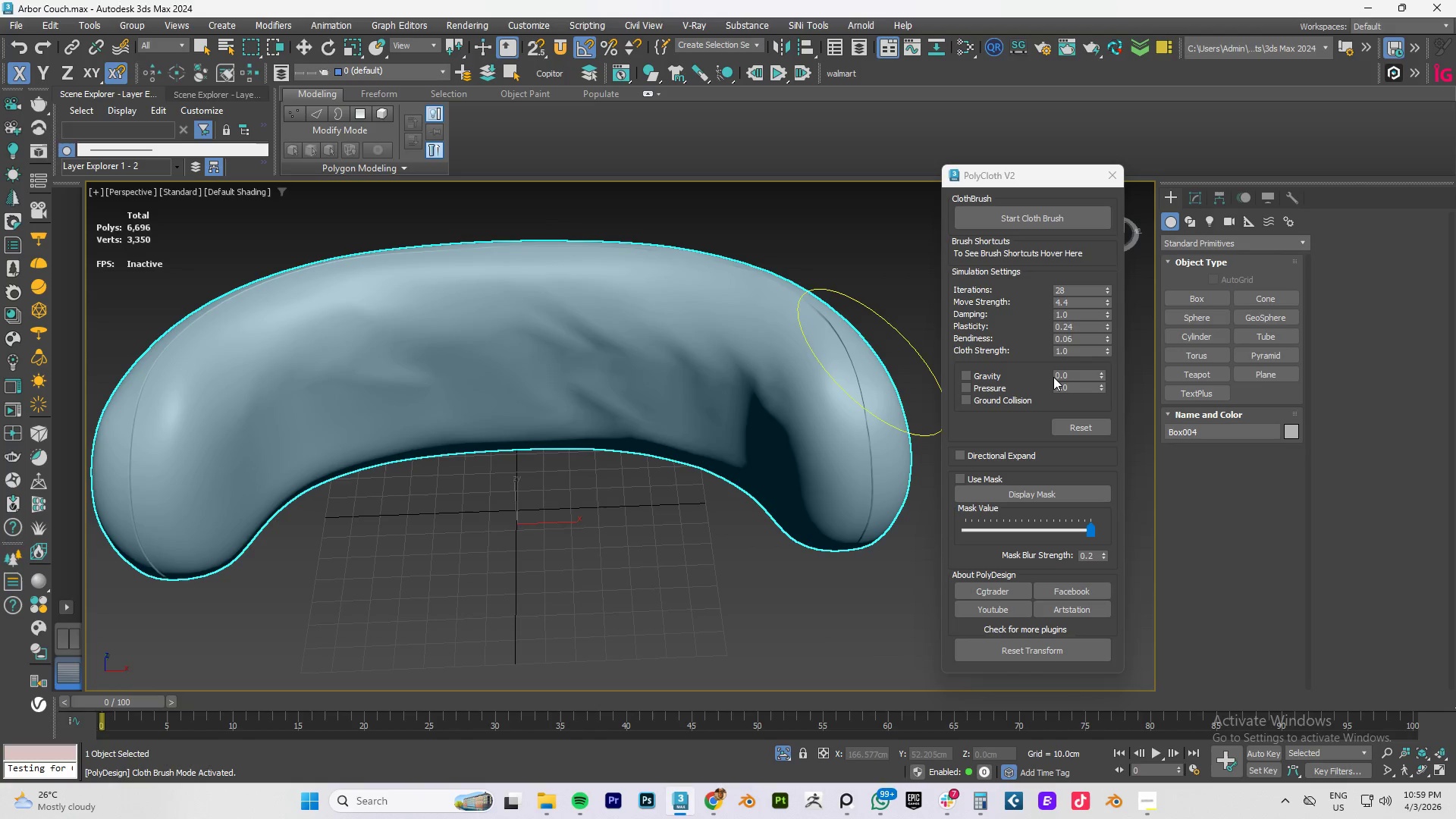 
key(Alt+Q)
 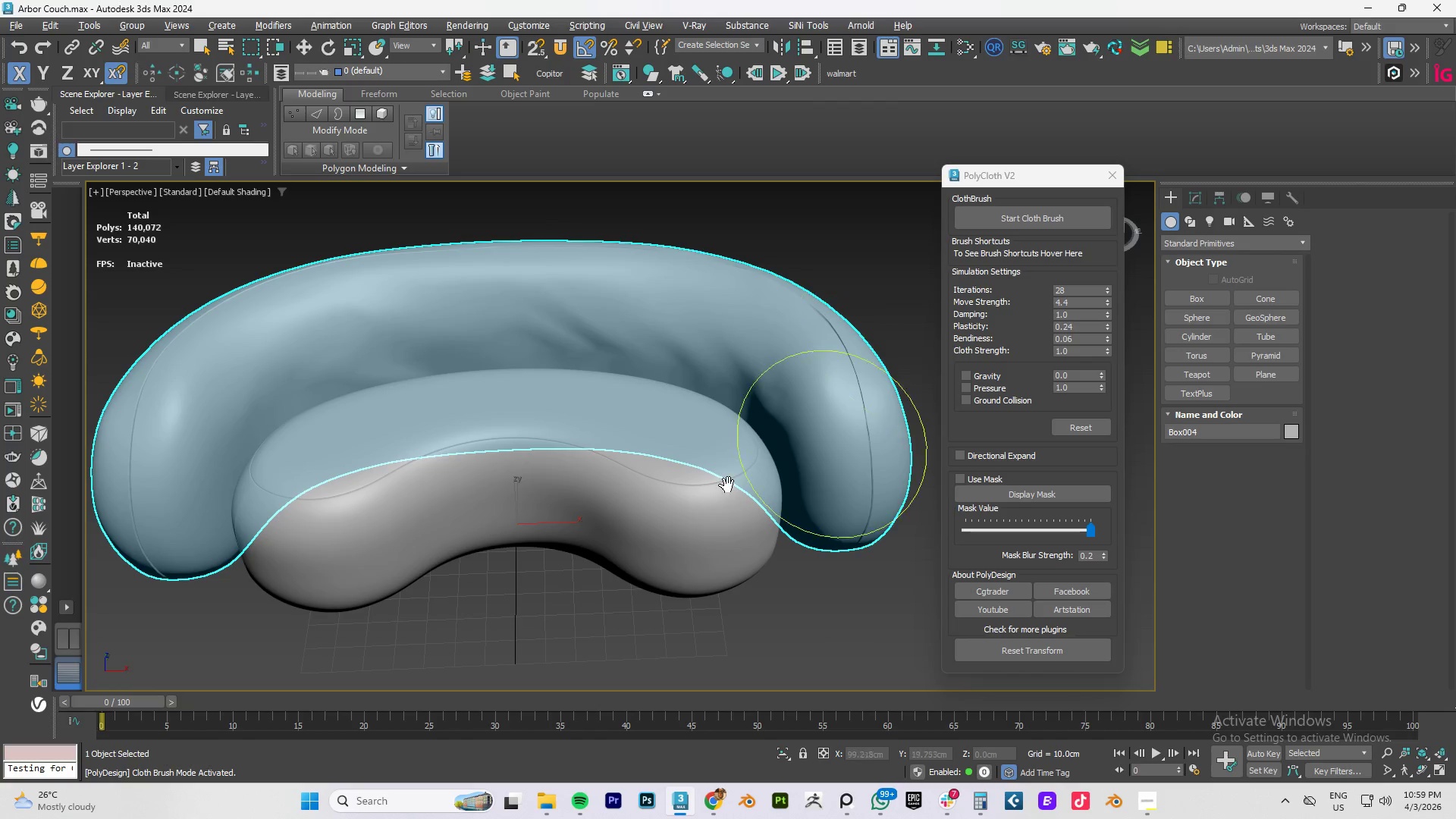 
scroll: coordinate [569, 542], scroll_direction: down, amount: 2.0
 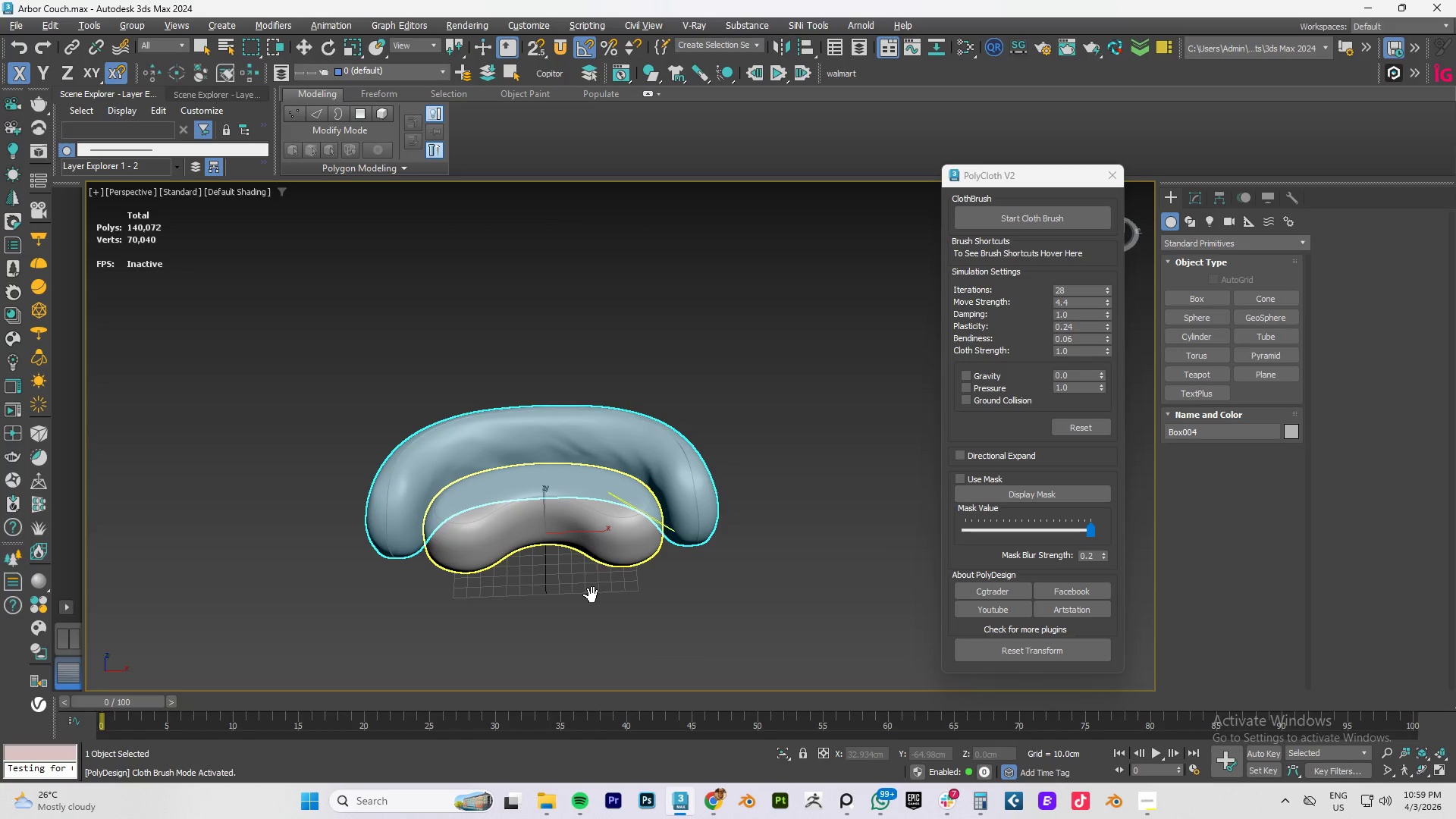 
key(V)
 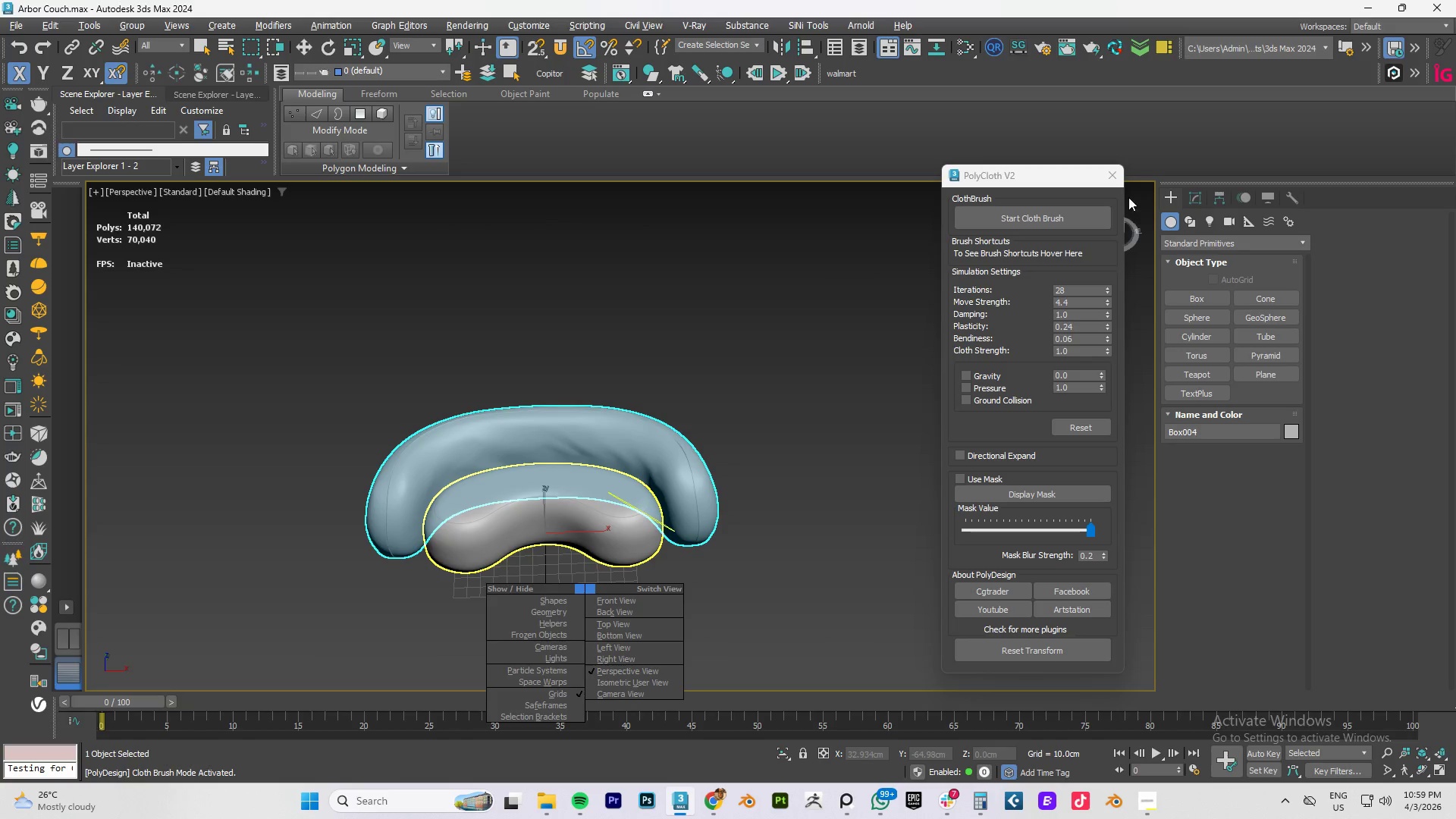 
left_click([1112, 179])
 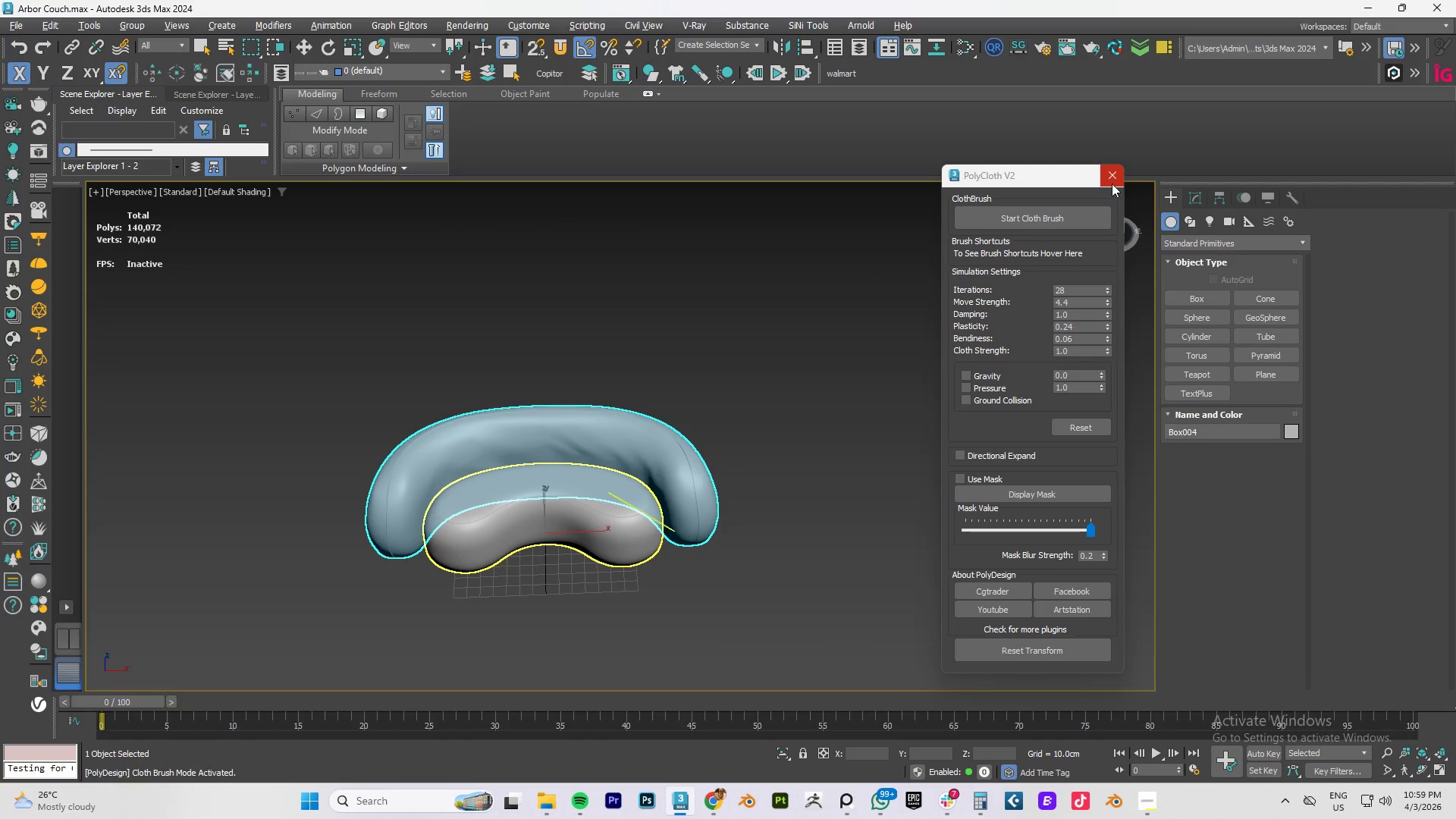 
left_click([1112, 182])
 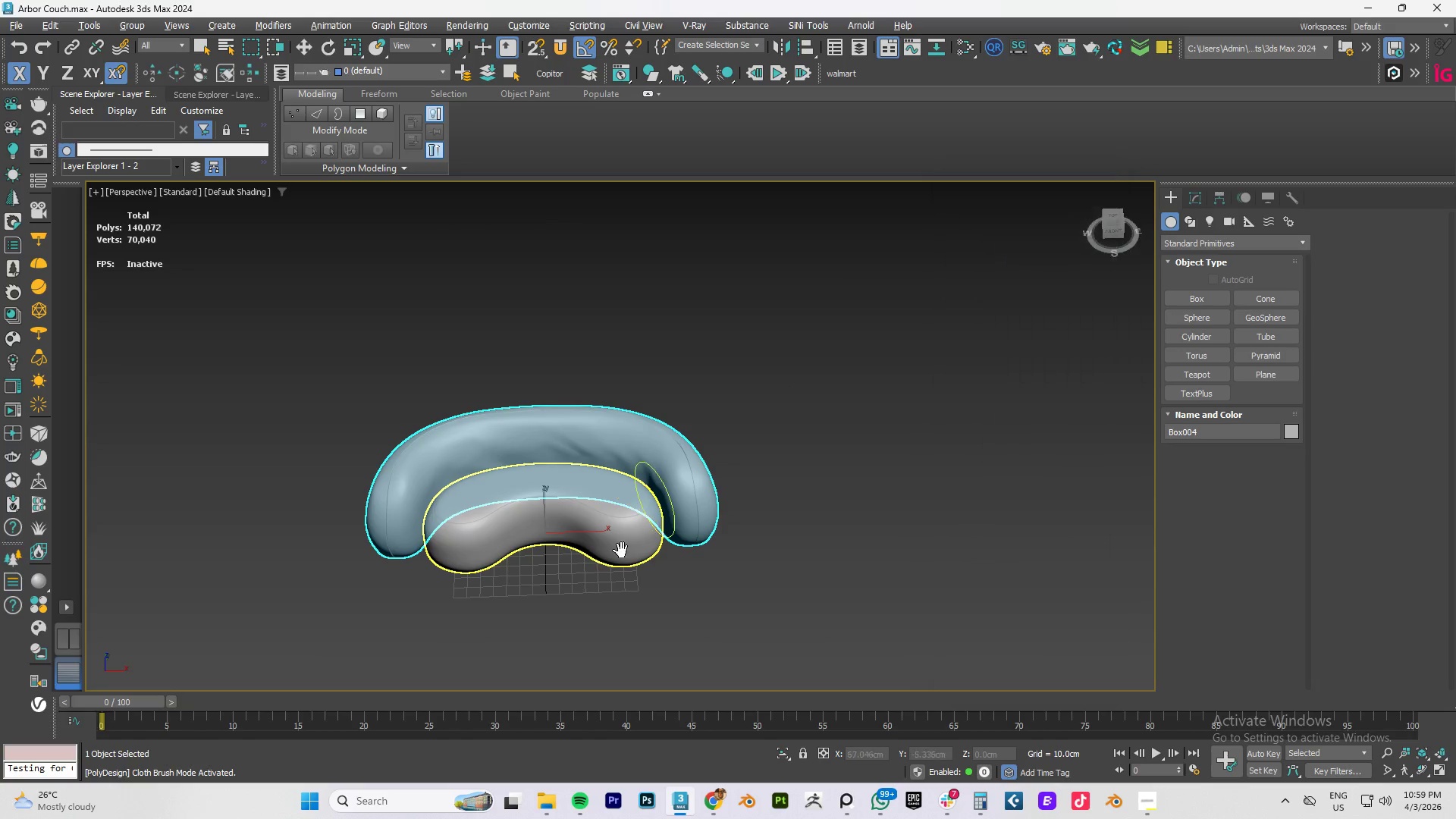 
key(Alt+AltLeft)
 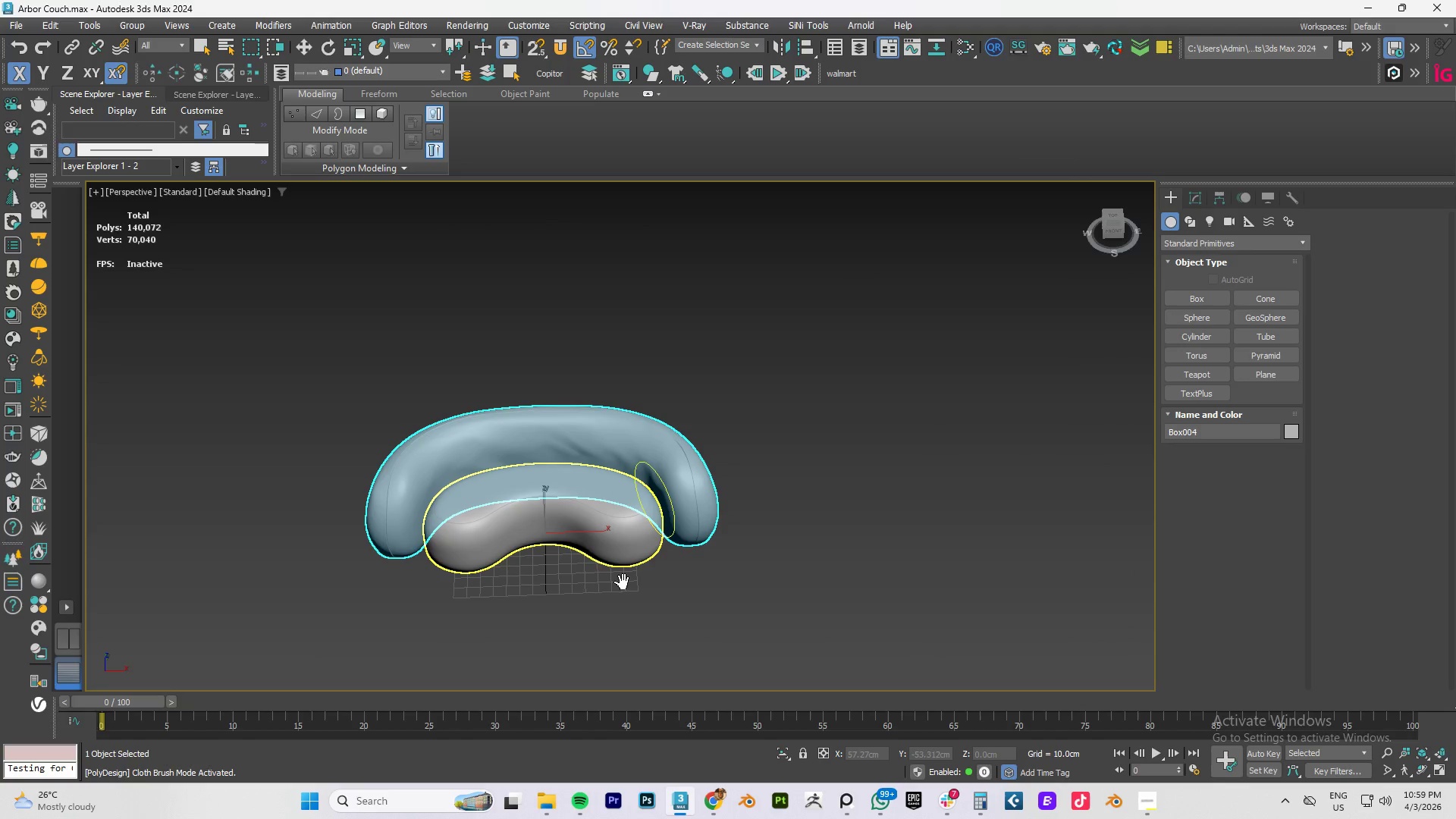 
key(V)
 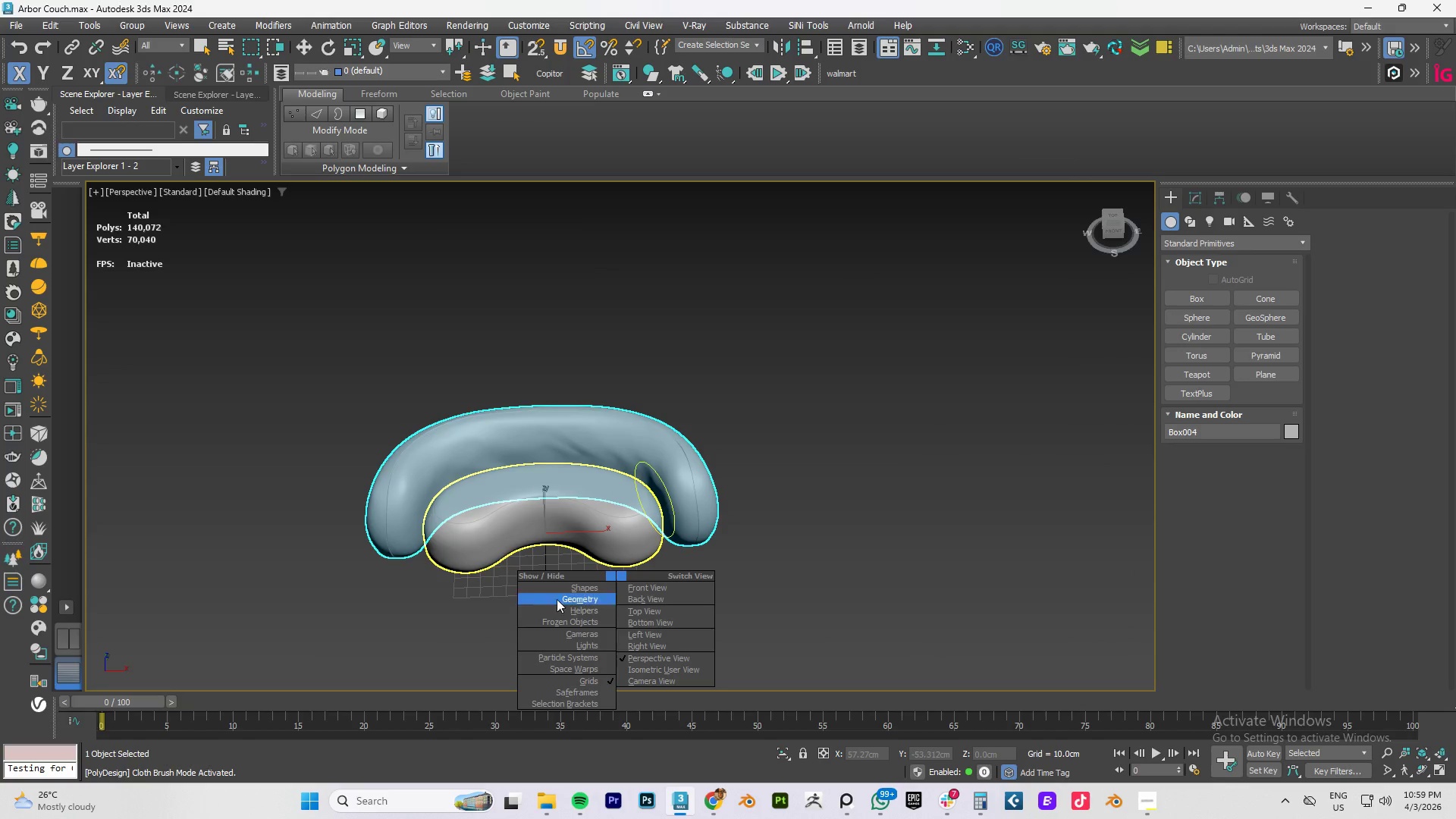 
left_click([528, 599])
 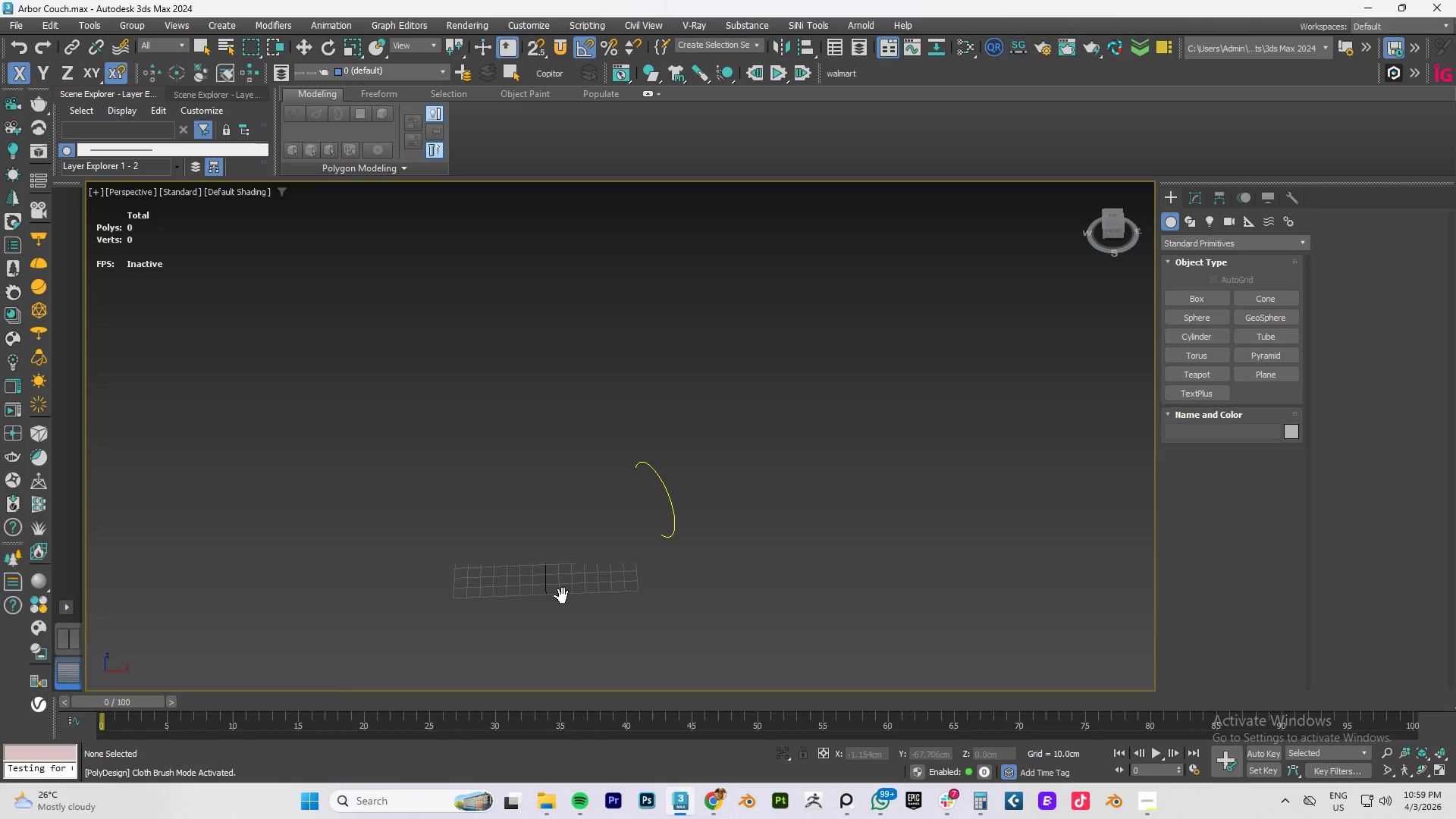 
key(Escape)
 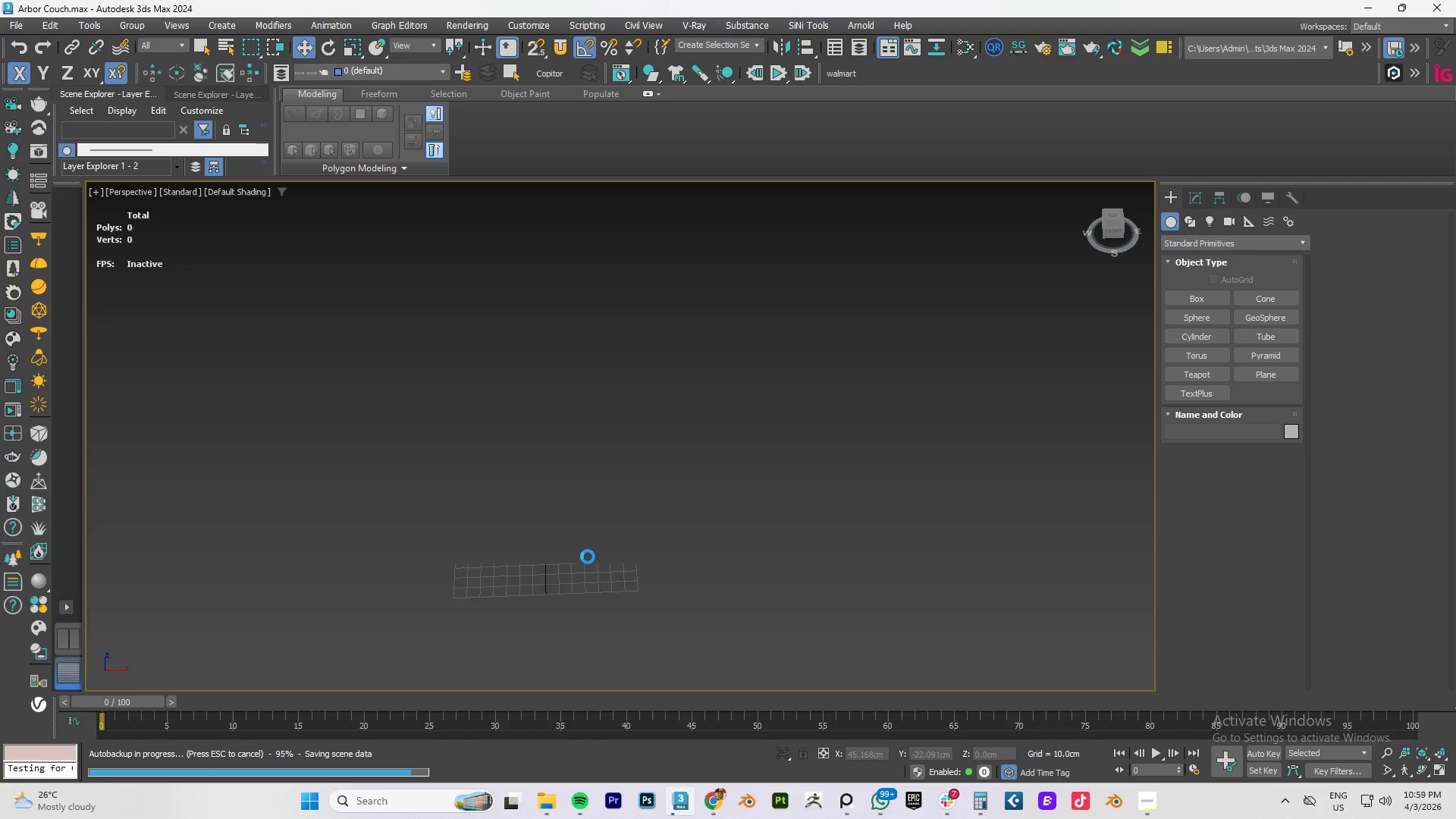 
key(Space)
 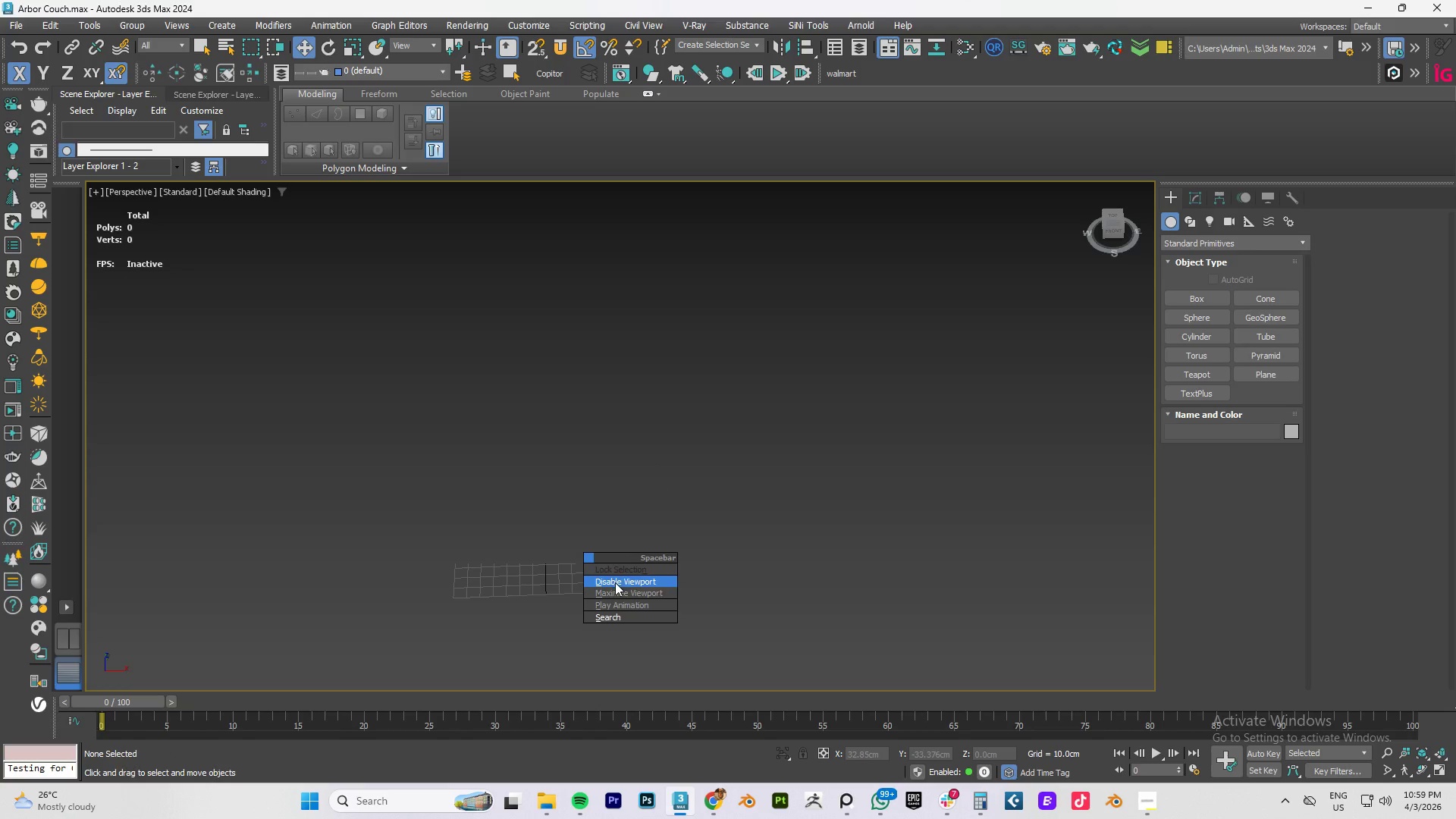 
left_click([766, 558])
 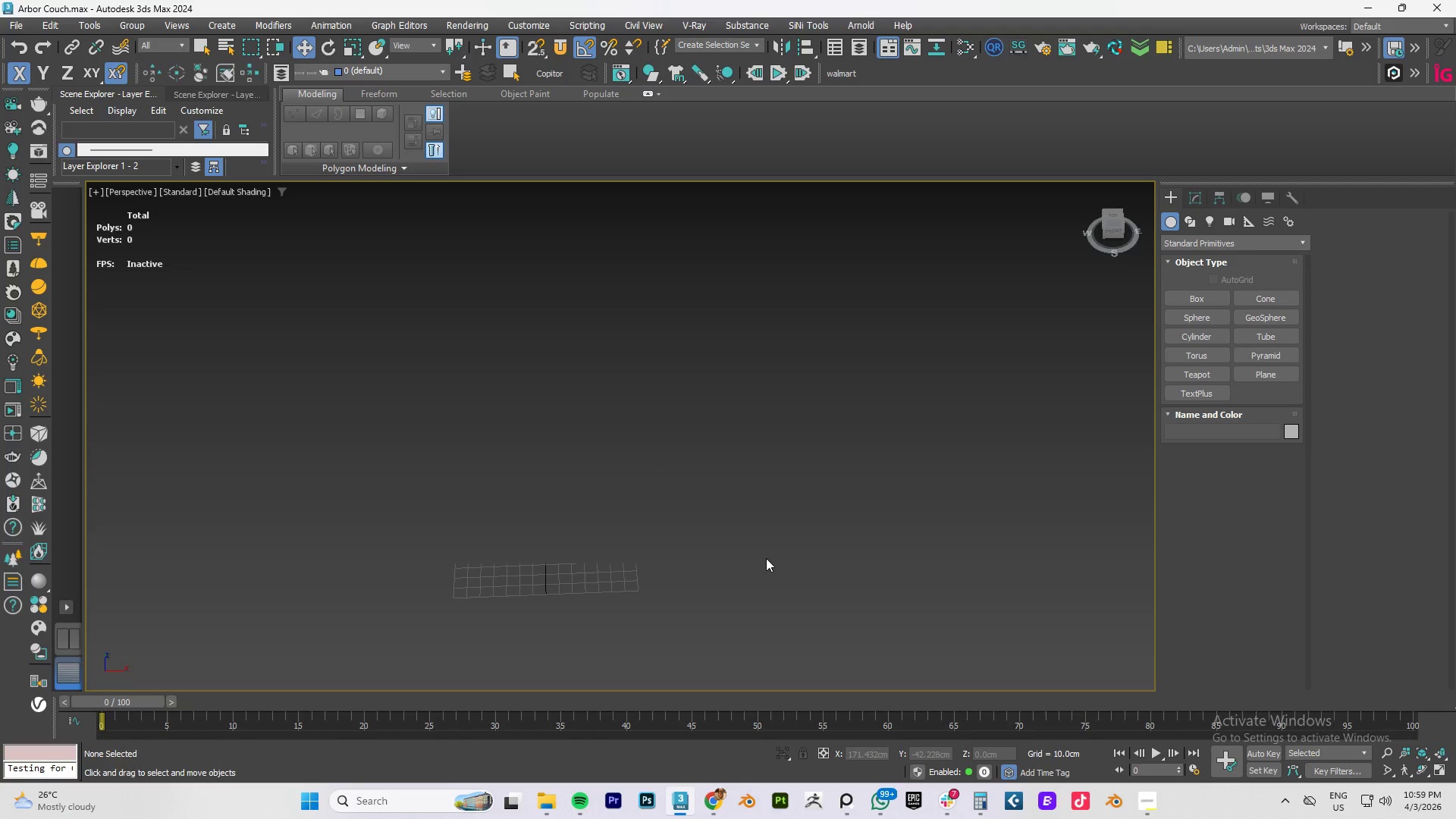 
key(Alt+Q)
 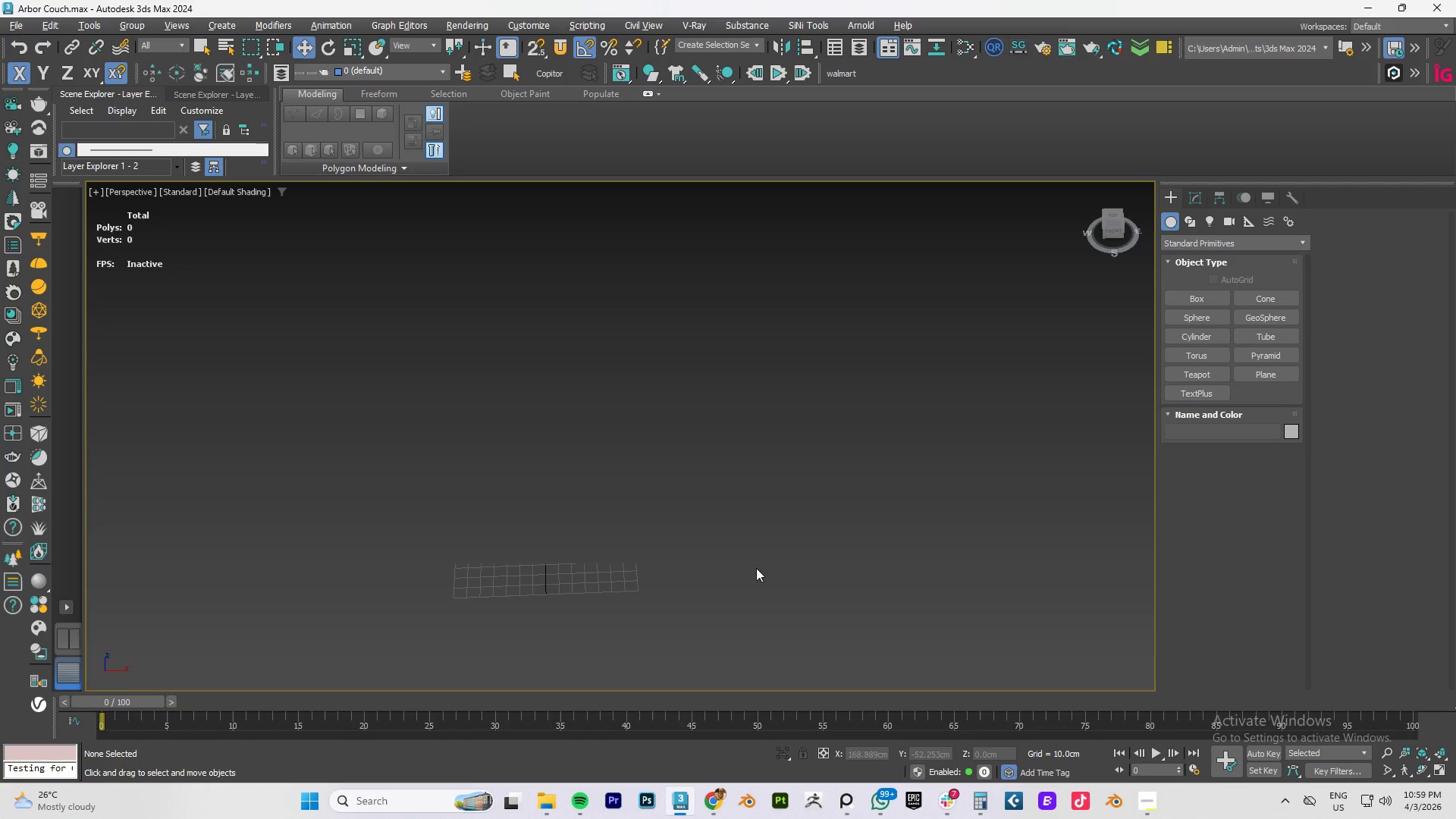 
hold_key(key=AltLeft, duration=1.5)
 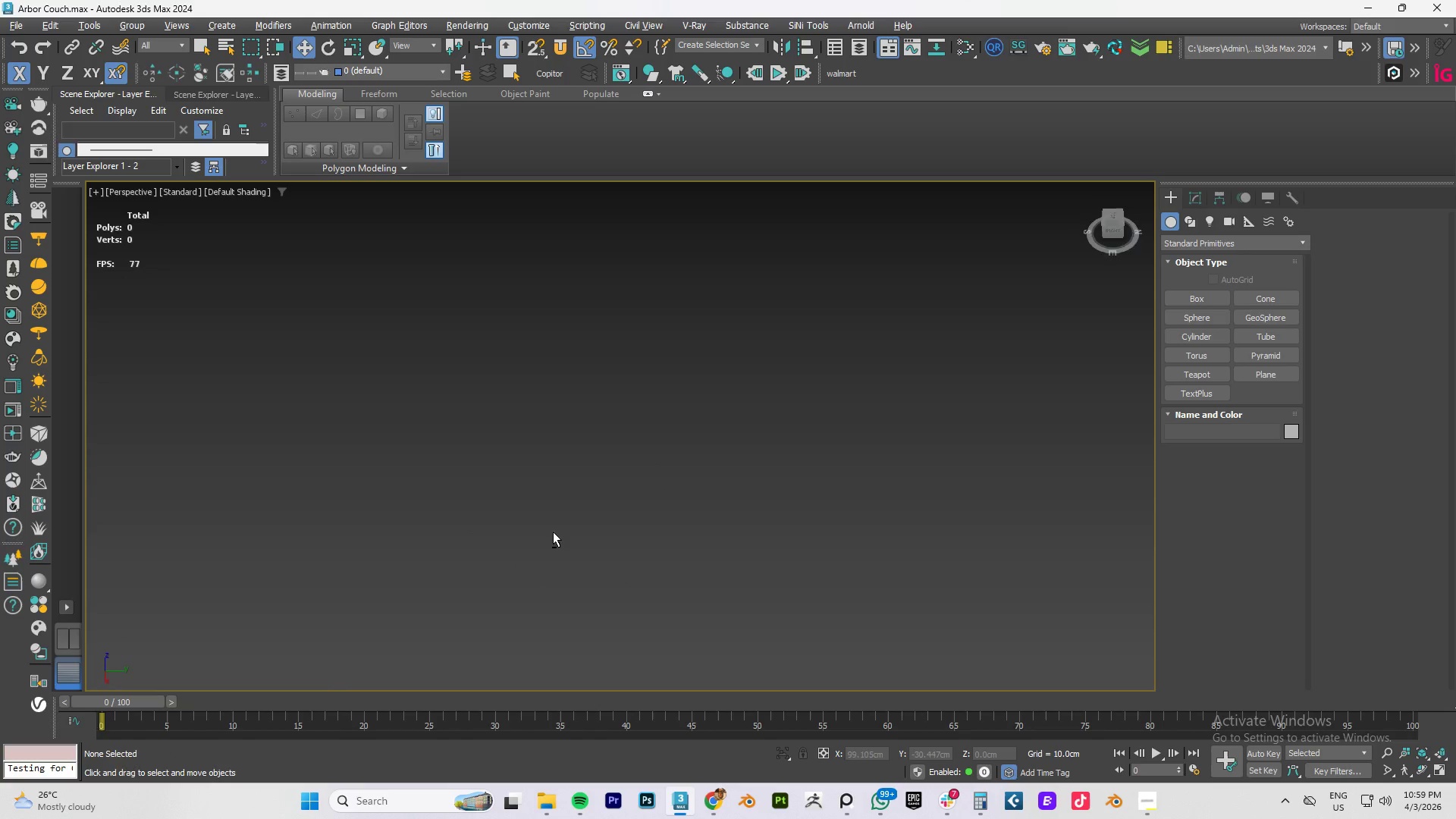 
hold_key(key=AltLeft, duration=0.73)
 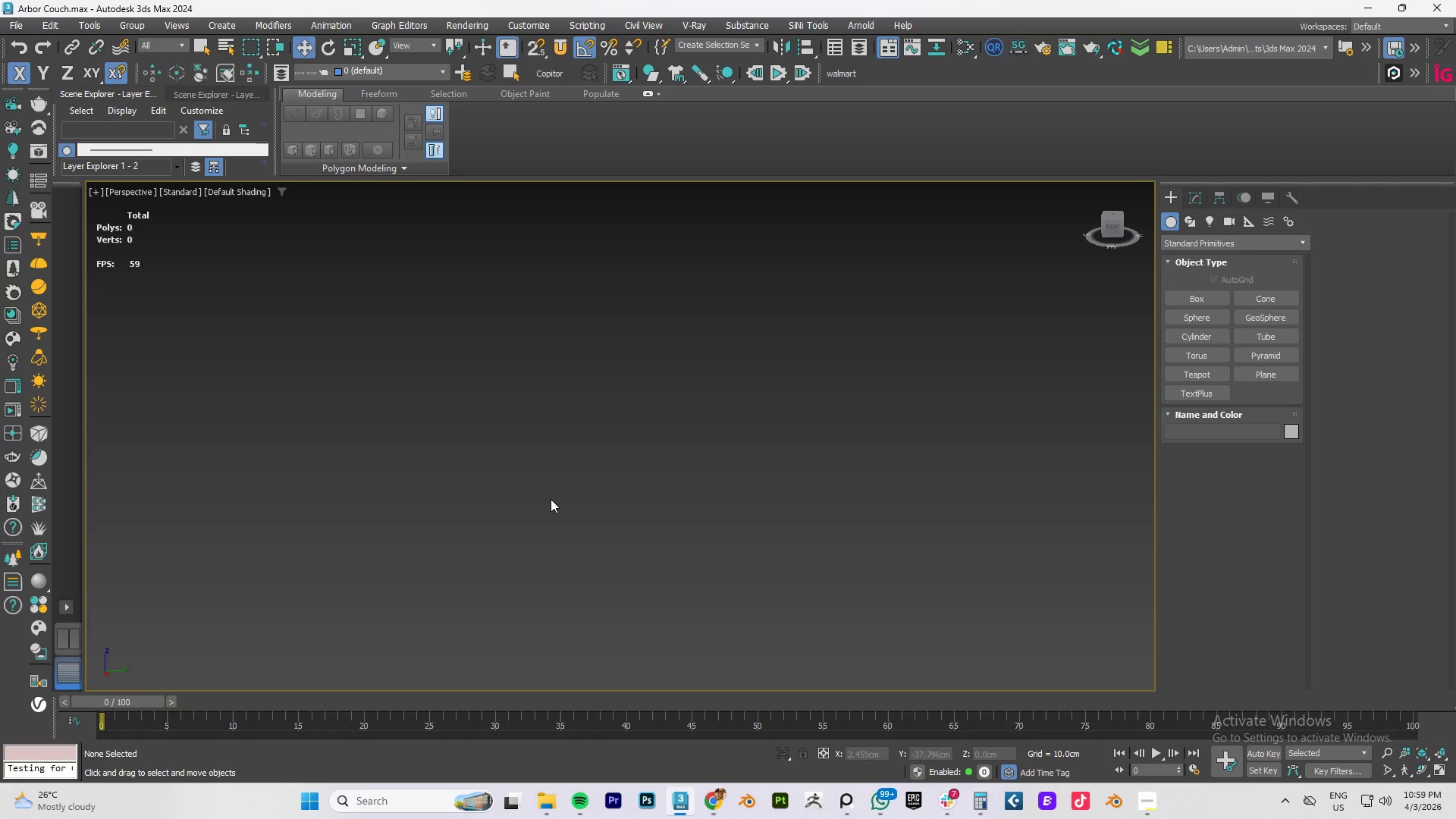 
key(Control+Z)
 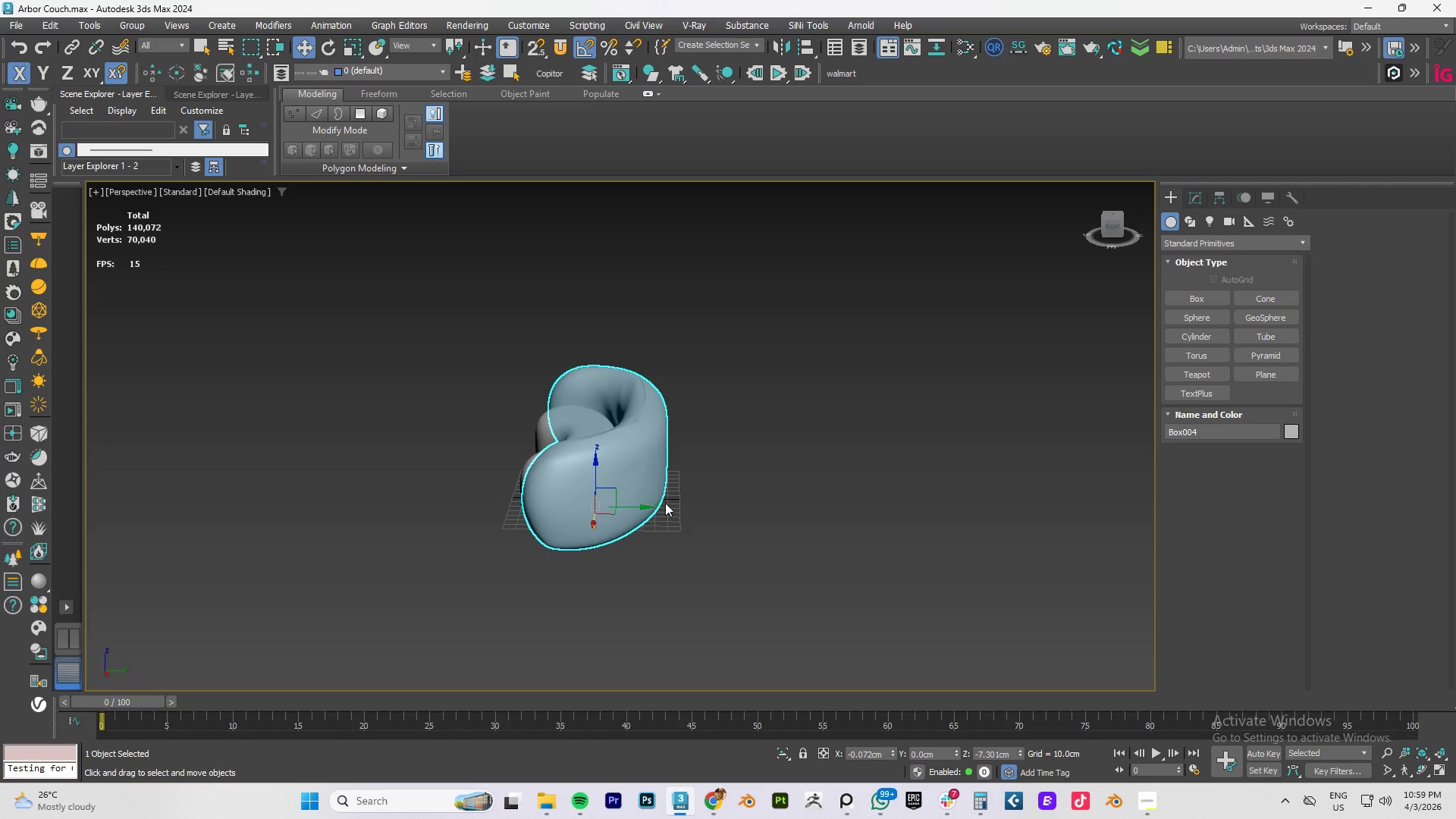 
hold_key(key=AltLeft, duration=0.78)
 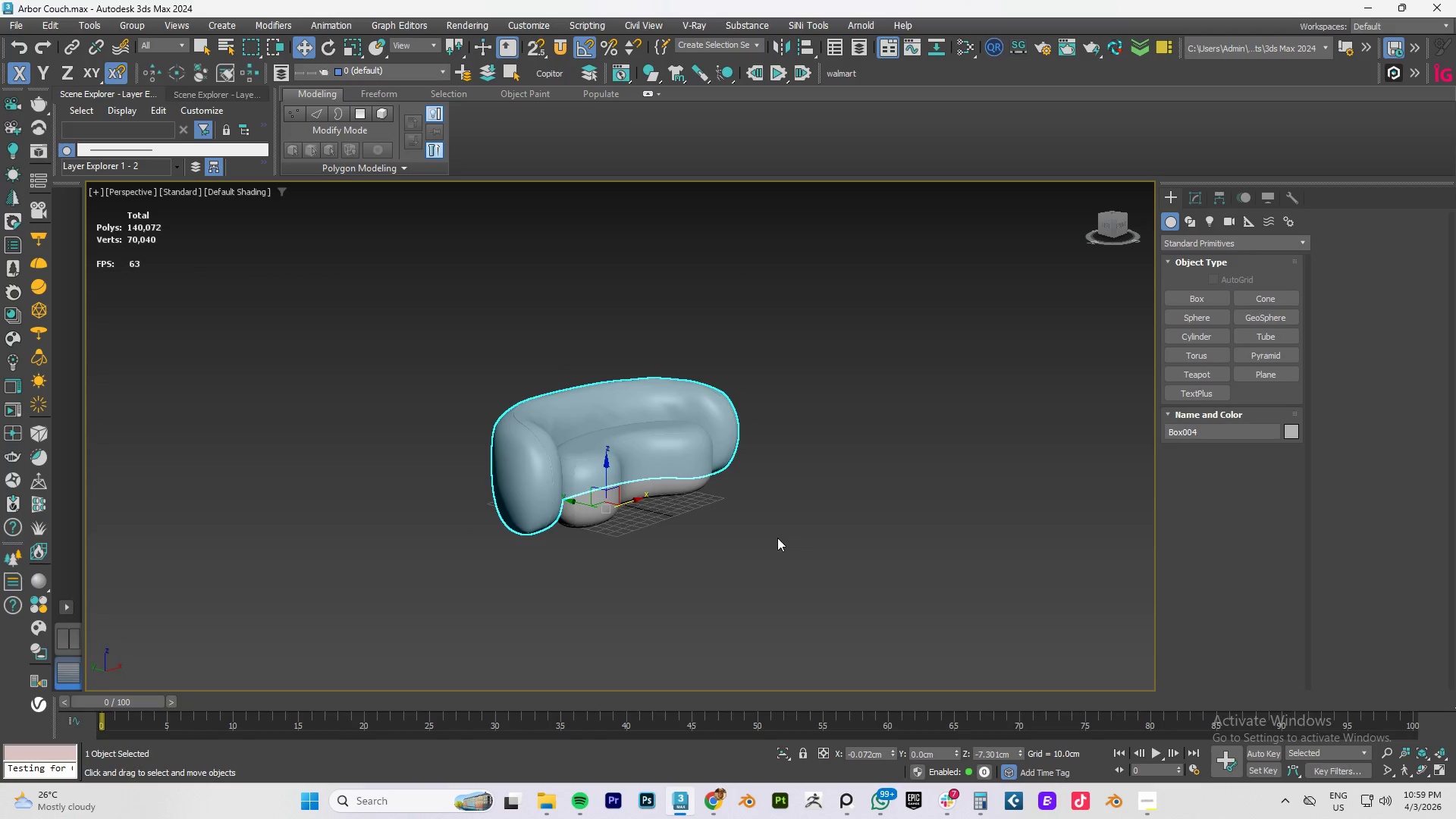 
left_click([777, 538])
 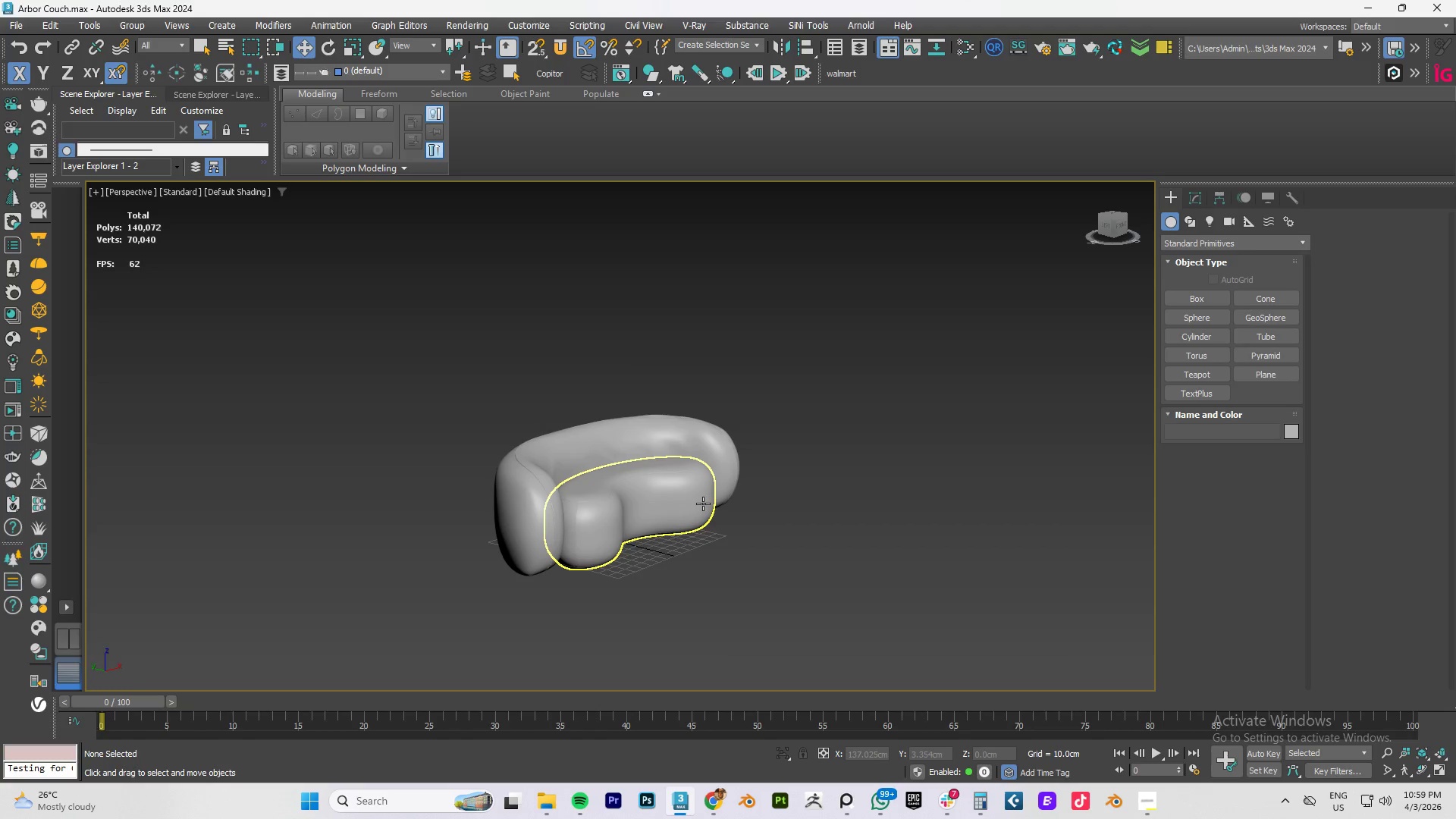 
key(X)
 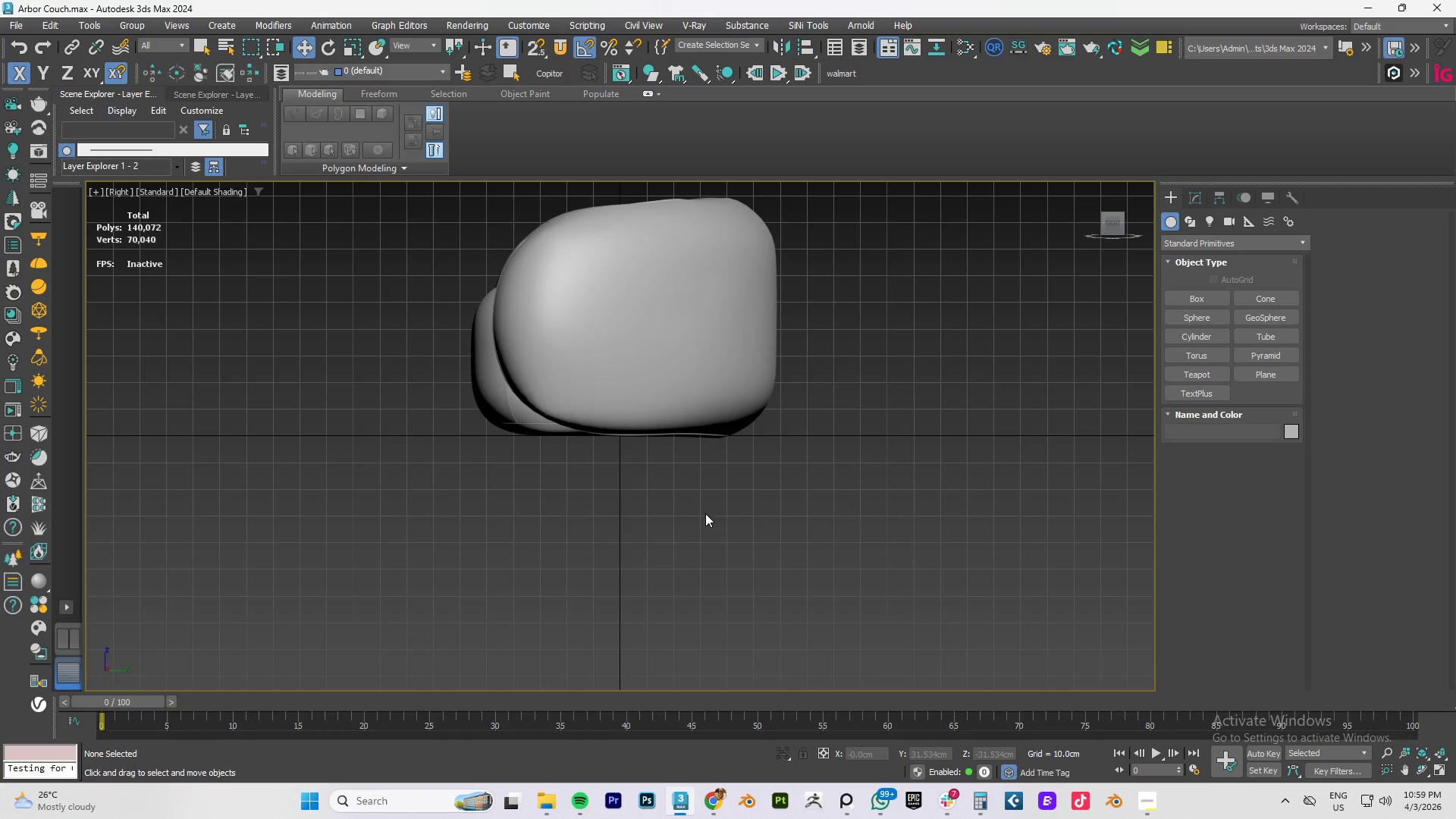 
scroll: coordinate [725, 429], scroll_direction: up, amount: 1.0
 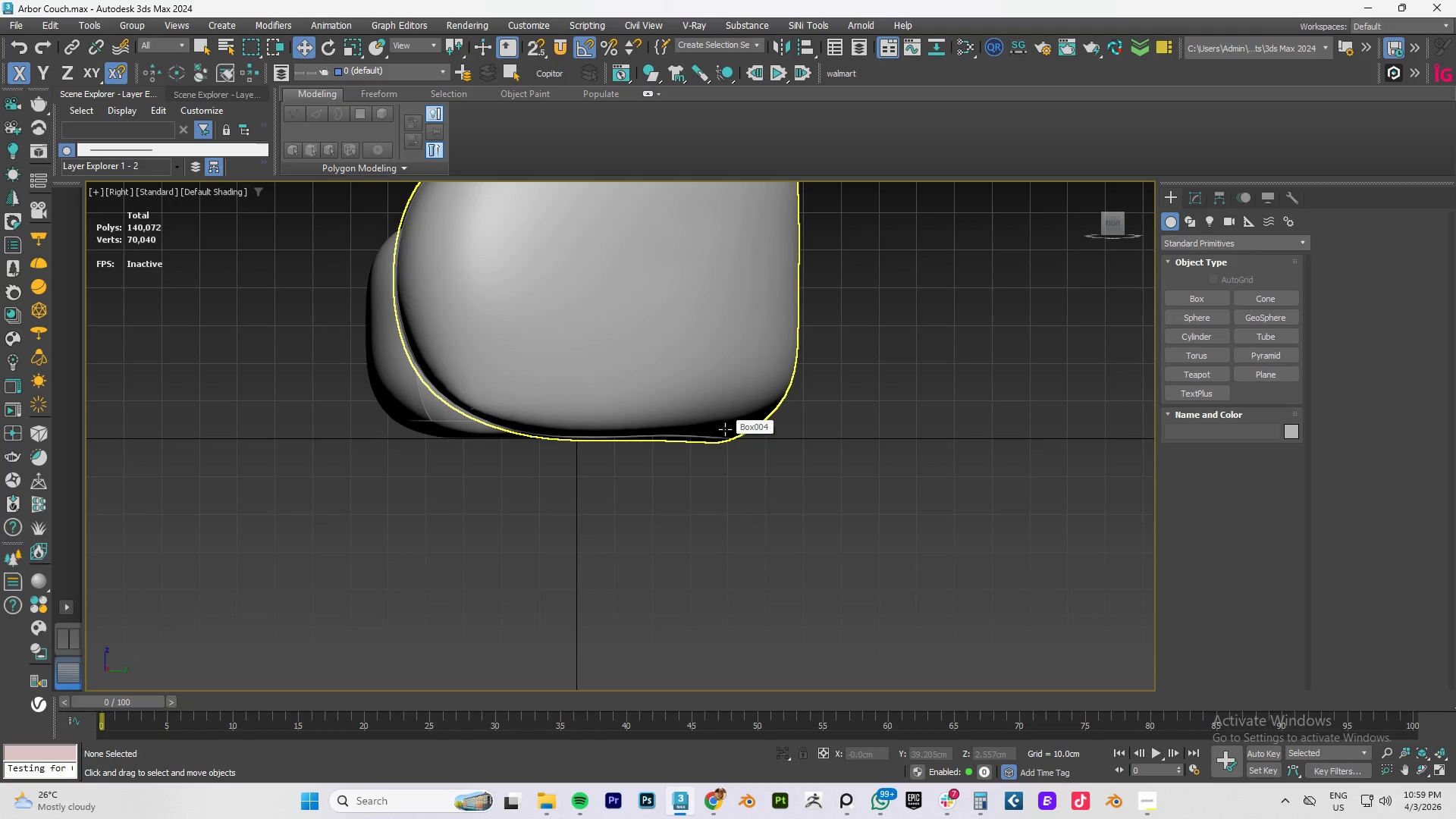 
type(lz)
 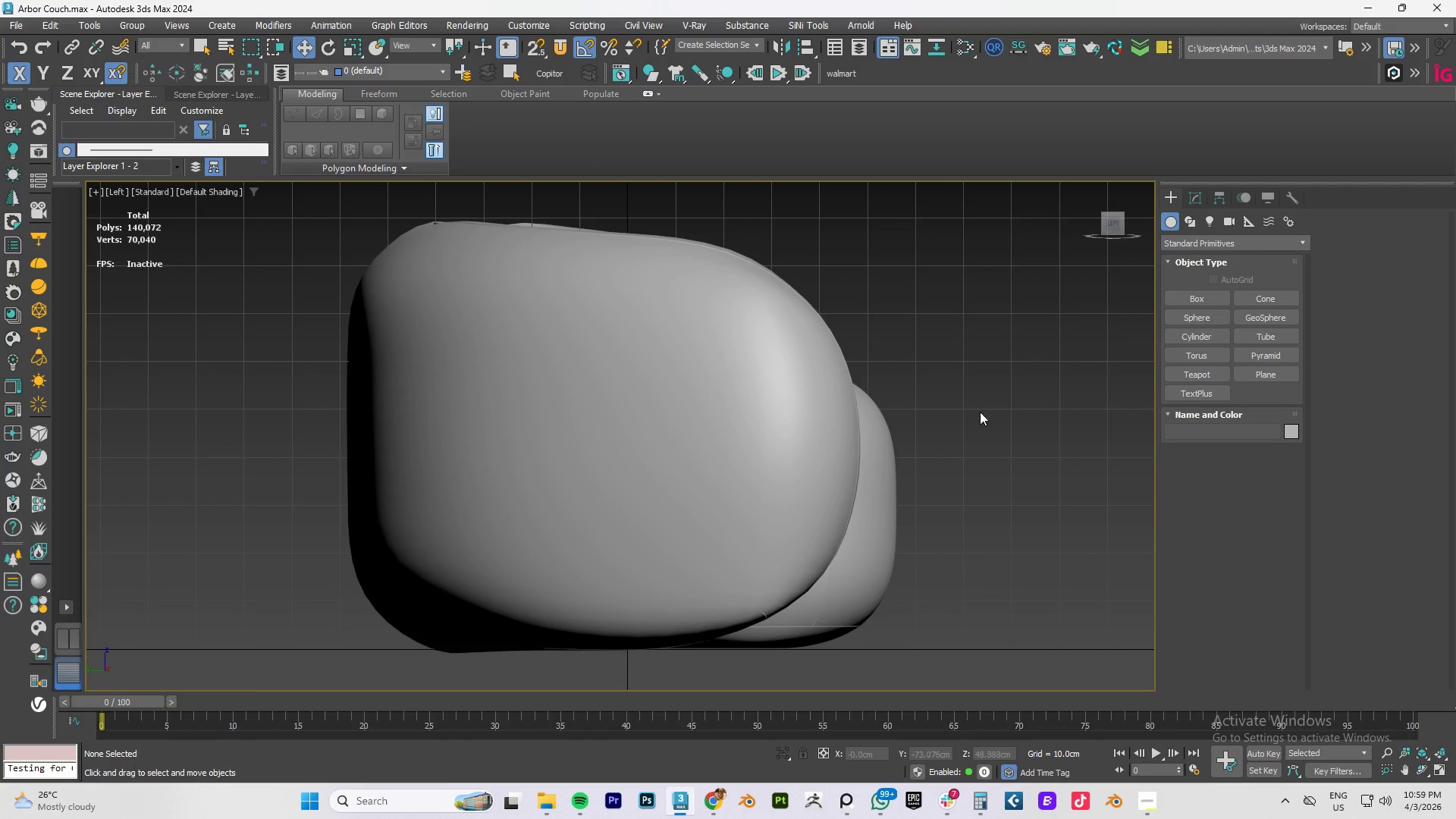 
hold_key(key=AltLeft, duration=0.66)
 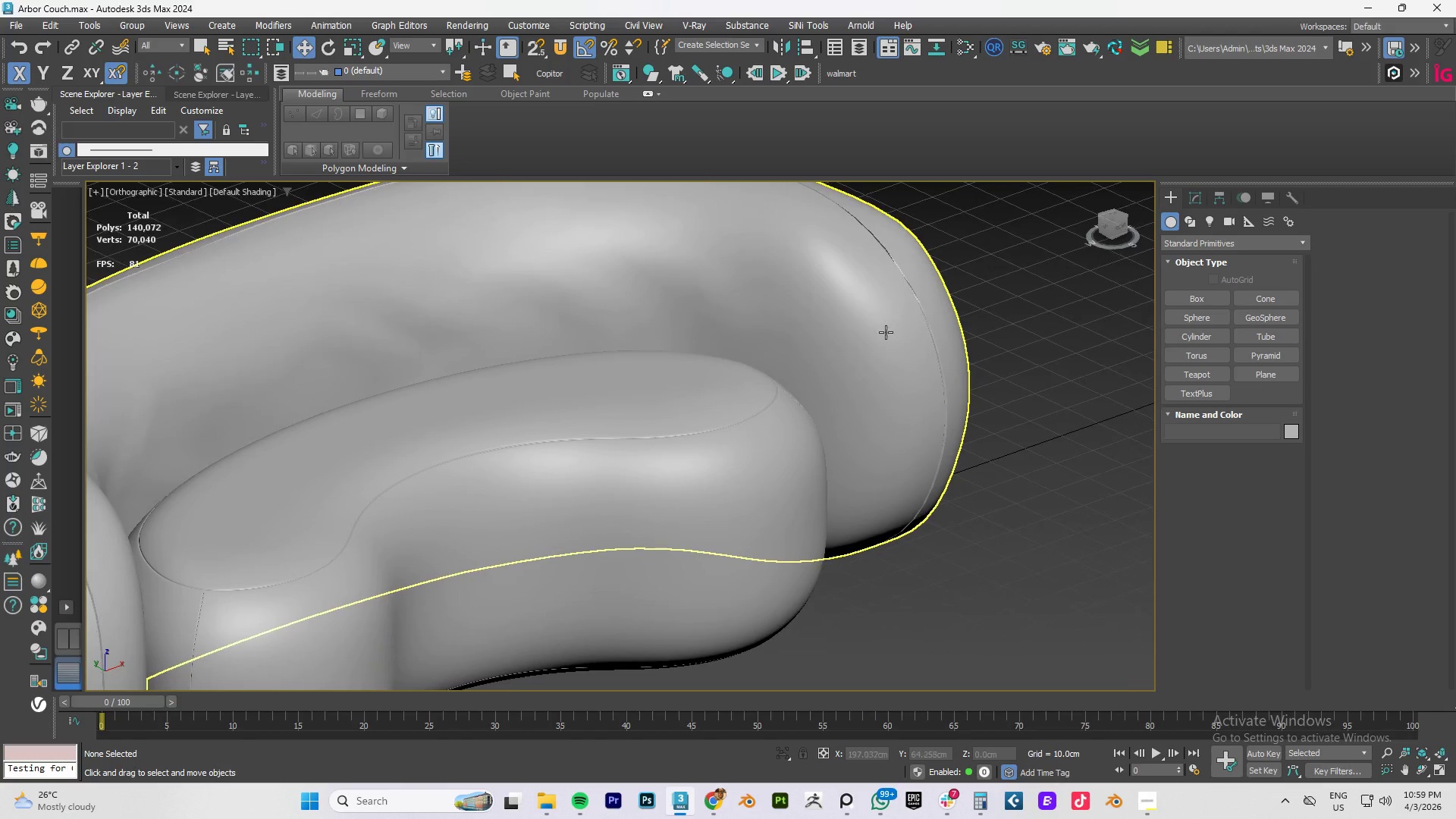 
hold_key(key=AltLeft, duration=0.48)
 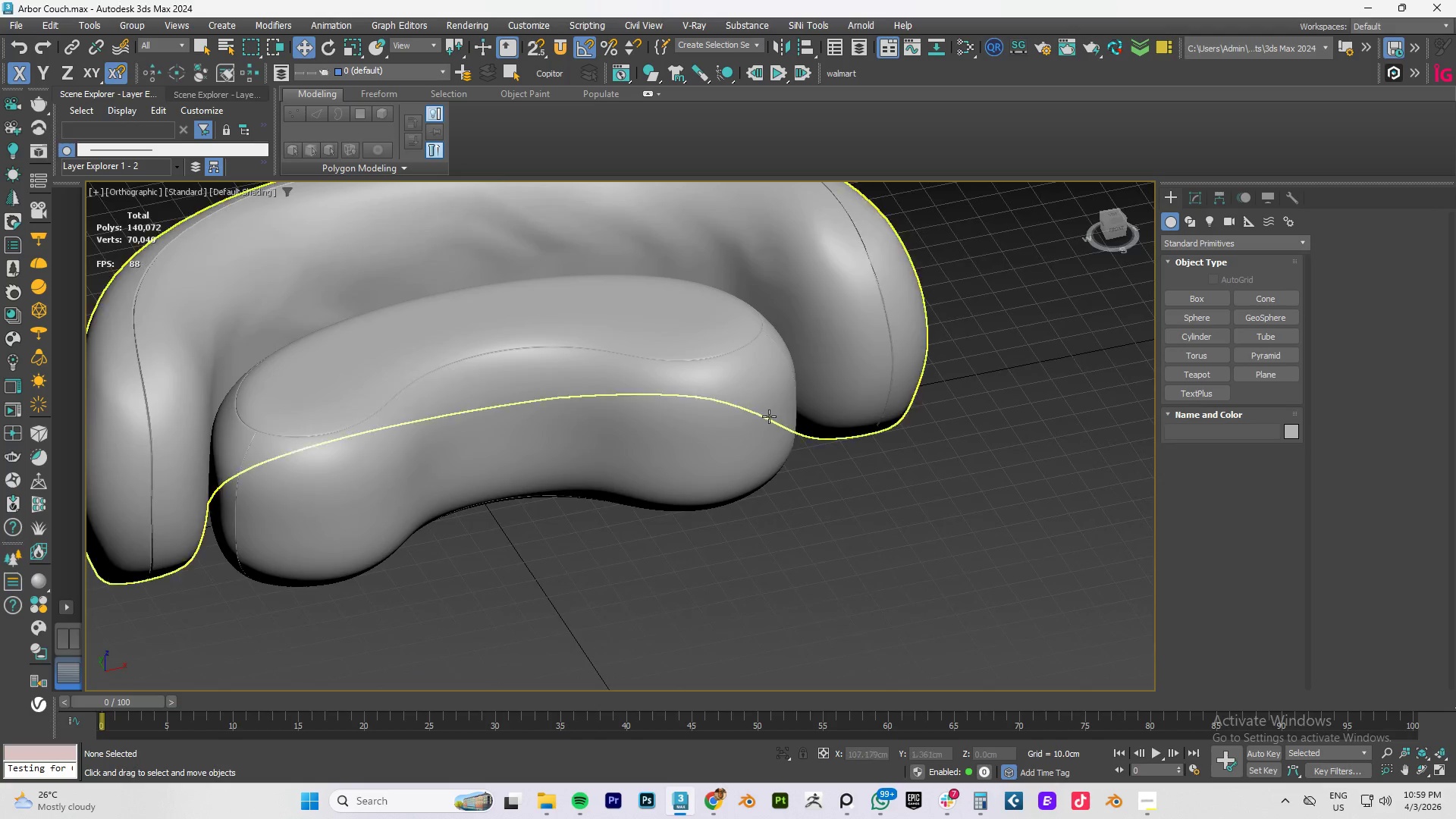 
scroll: coordinate [869, 375], scroll_direction: down, amount: 1.0
 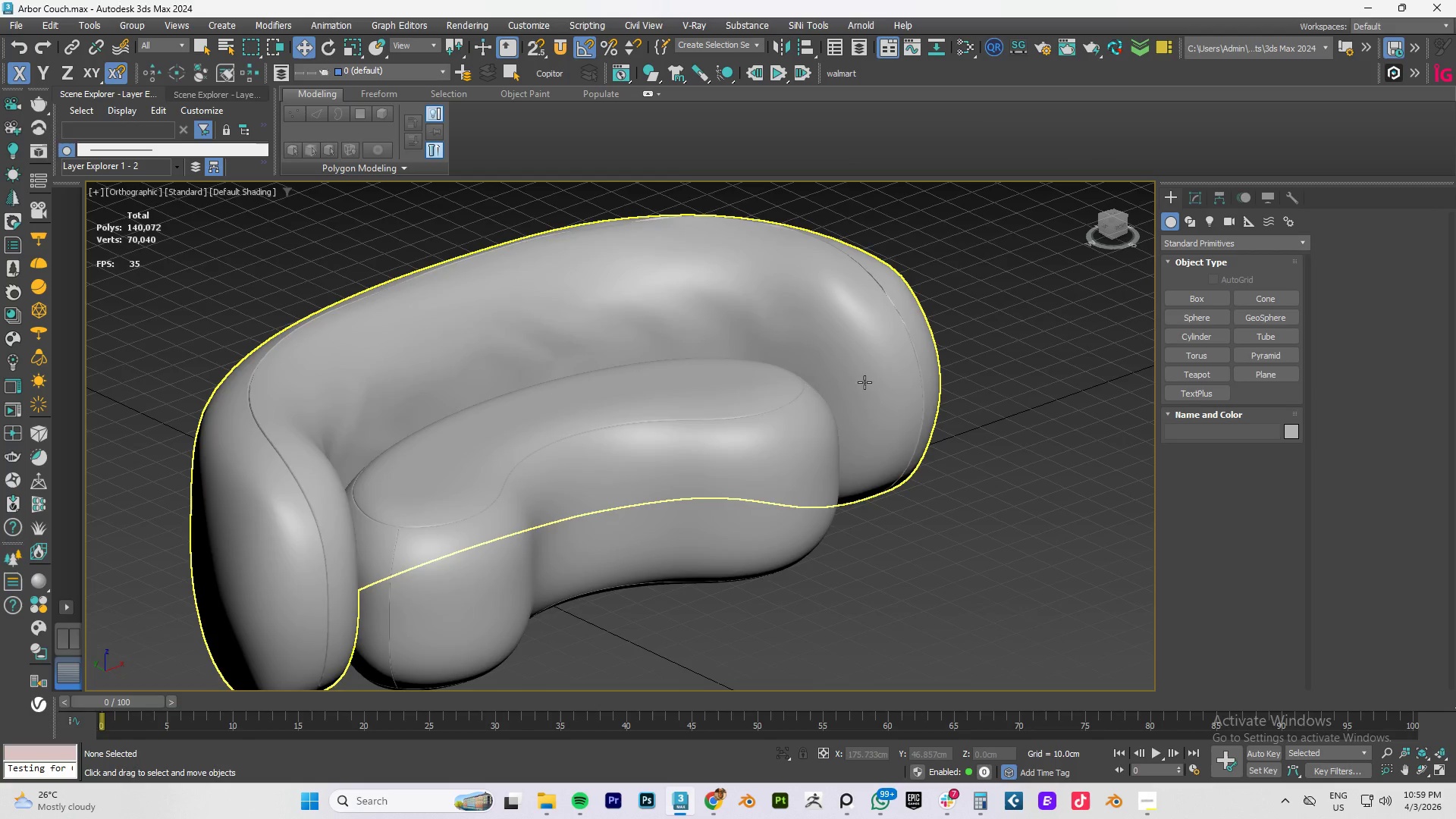 
left_click([711, 425])
 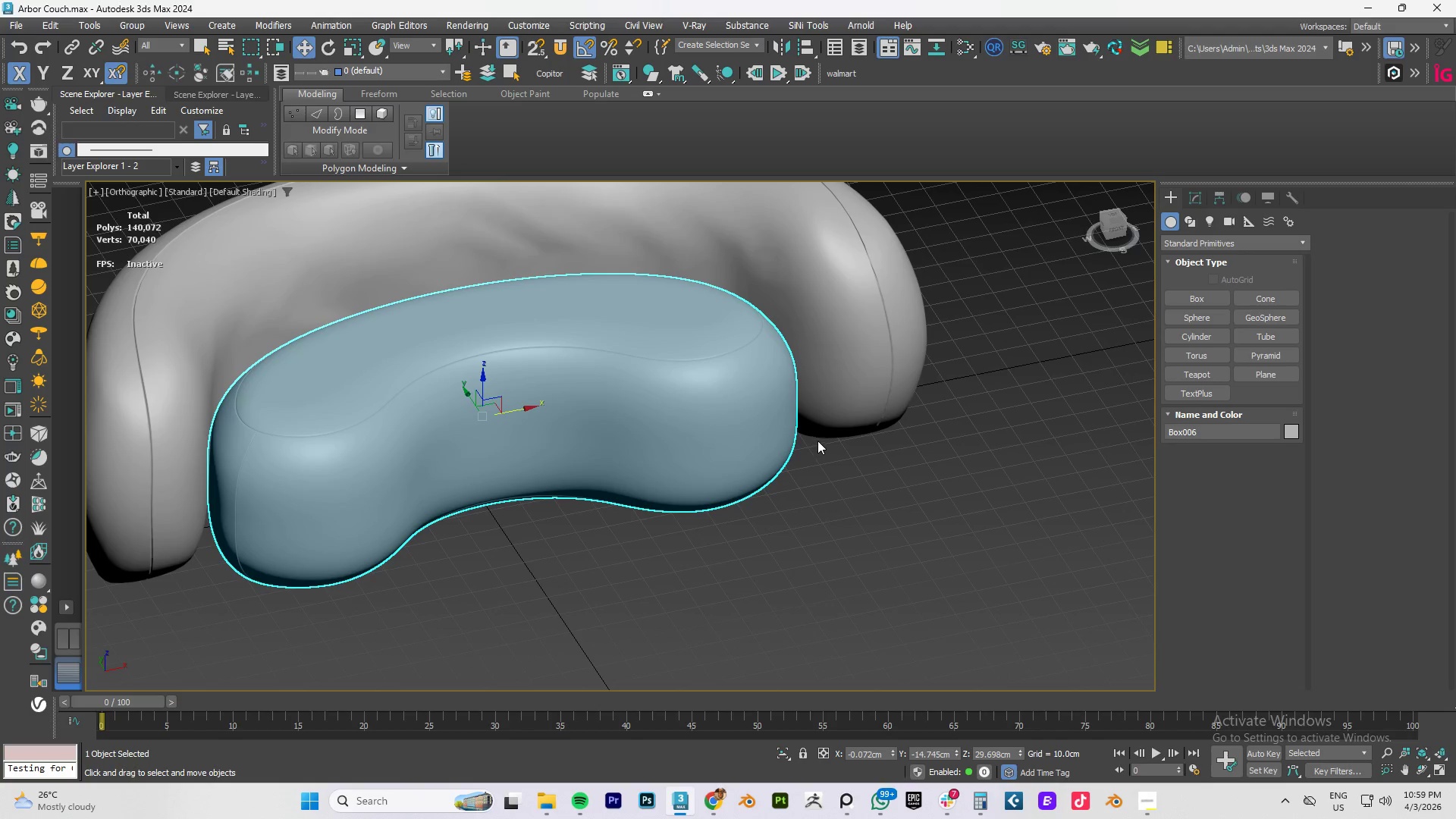 
key(Space)
 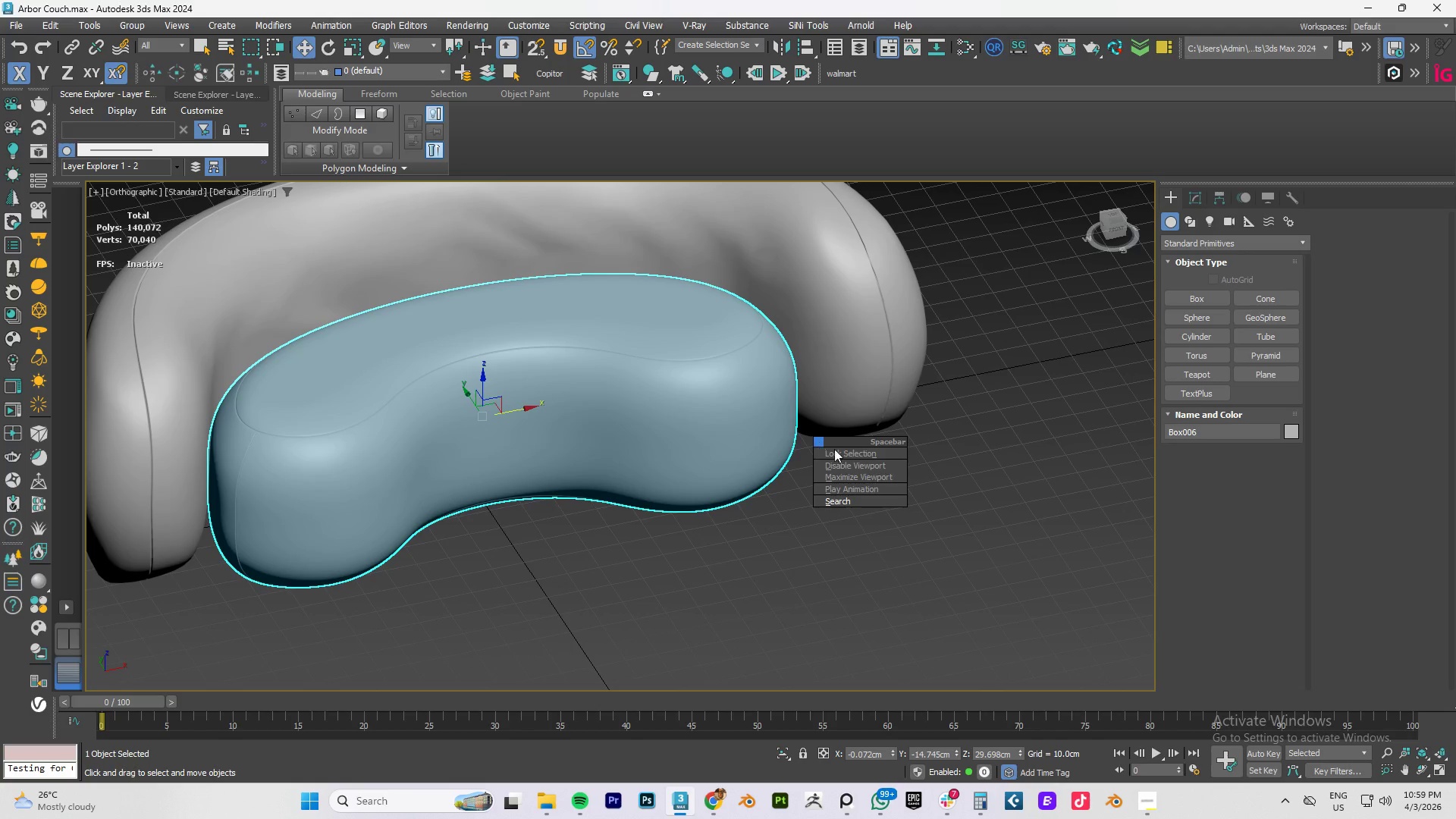 
left_click([874, 502])
 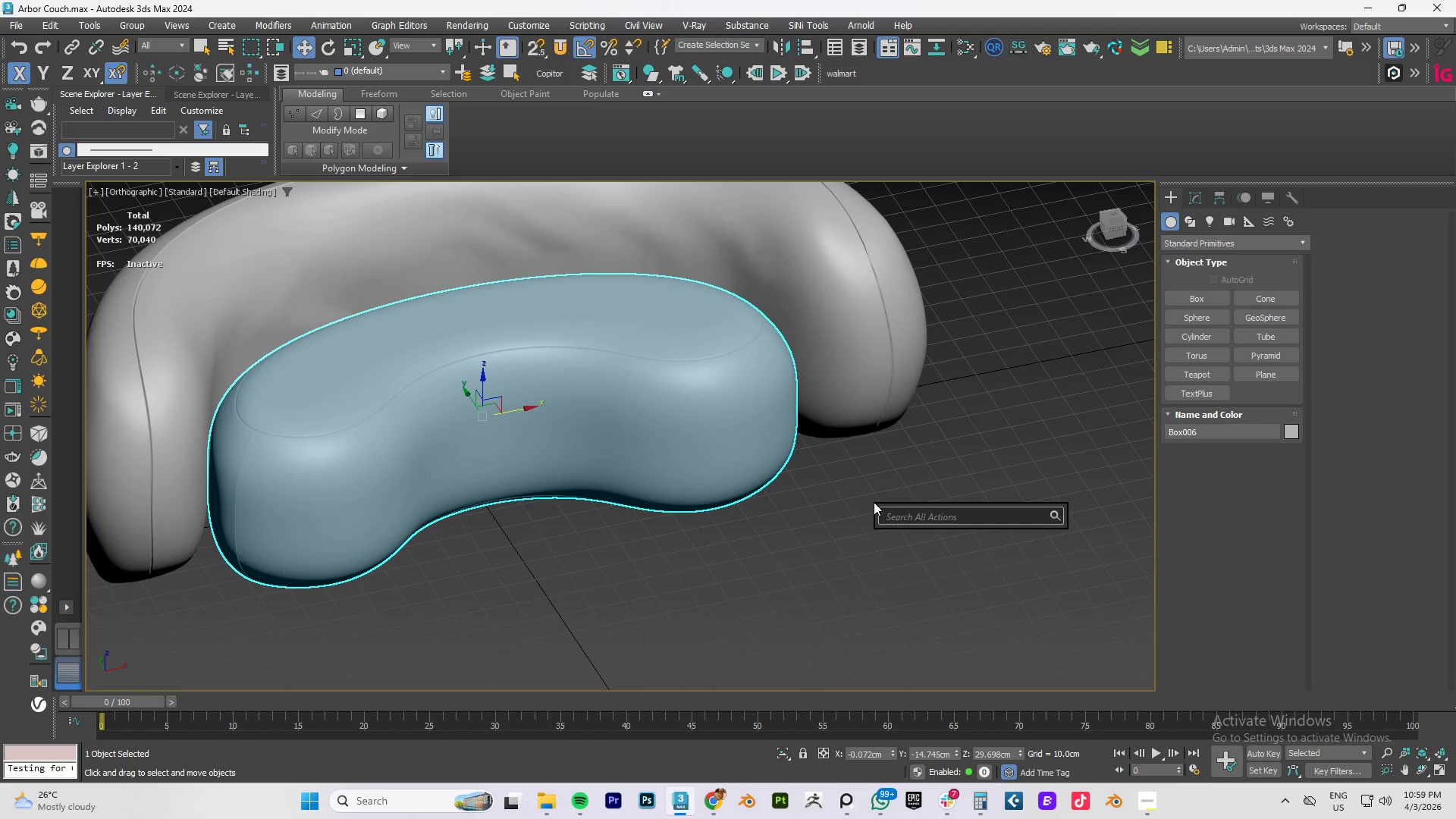 
type(polycl)
 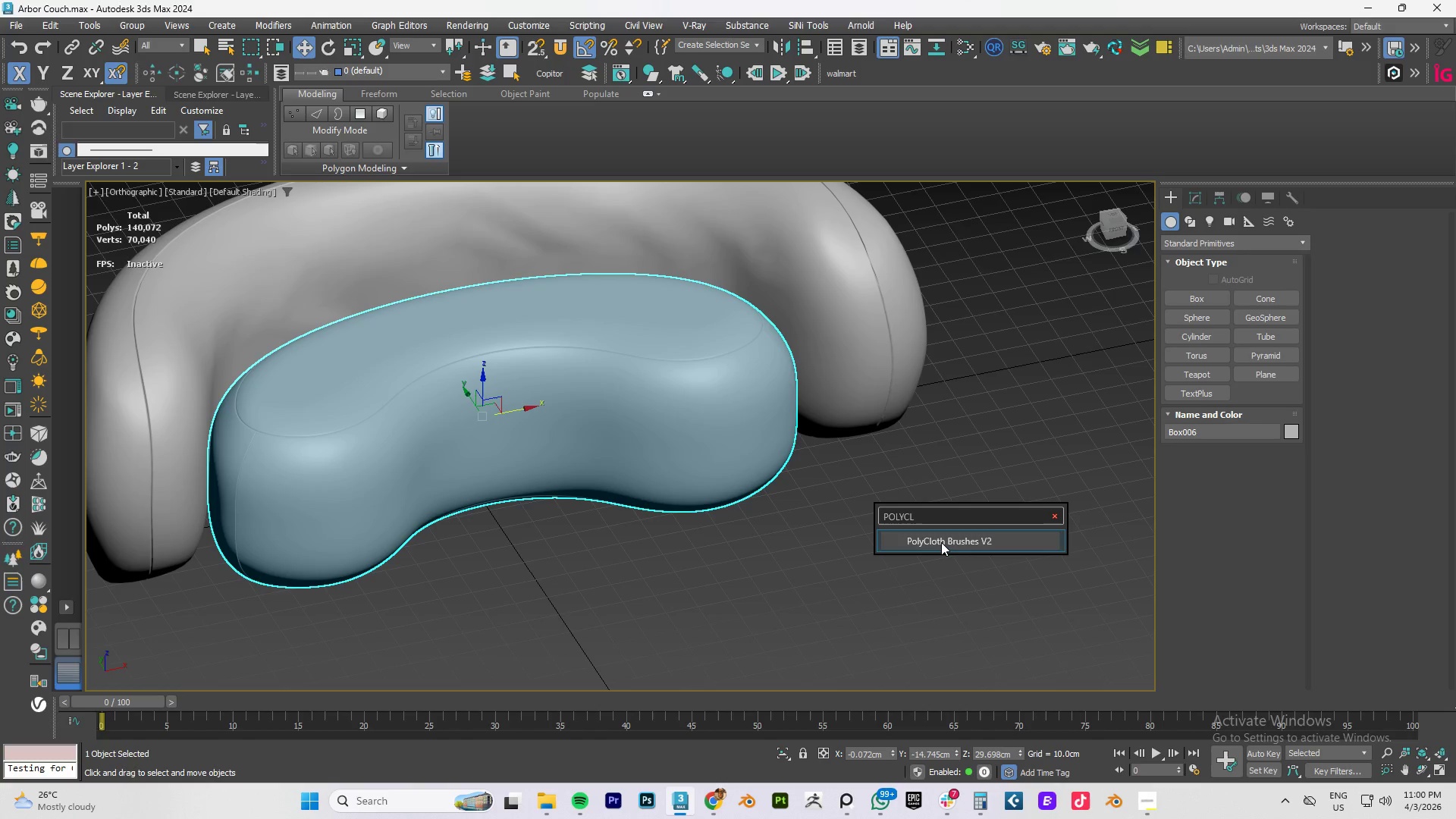 
left_click([942, 543])
 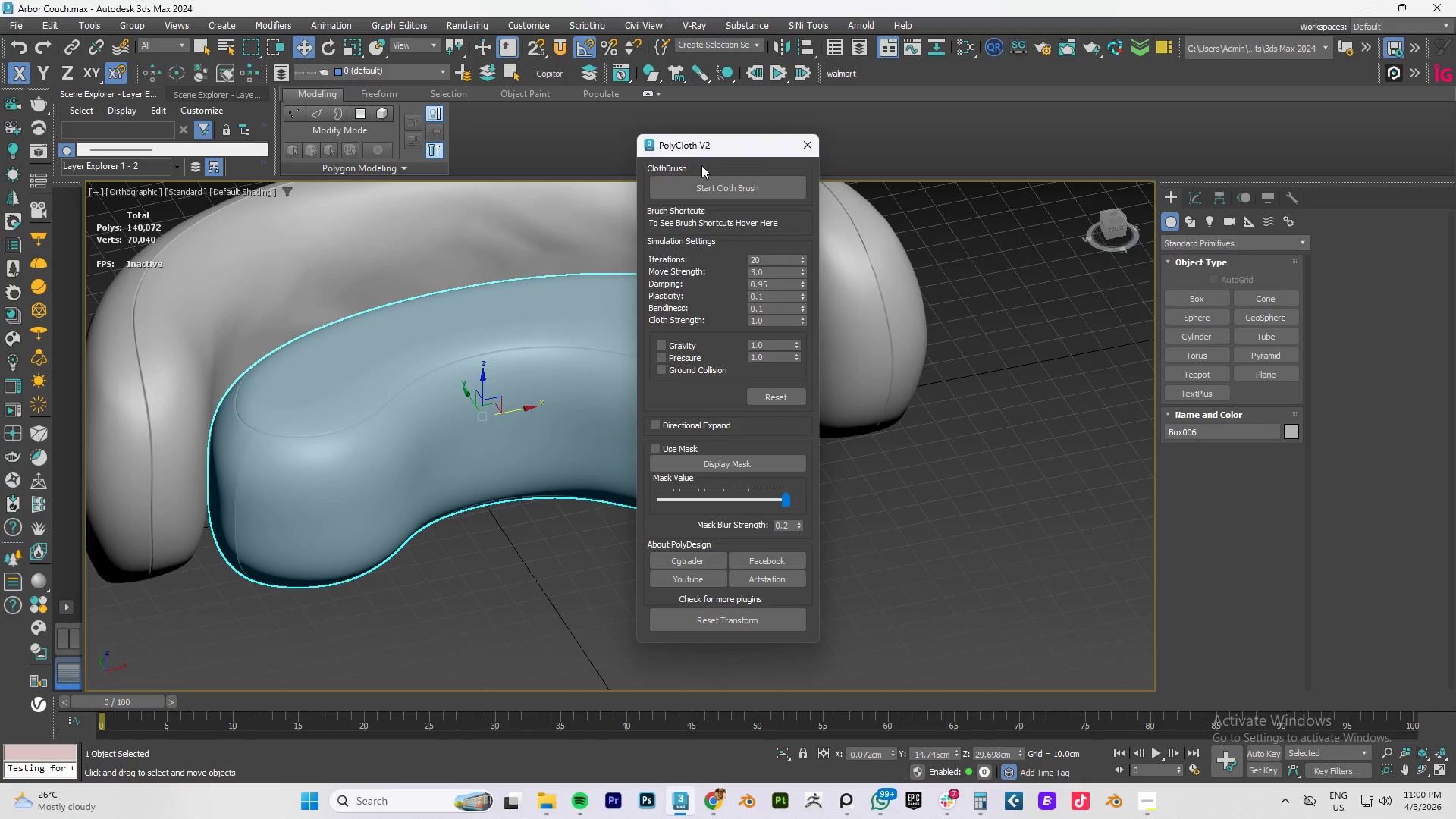 
left_click_drag(start_coordinate=[708, 143], to_coordinate=[1017, 162])
 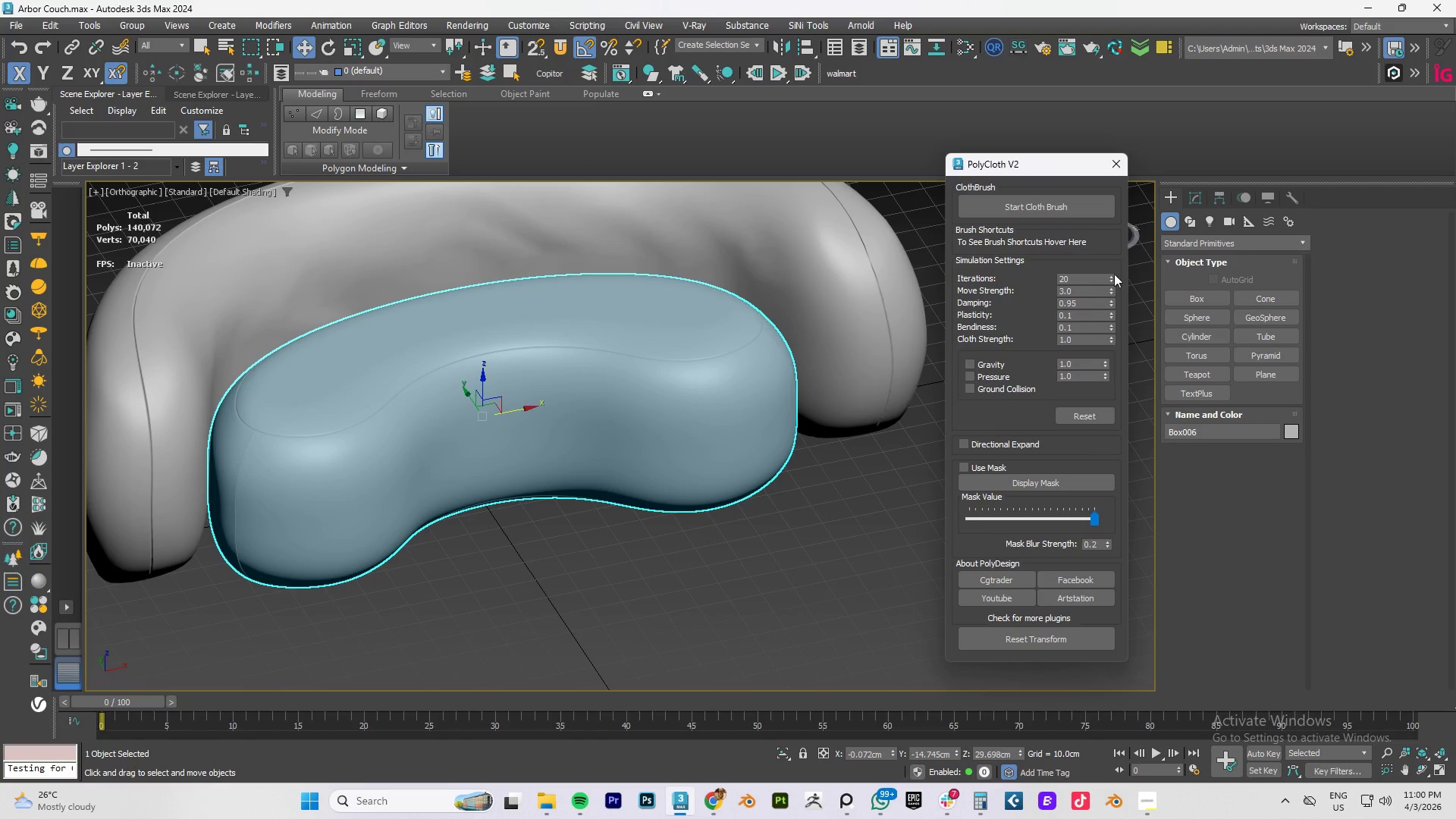 
left_click([1072, 199])
 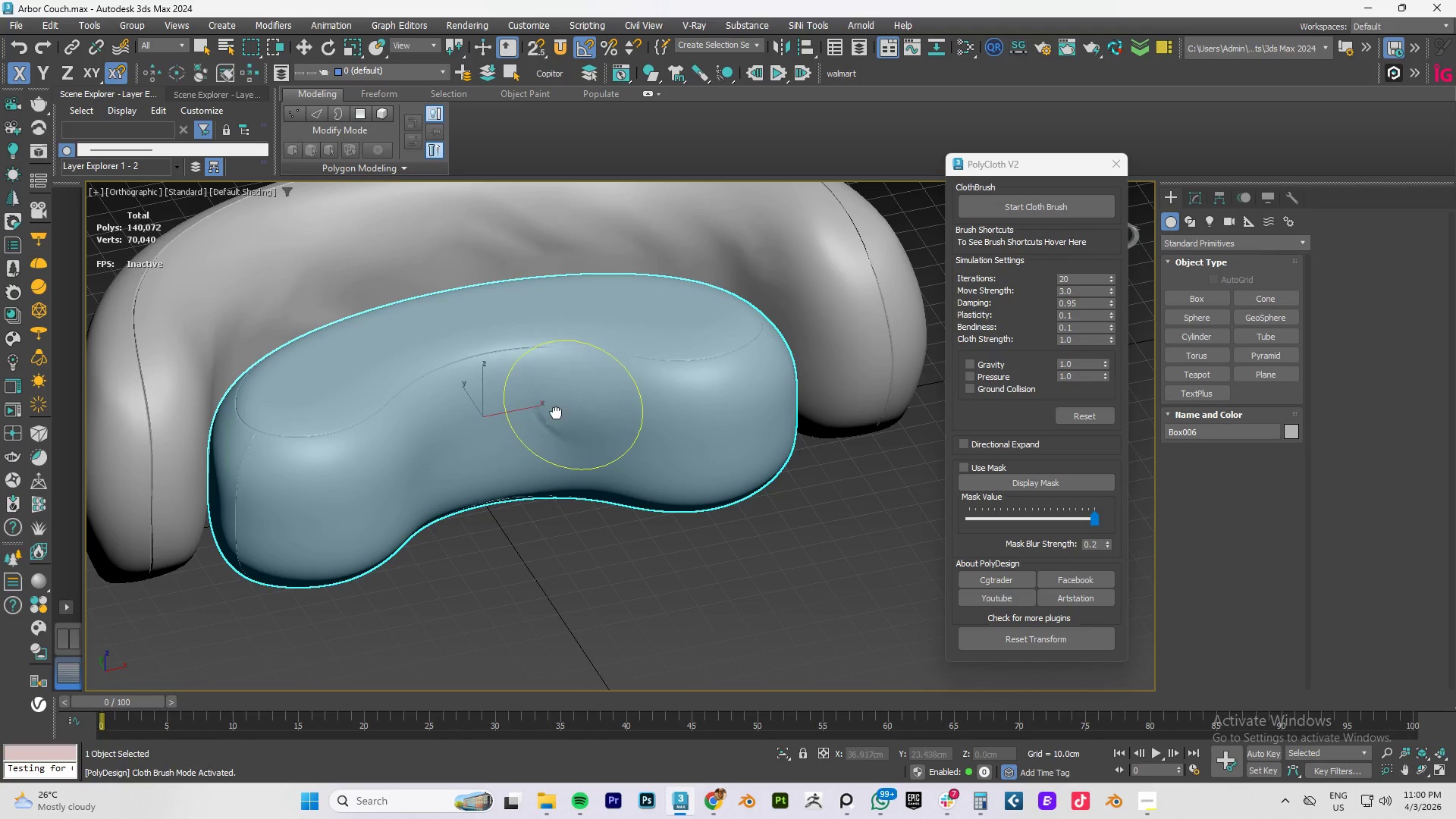 
key(Control+ControlLeft)
 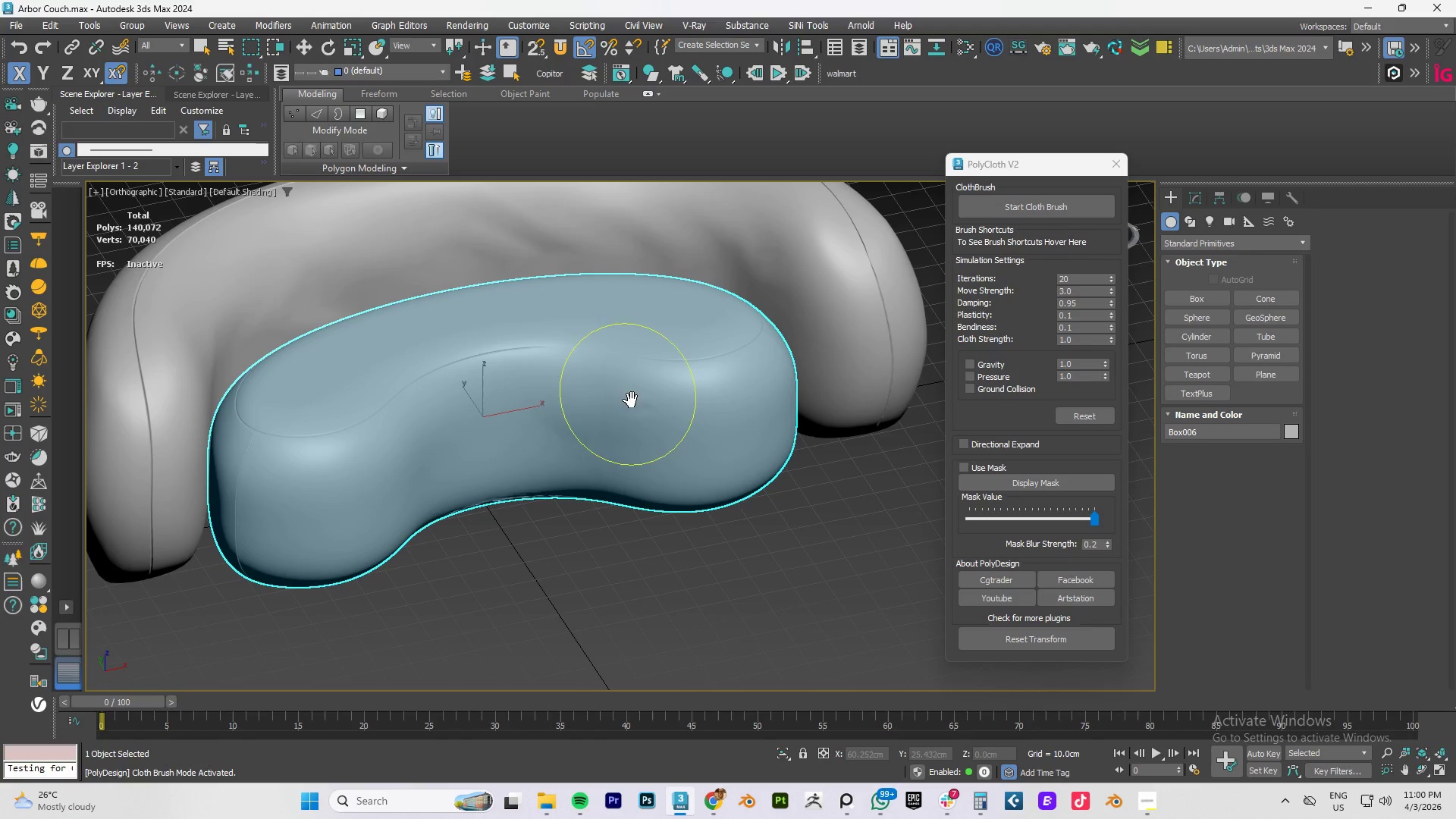 
left_click_drag(start_coordinate=[629, 393], to_coordinate=[625, 397])
 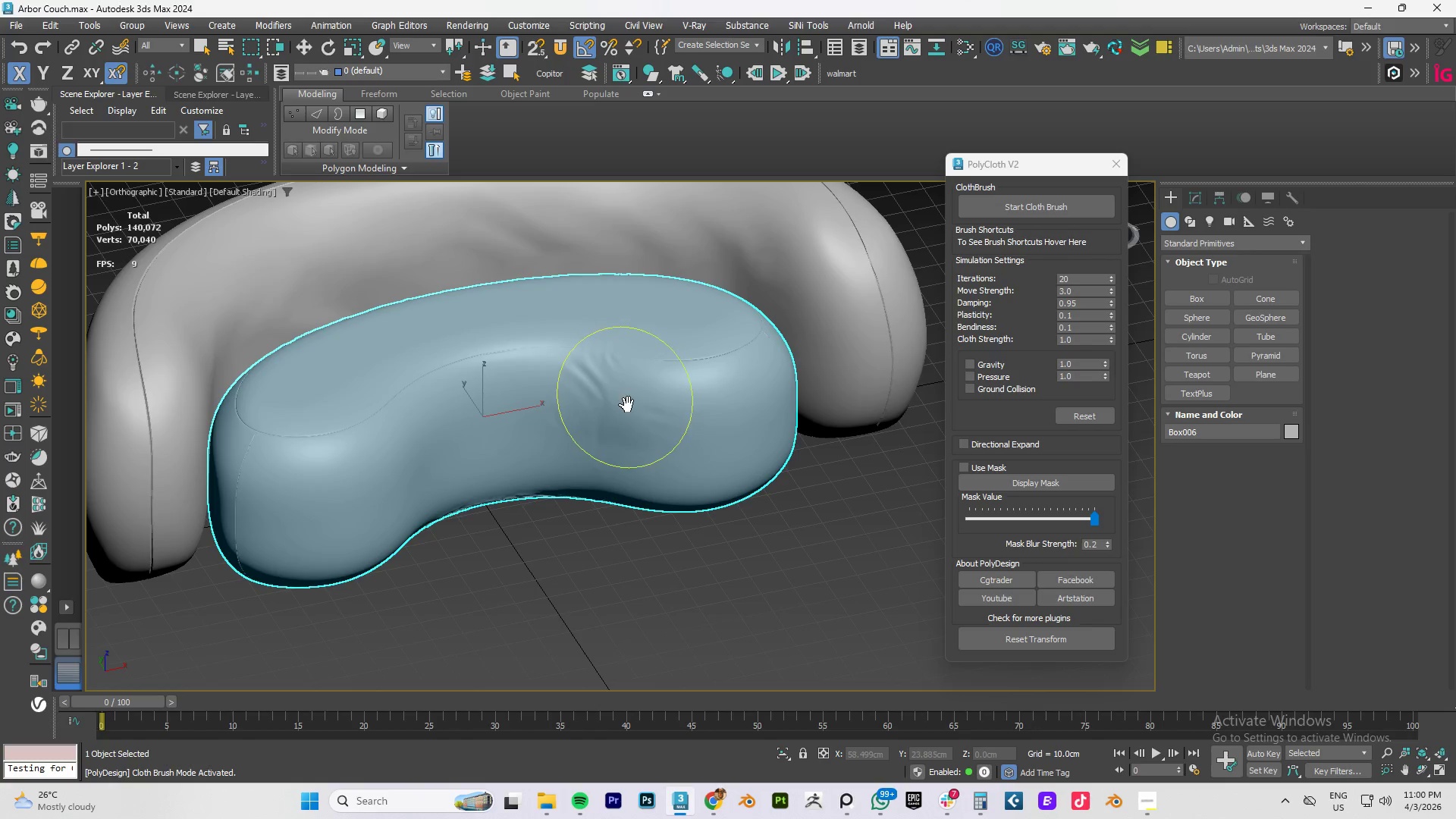 
key(Control+ControlLeft)
 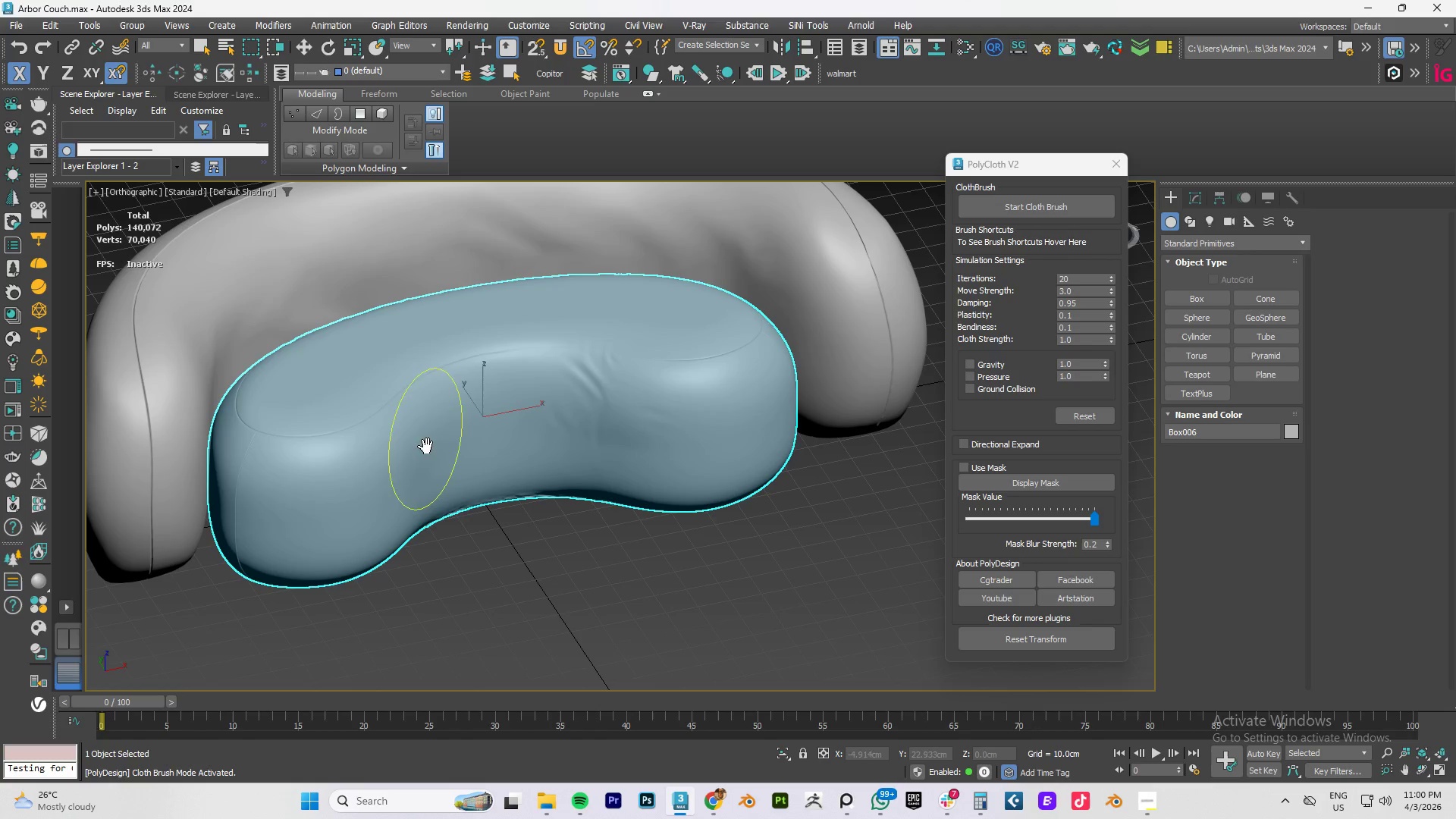 
left_click_drag(start_coordinate=[393, 453], to_coordinate=[382, 457])
 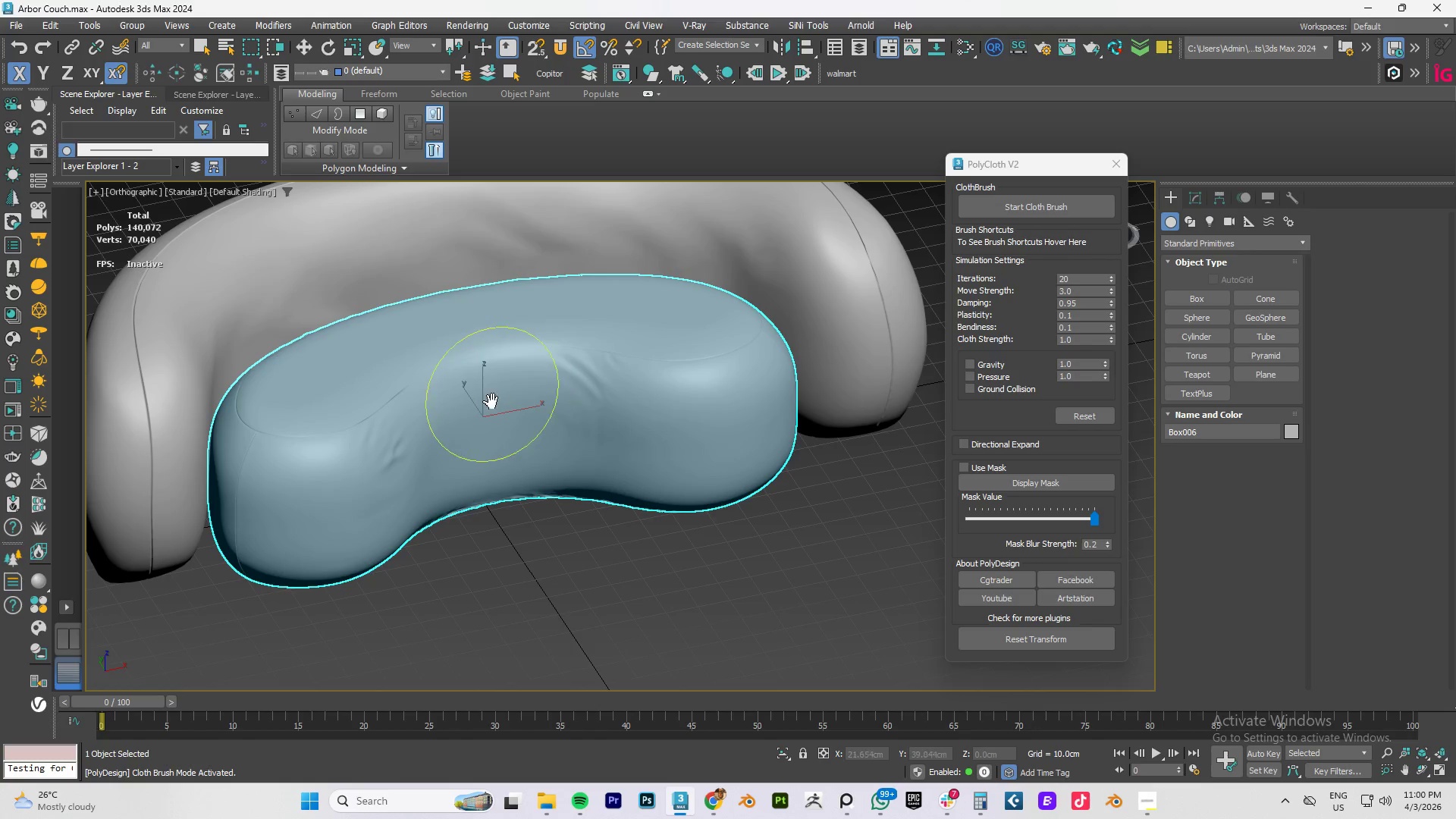 
left_click_drag(start_coordinate=[489, 394], to_coordinate=[482, 405])
 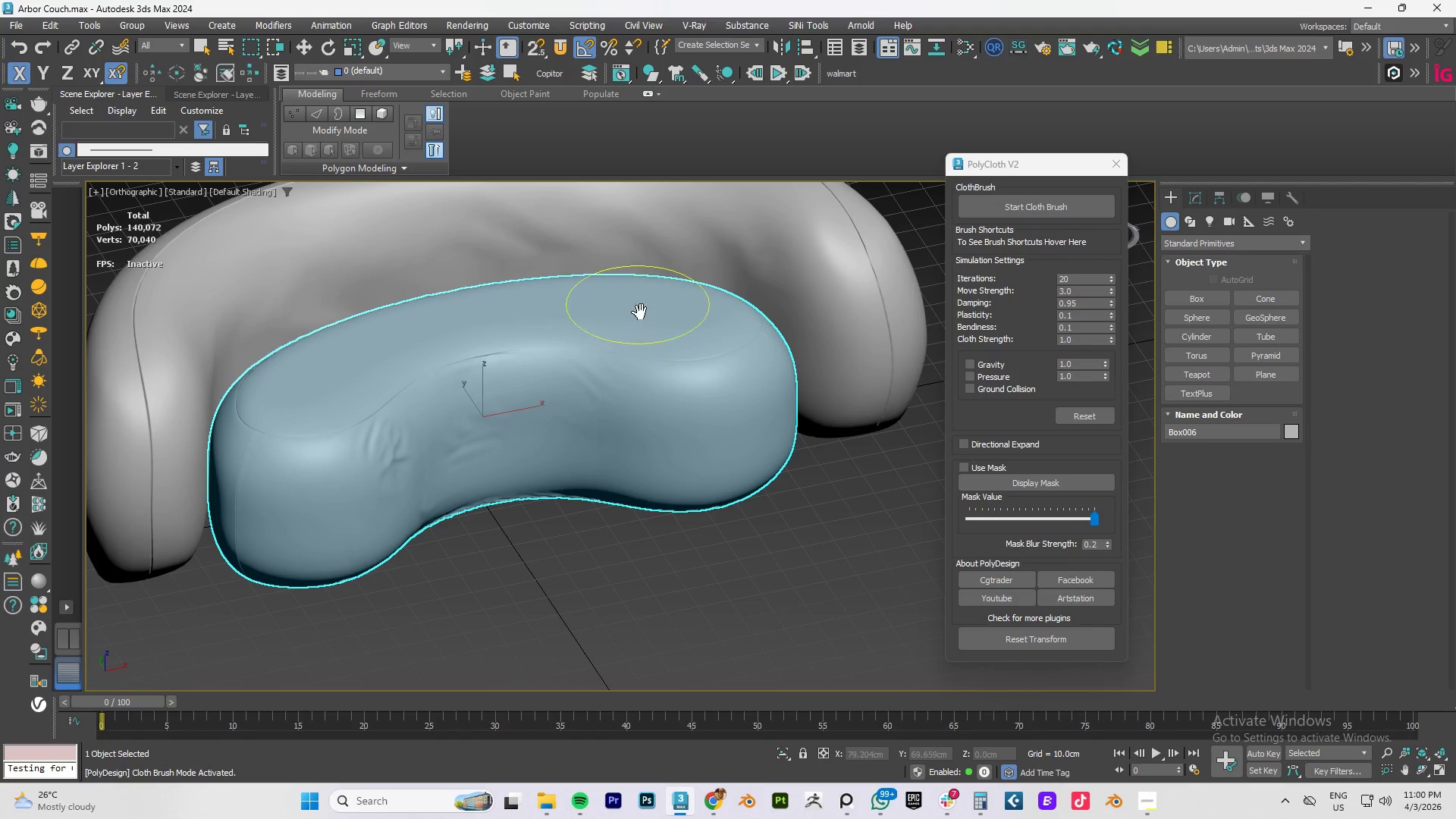 
left_click_drag(start_coordinate=[638, 305], to_coordinate=[623, 316])
 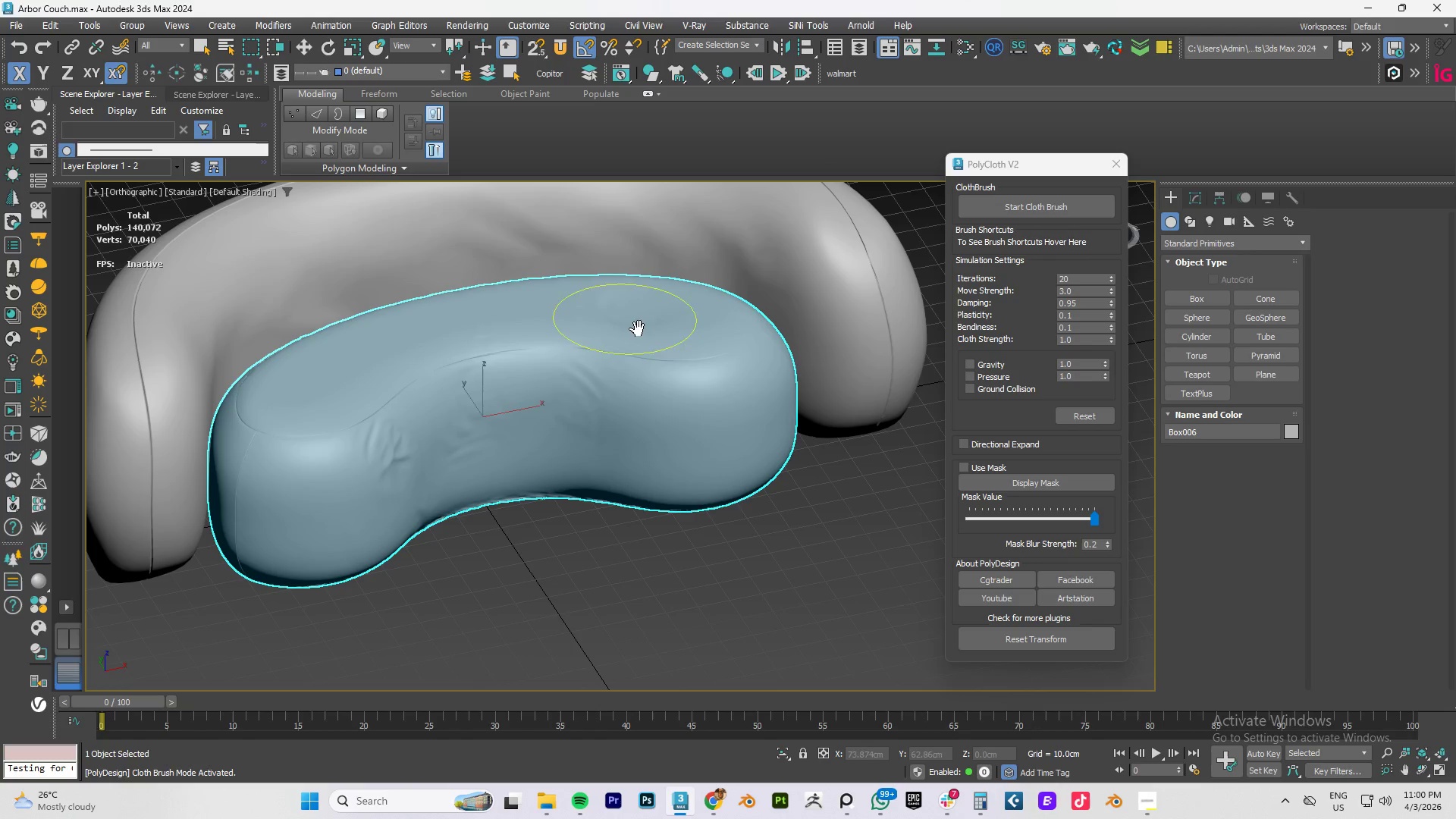 
hold_key(key=AltLeft, duration=0.8)
 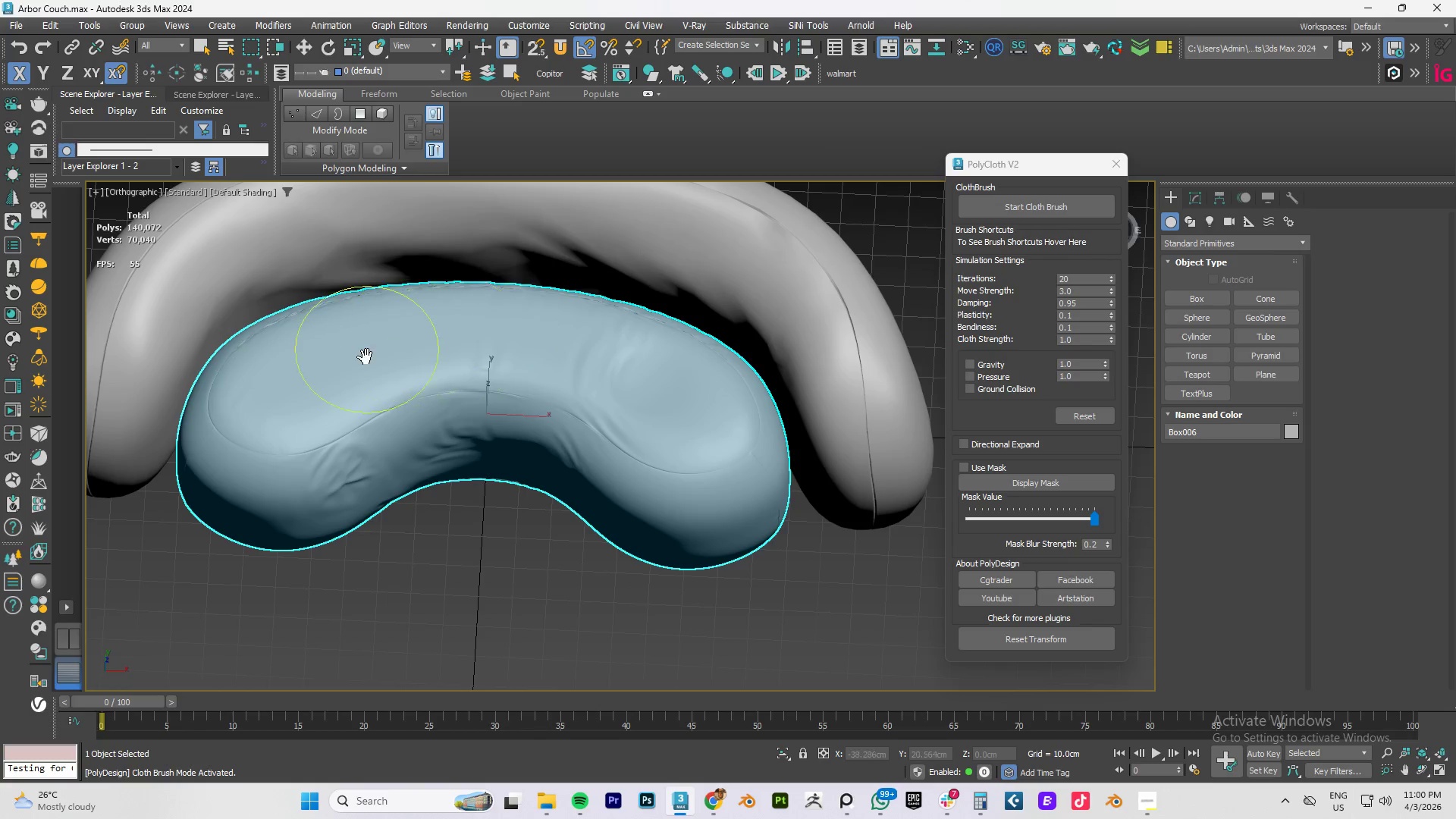 
hold_key(key=AltLeft, duration=5.27)
left_click_drag(start_coordinate=[361, 350], to_coordinate=[369, 347])
 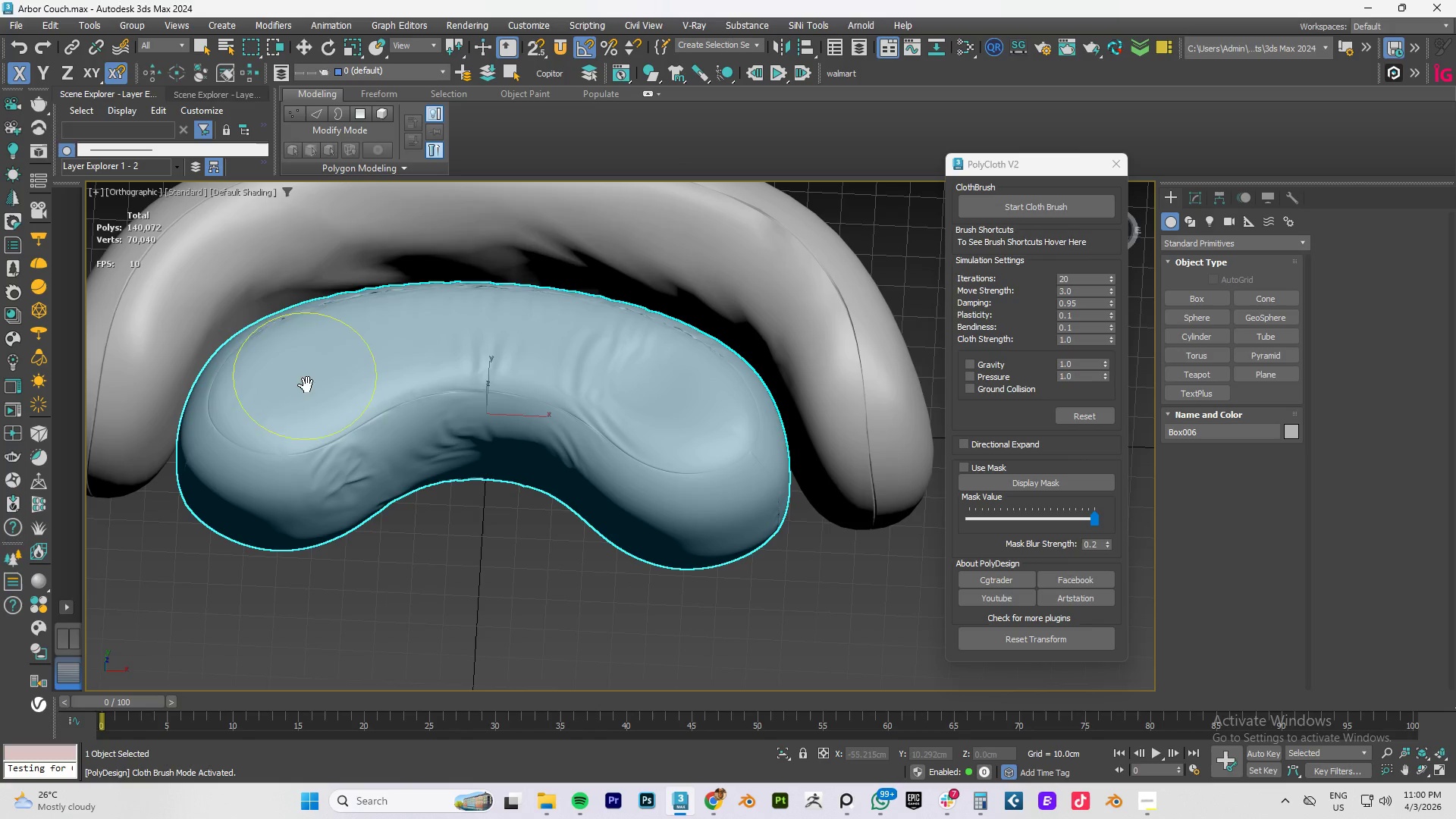 
left_click_drag(start_coordinate=[301, 384], to_coordinate=[295, 389])
 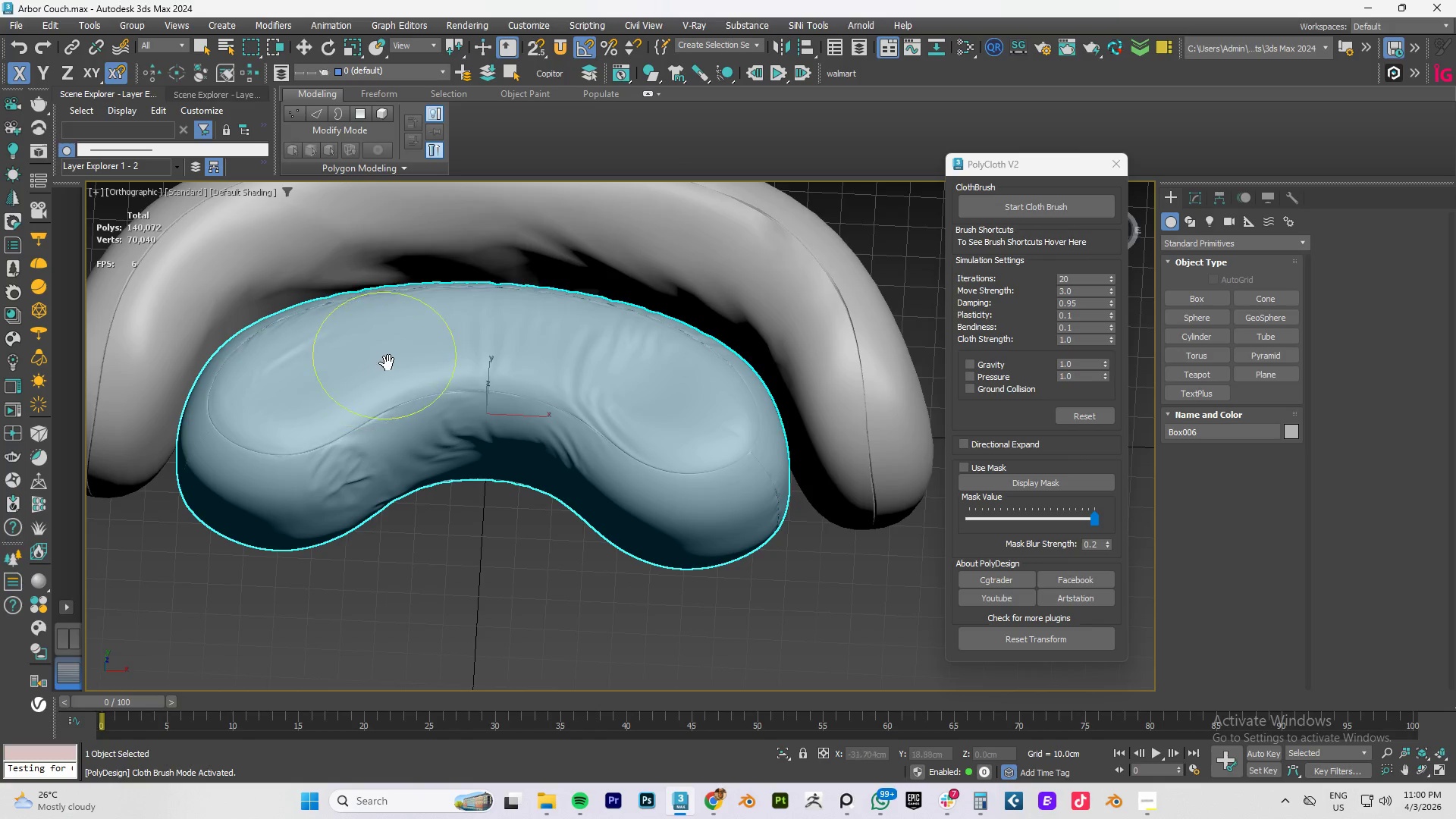 
left_click_drag(start_coordinate=[387, 355], to_coordinate=[381, 362])
 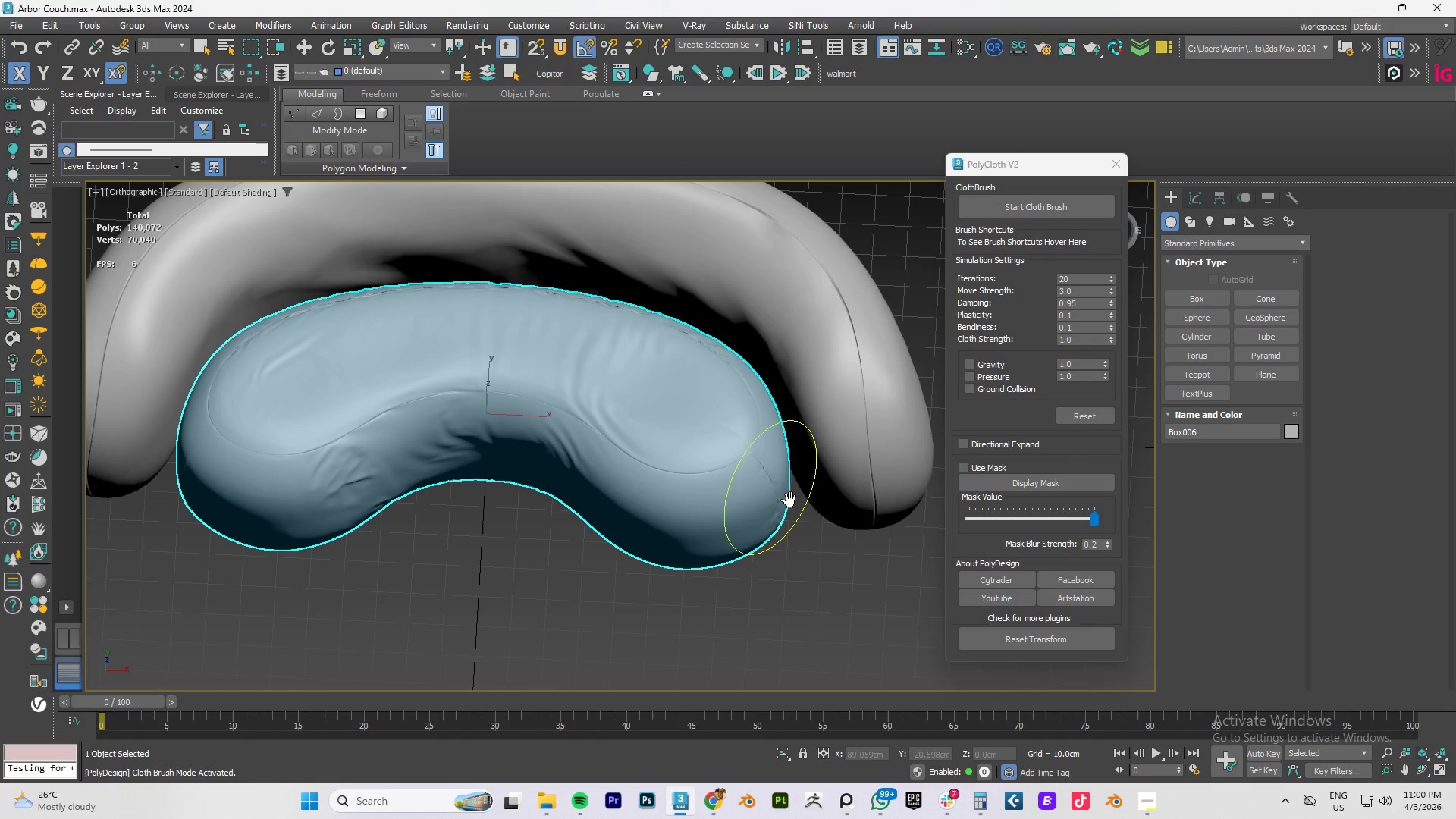 
hold_key(key=AltLeft, duration=0.88)
left_click_drag(start_coordinate=[697, 483], to_coordinate=[715, 441])
 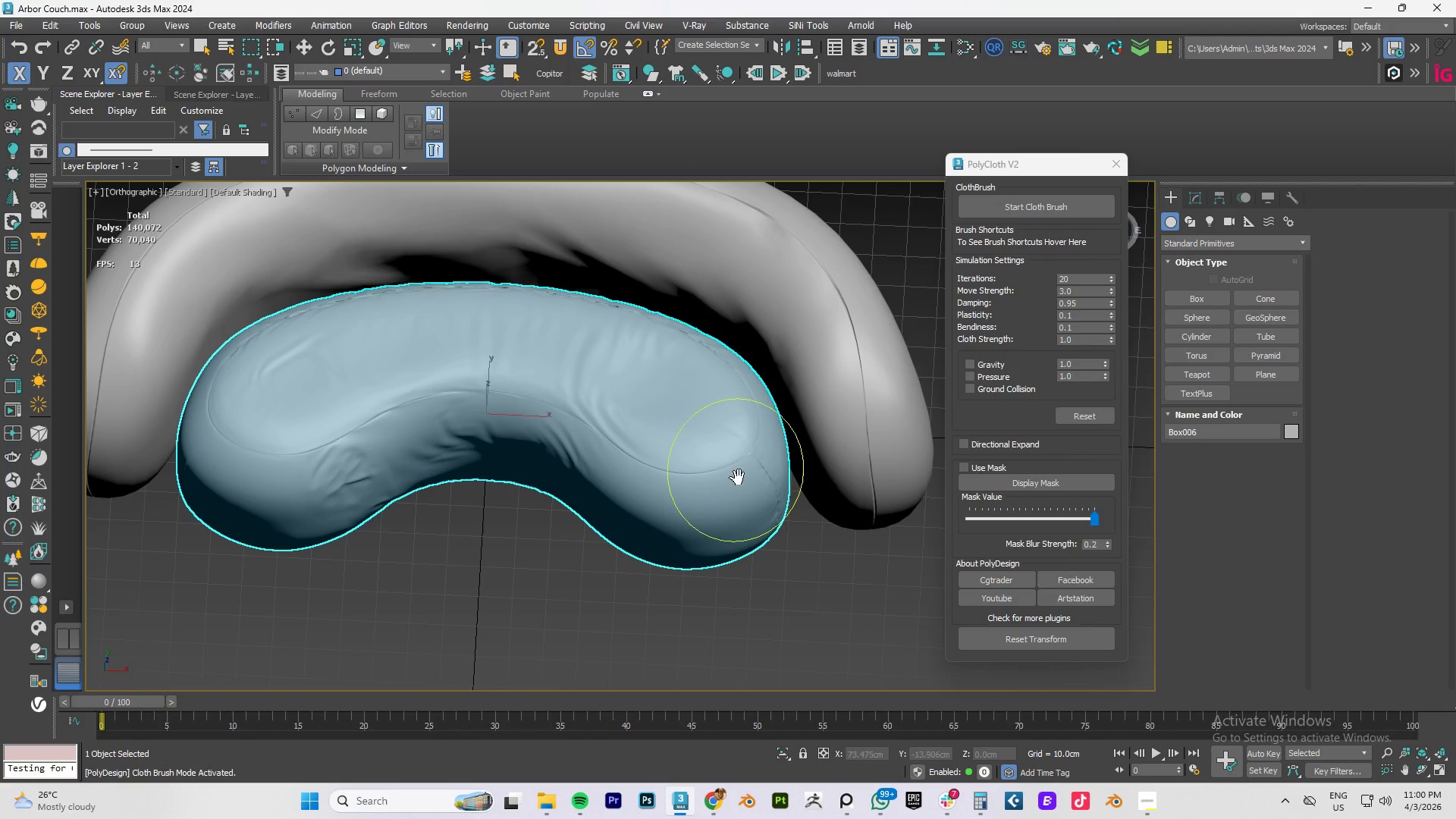 
hold_key(key=AltLeft, duration=0.73)
 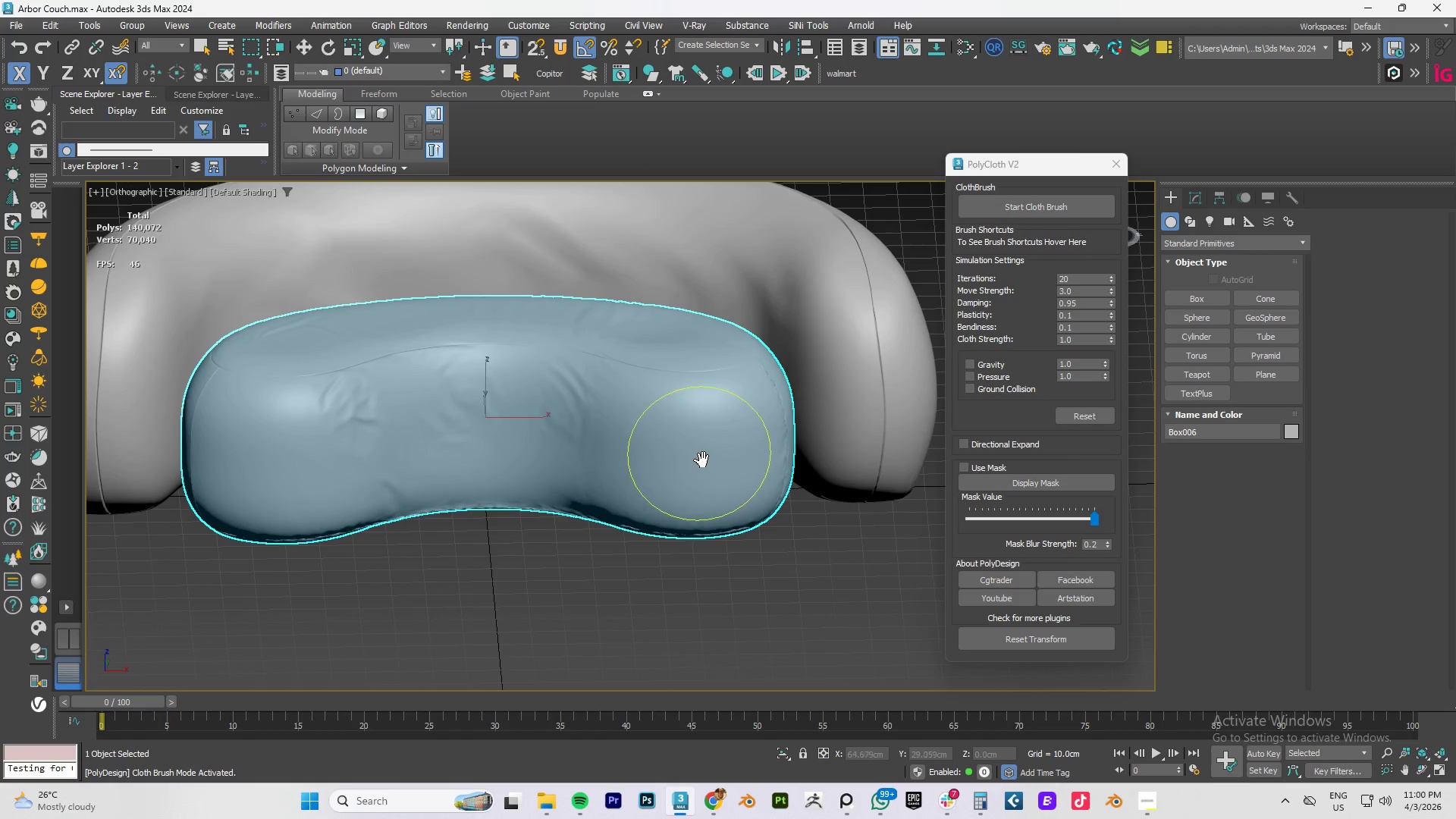 
left_click_drag(start_coordinate=[700, 452], to_coordinate=[696, 461])
 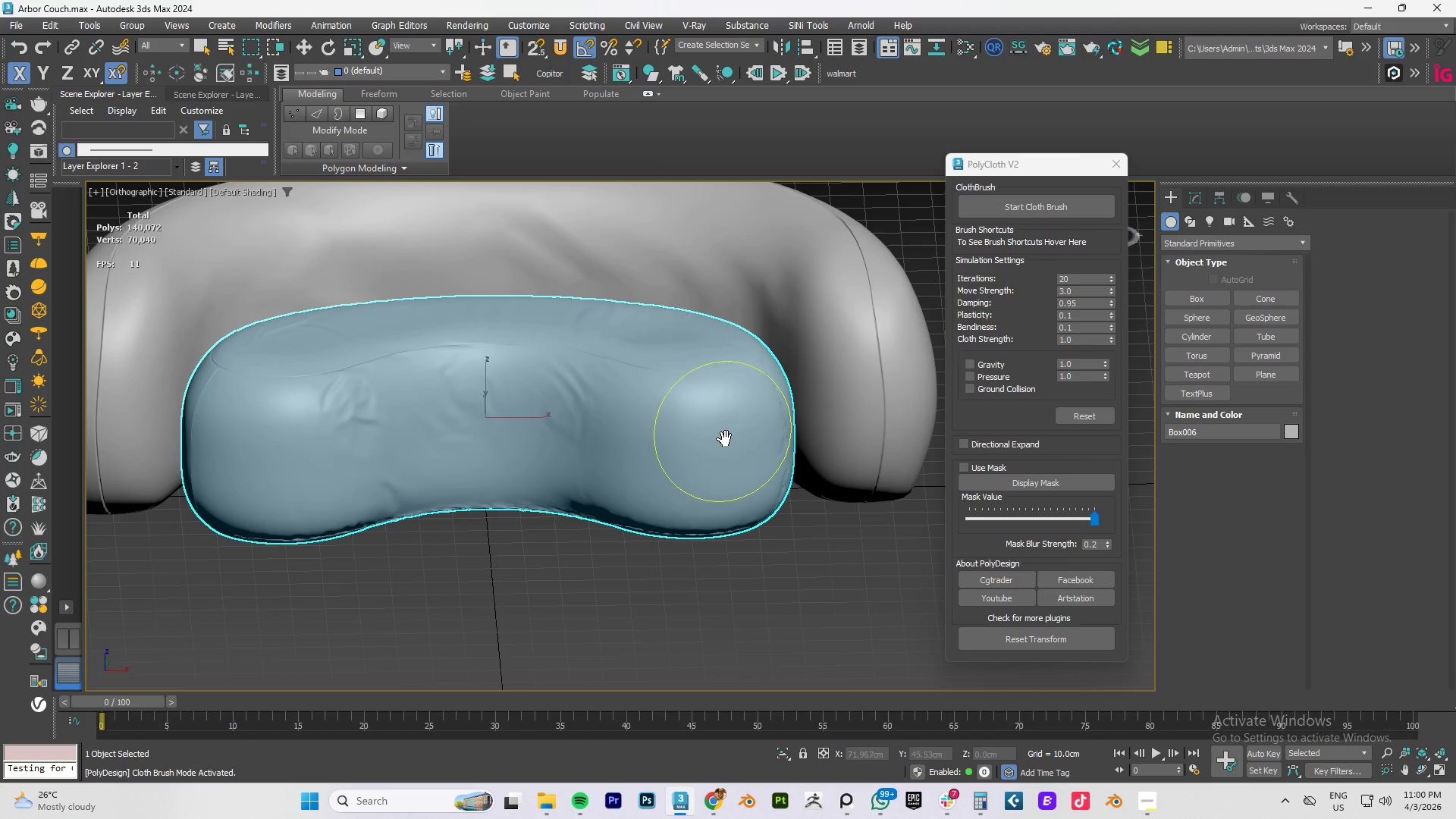 
left_click_drag(start_coordinate=[724, 431], to_coordinate=[726, 427])
 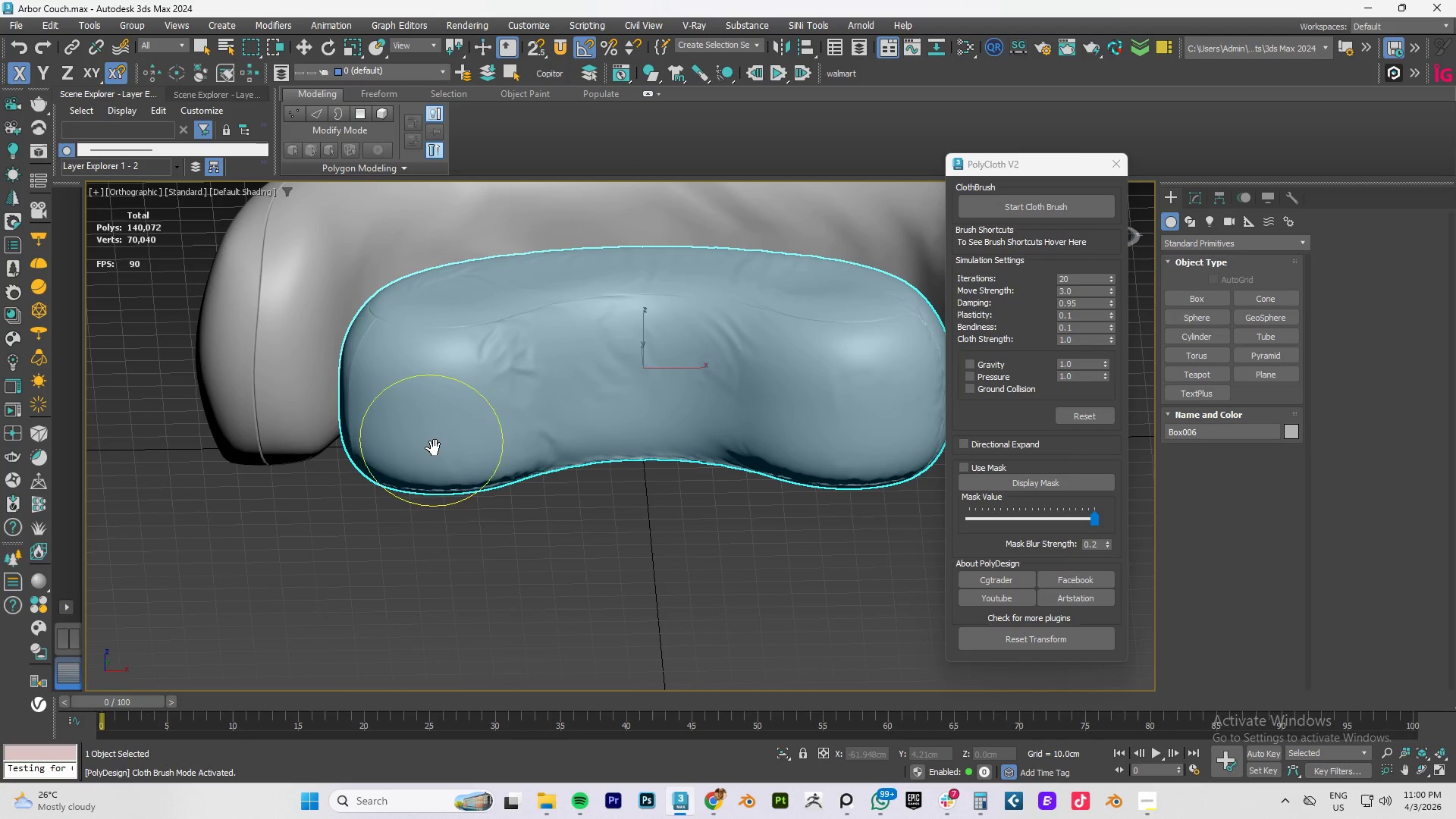 
left_click_drag(start_coordinate=[406, 421], to_coordinate=[397, 425])
 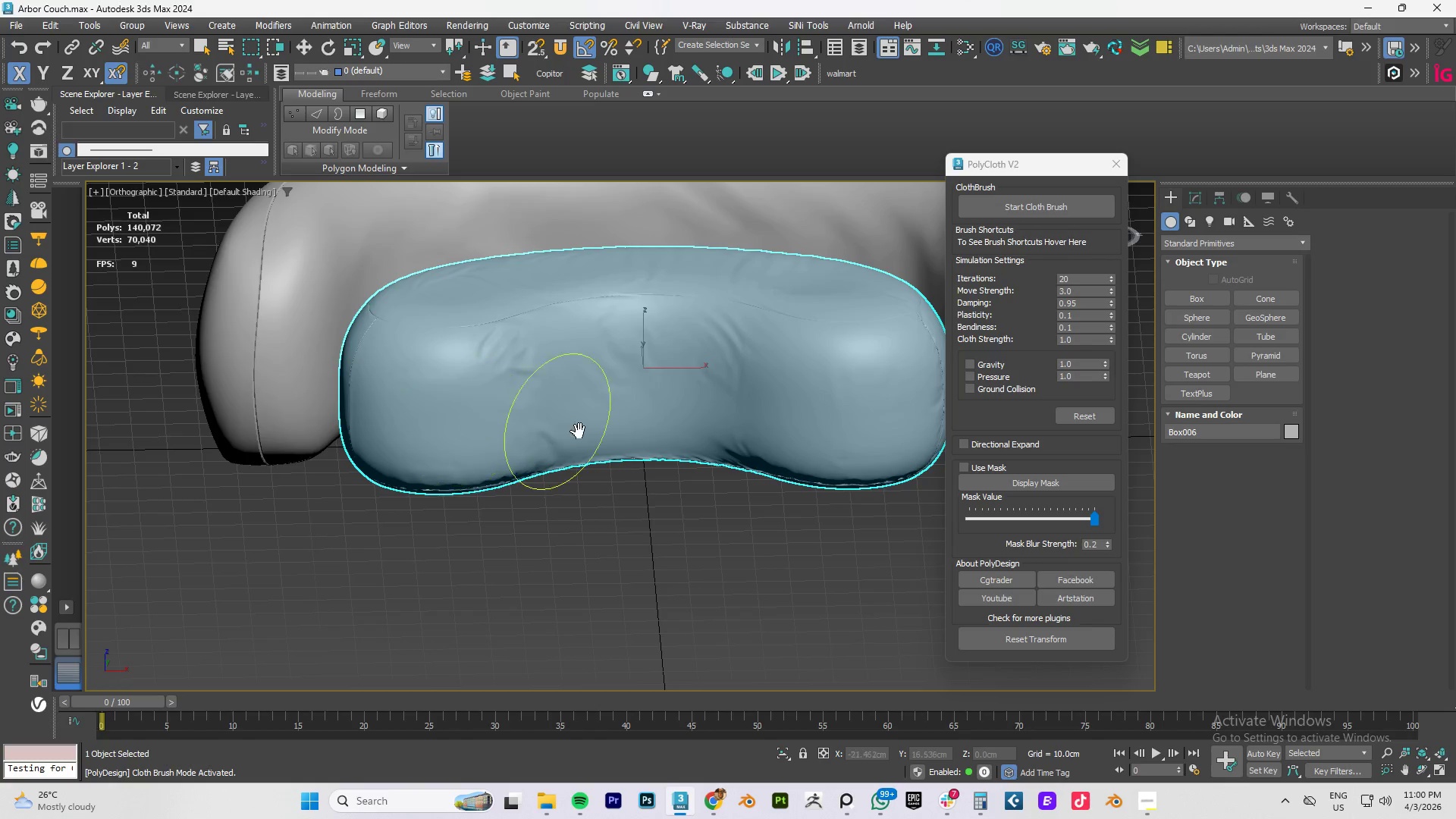 
hold_key(key=AltLeft, duration=0.94)
 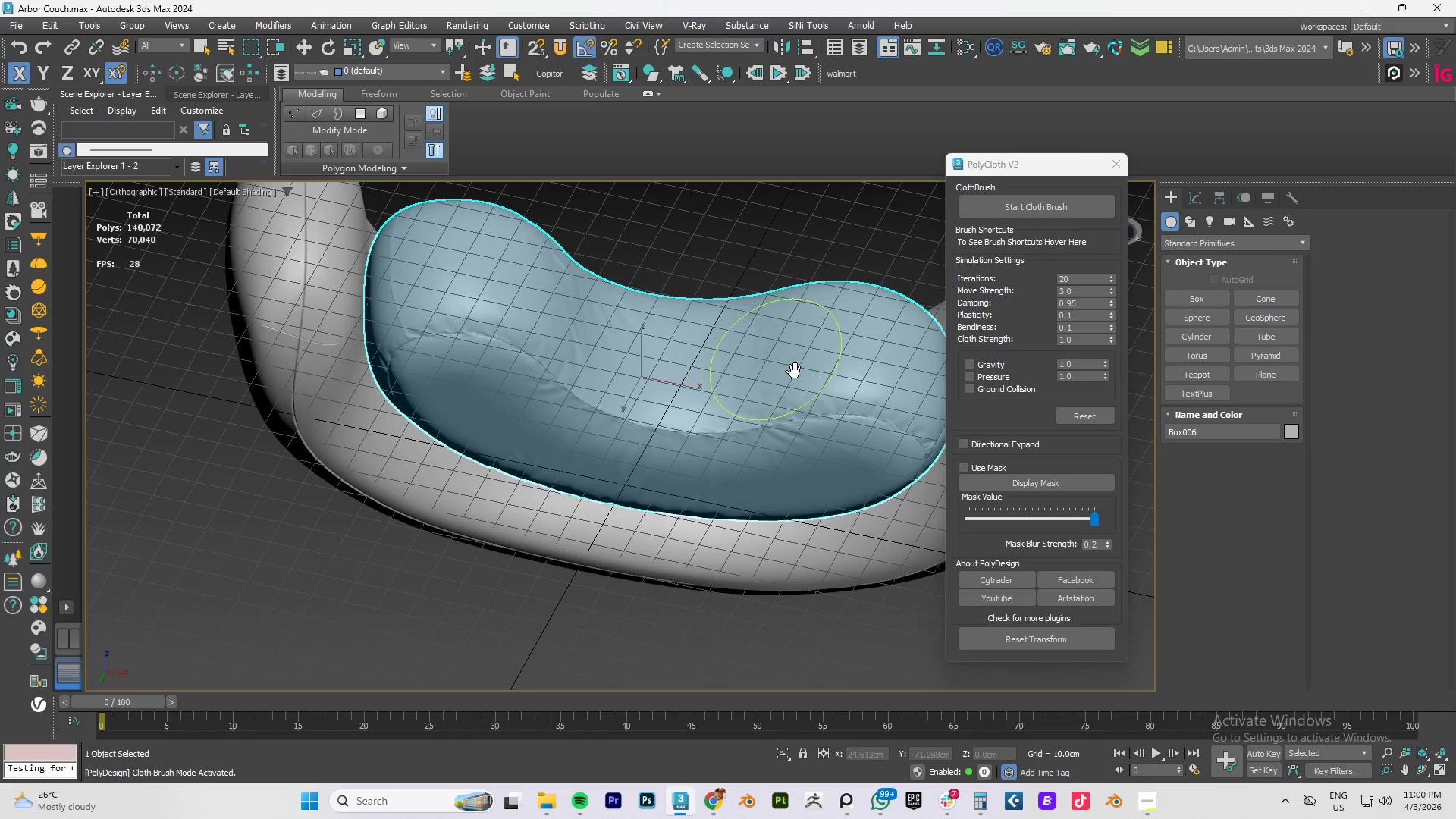 
key(Control+Z)
 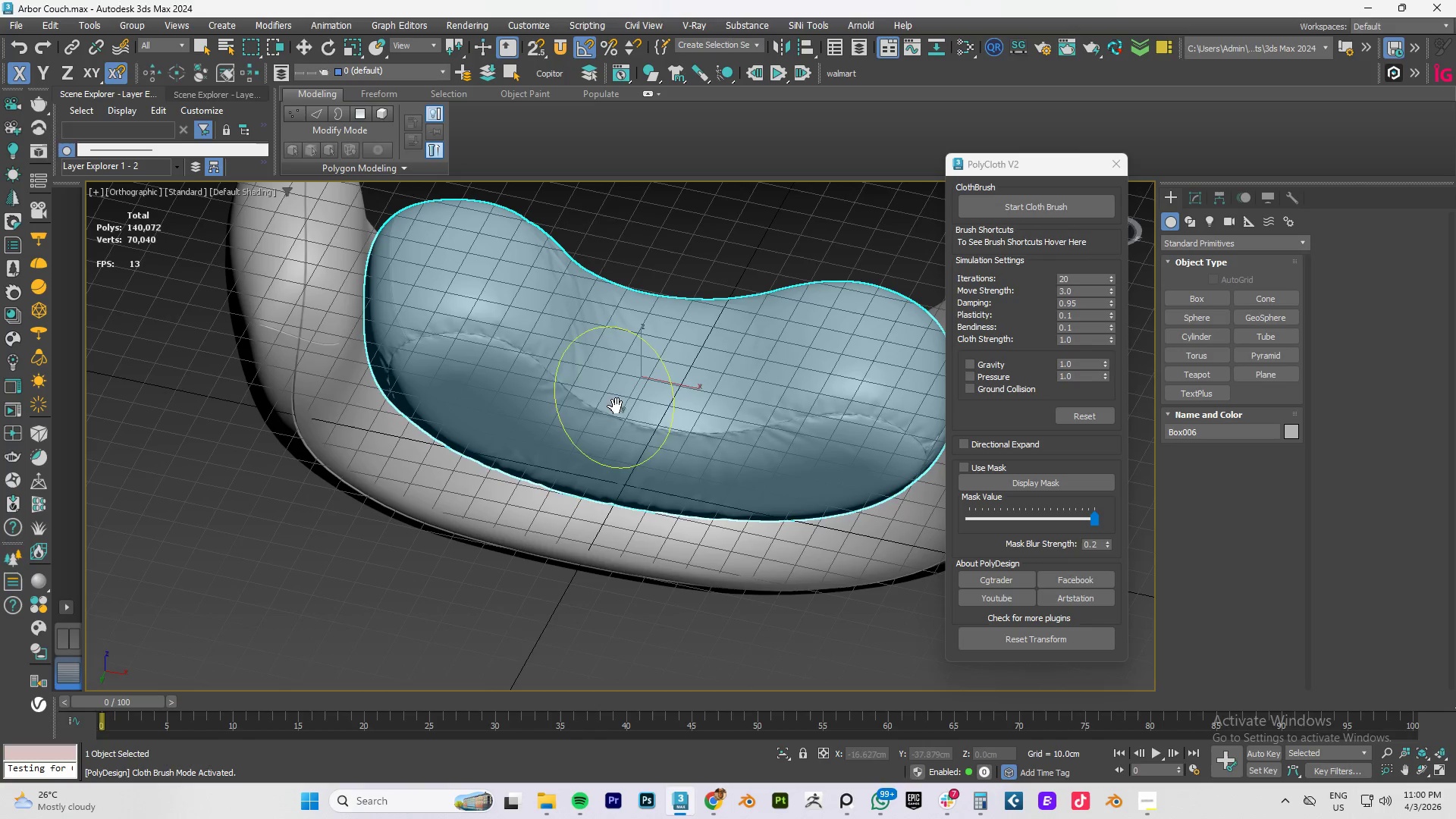 
key(Control+Z)
 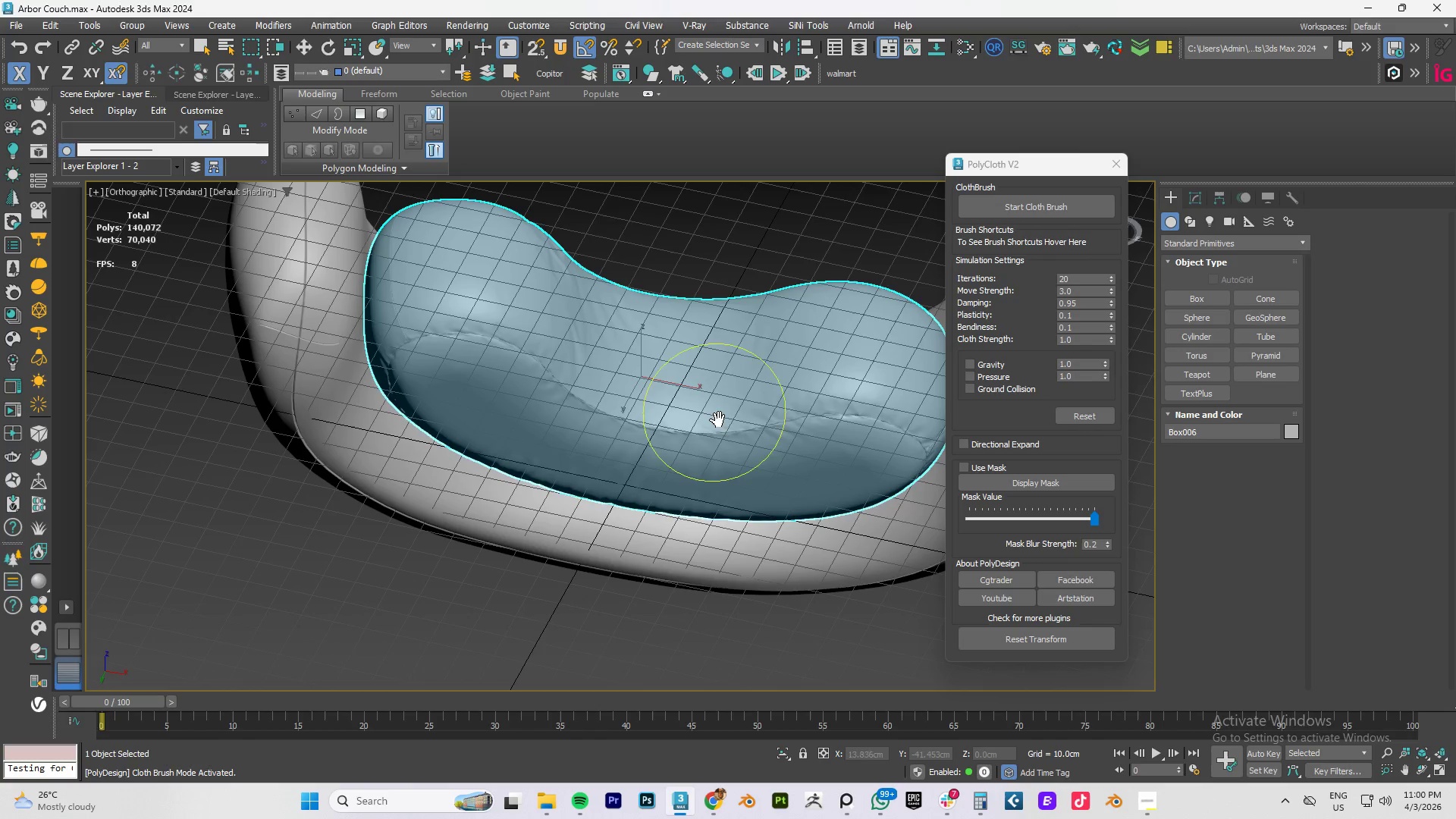 
key(Control+Z)
 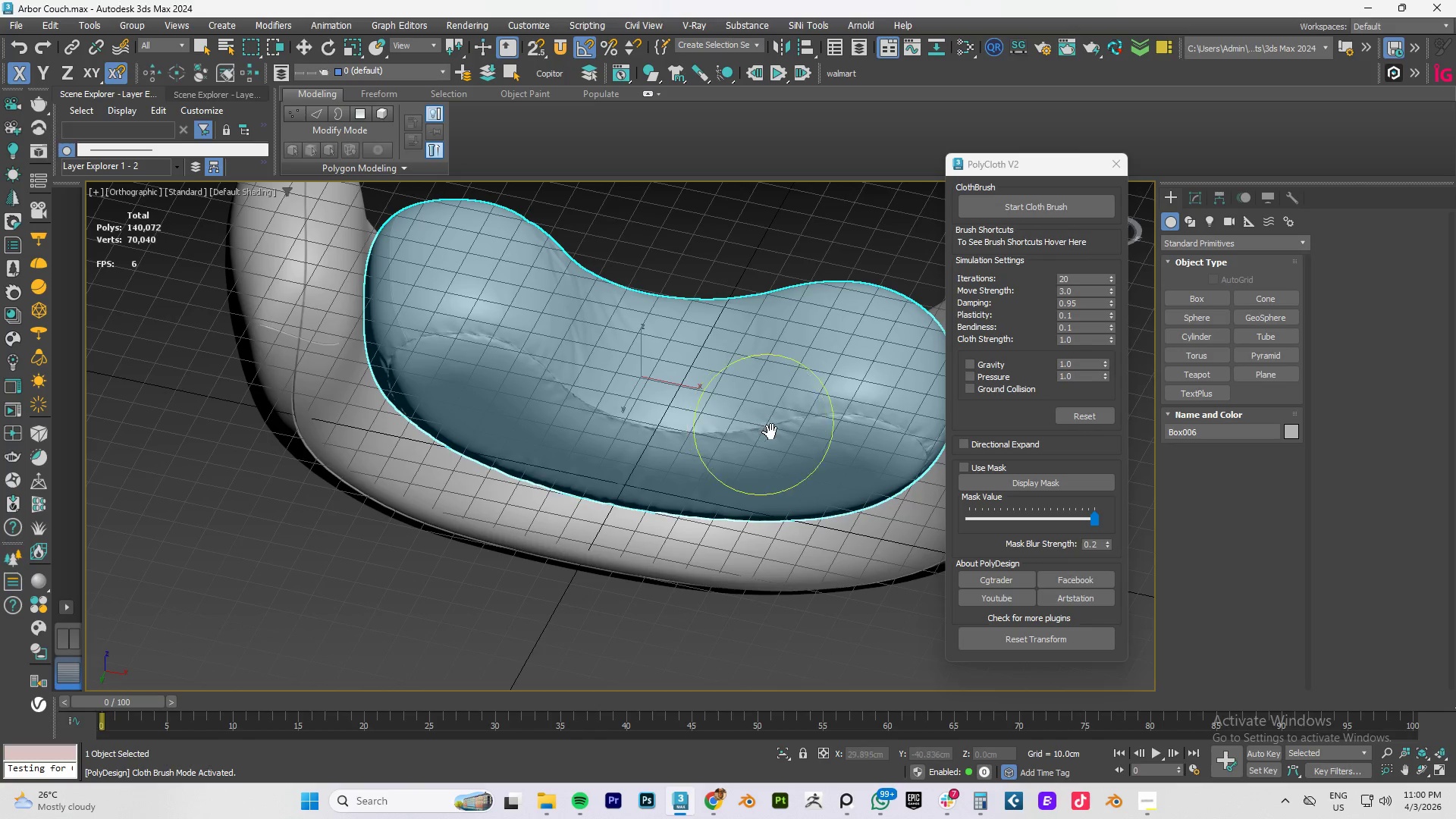 
key(Control+Z)
 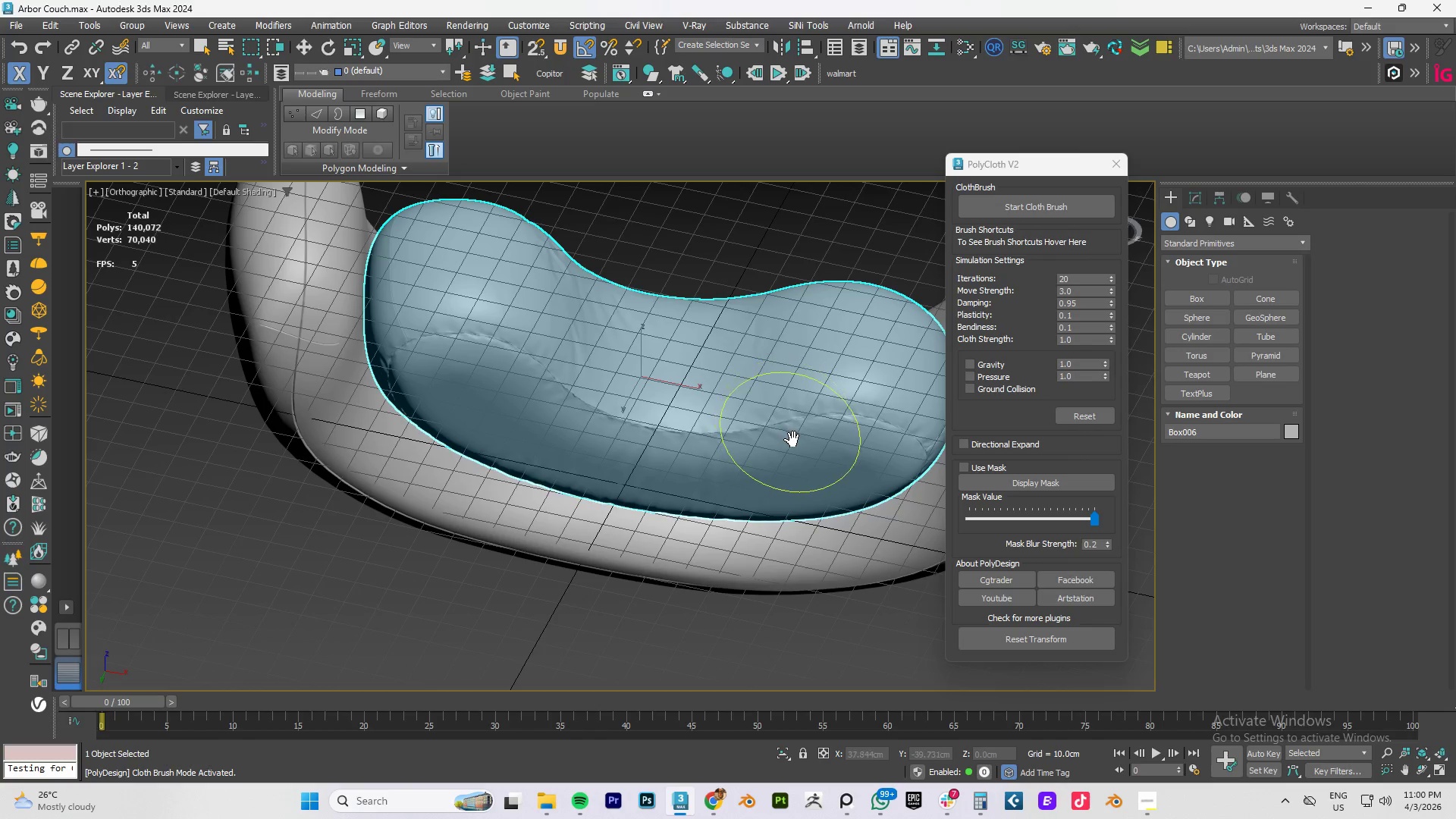 
key(Control+Z)
 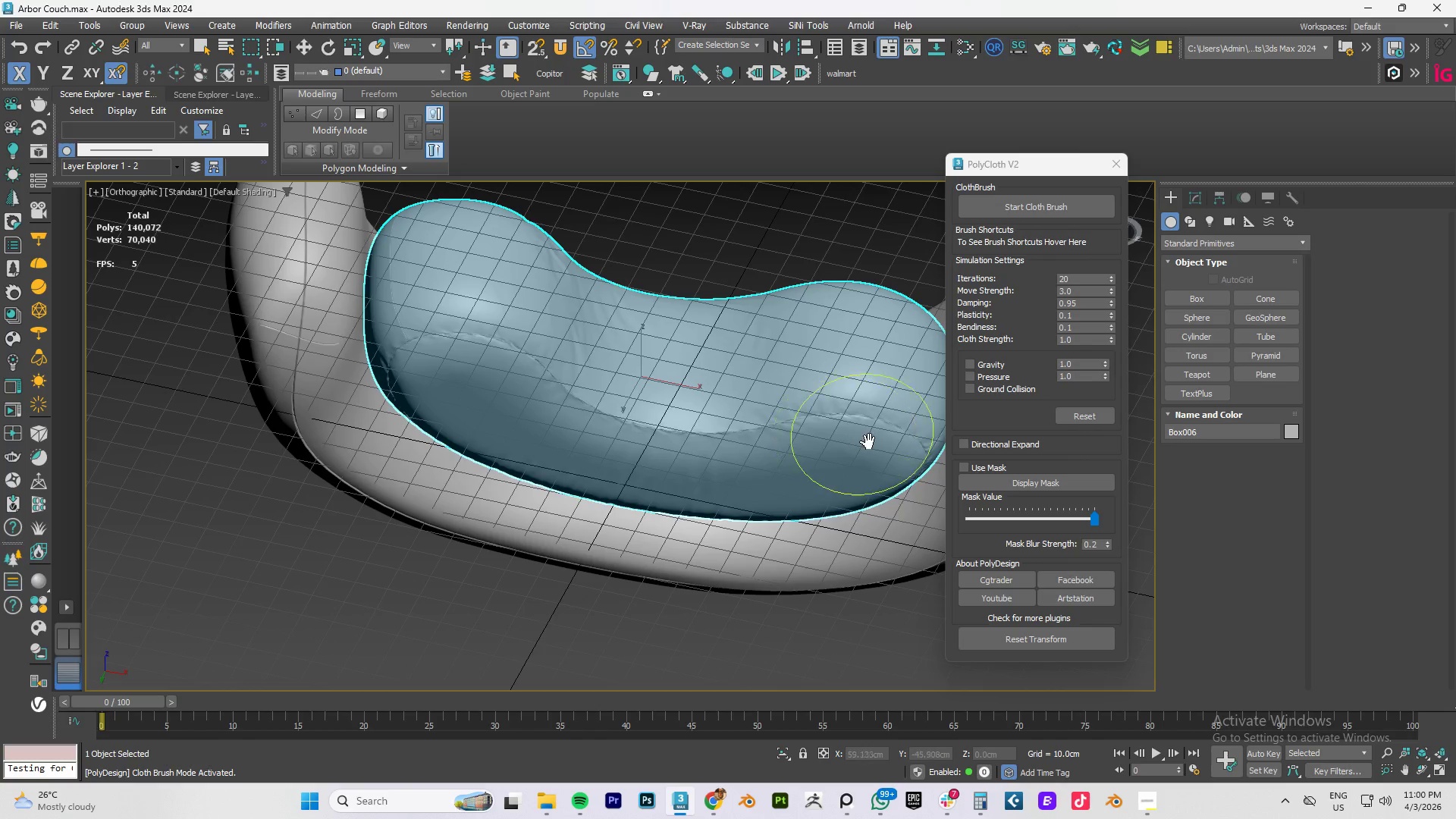 
key(Control+Z)
 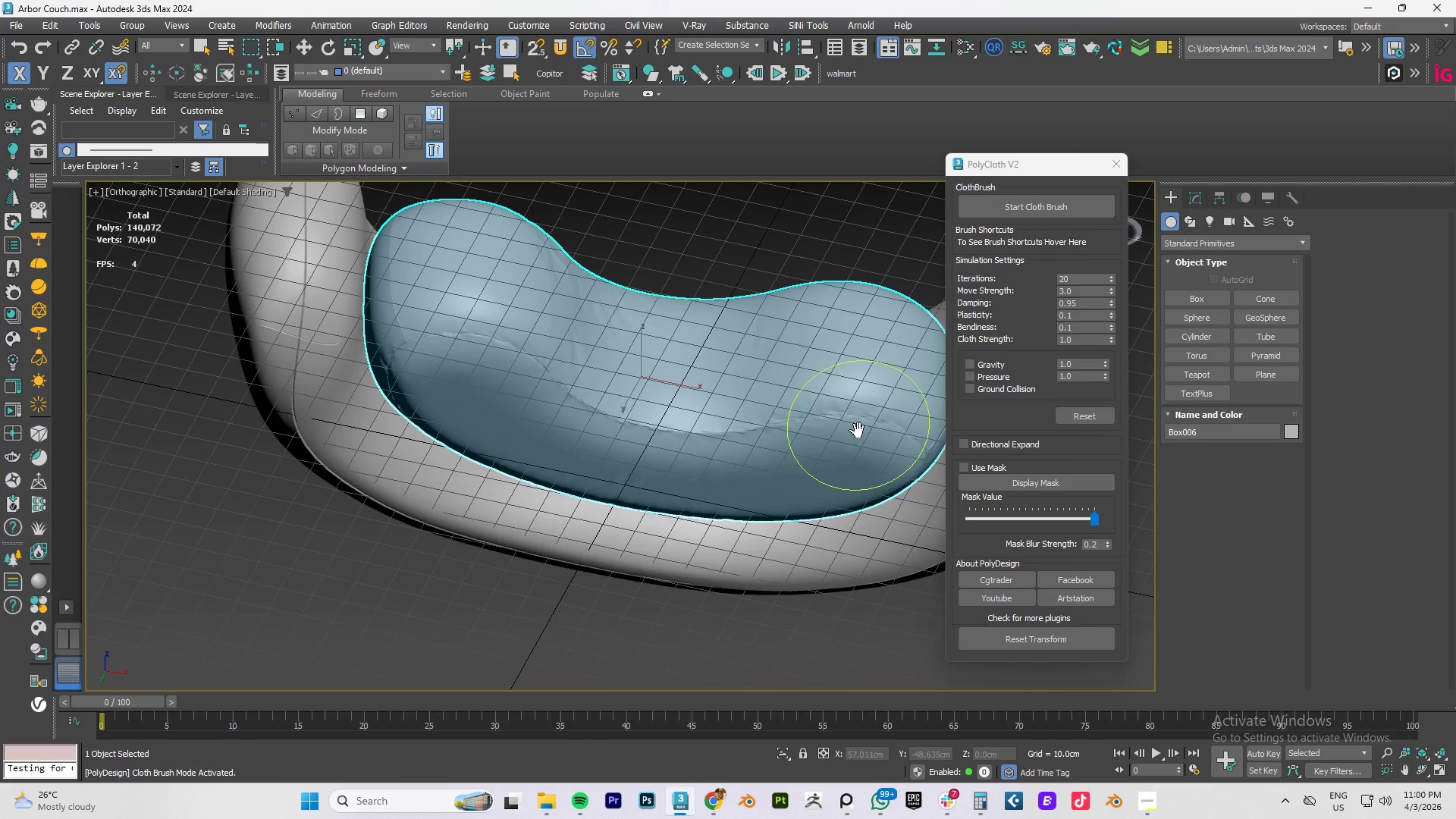 
key(Control+Z)
 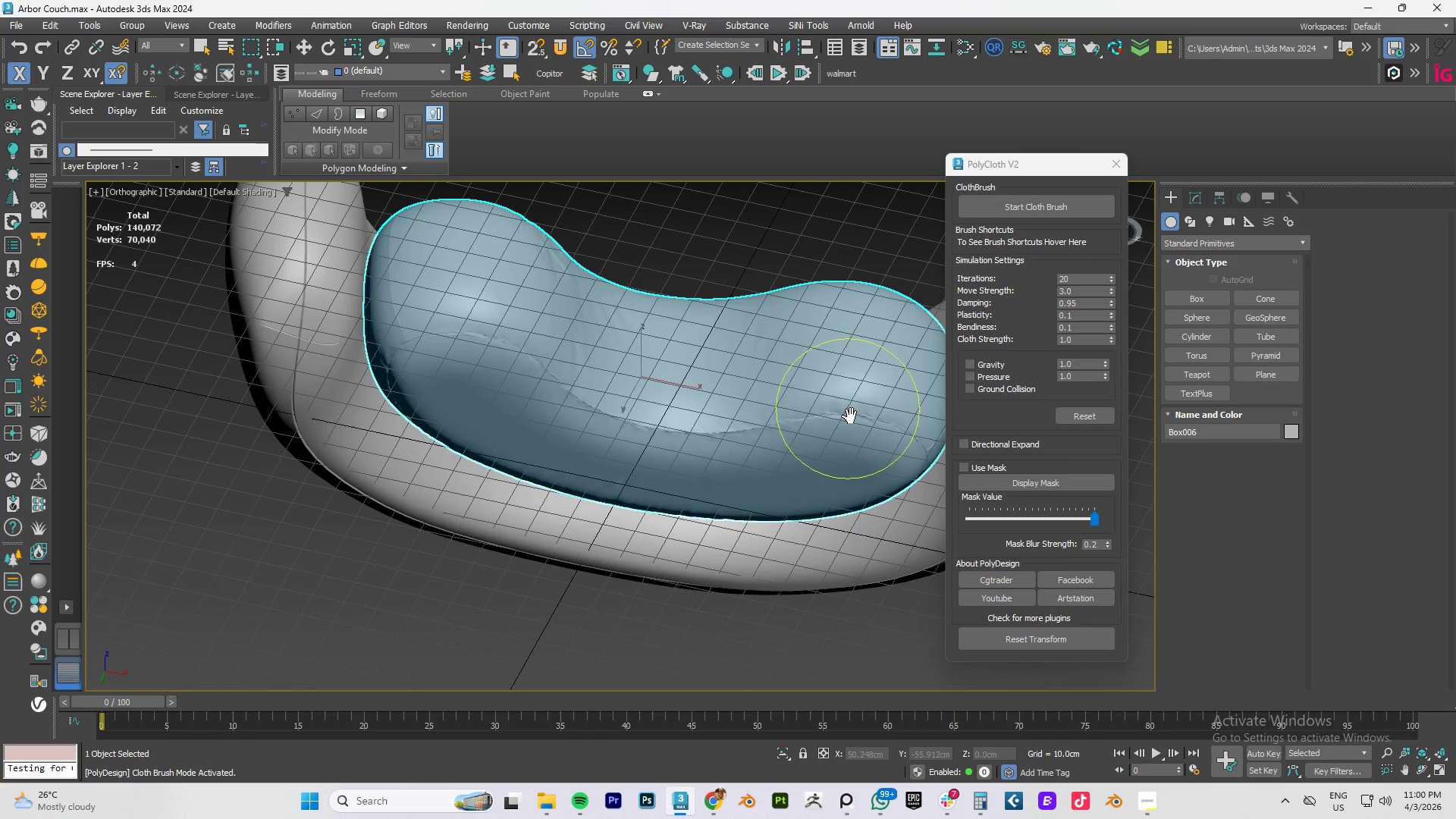 
key(Control+Z)
 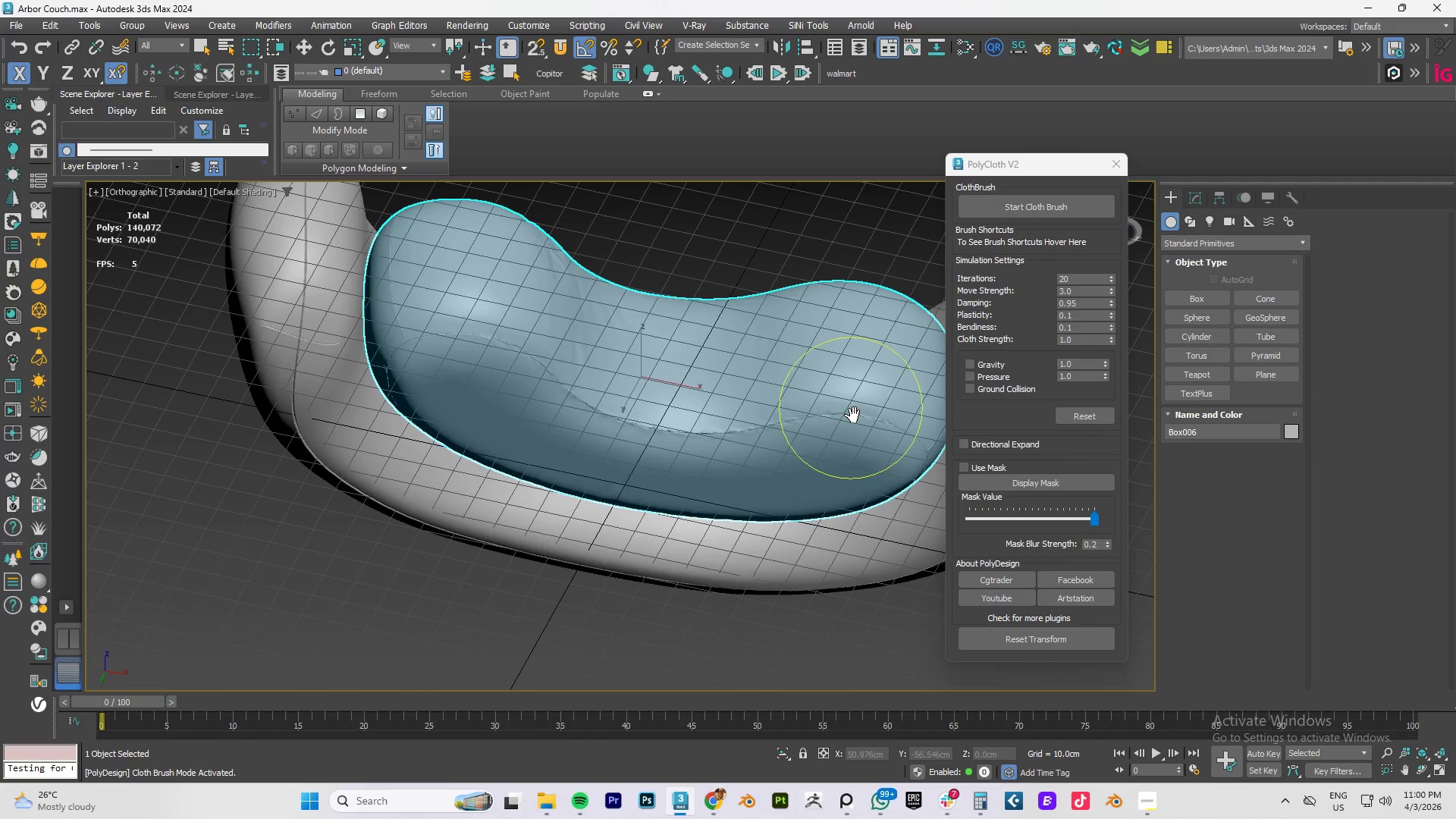 
key(Control+Z)
 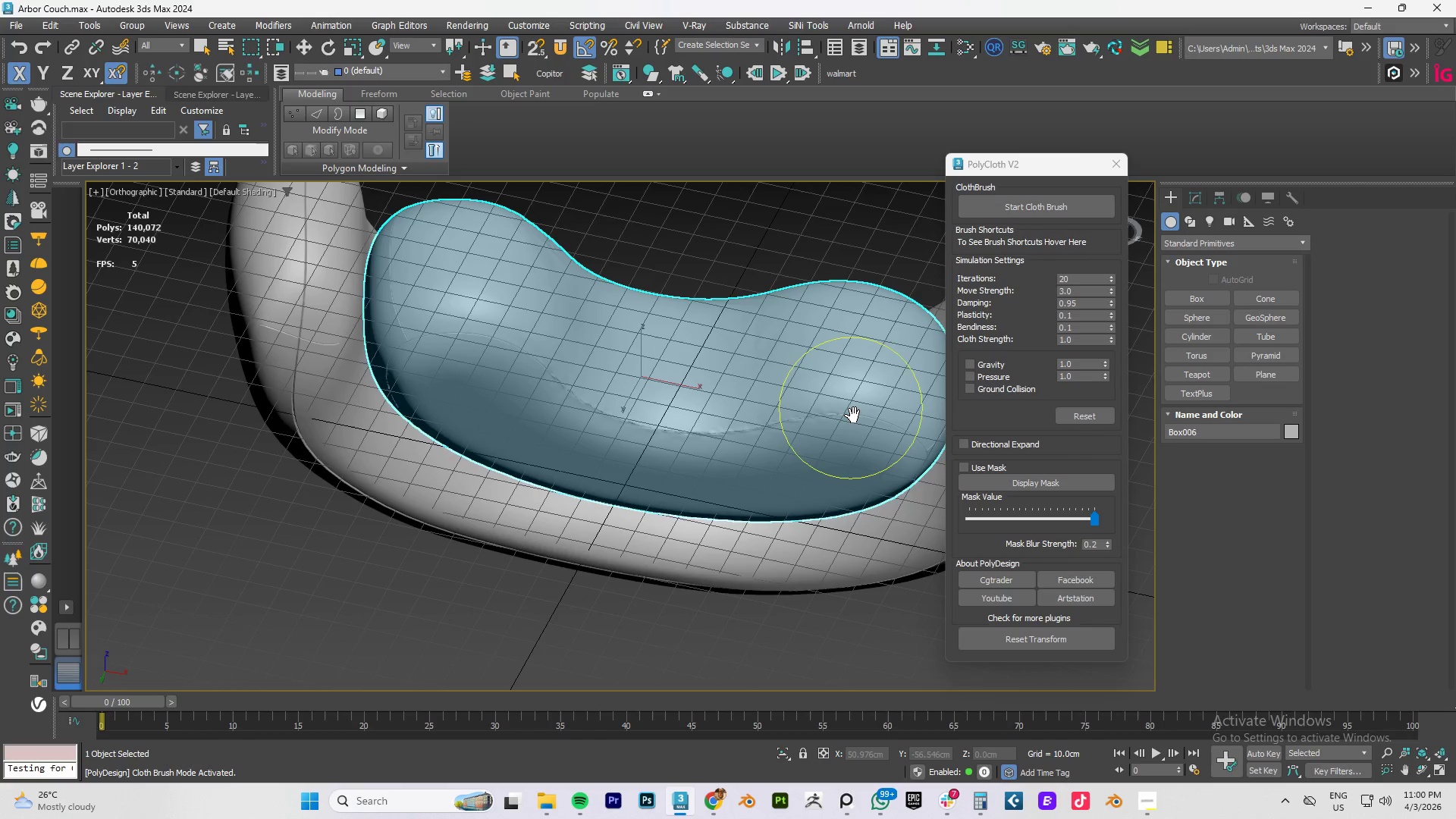 
key(Control+Z)
 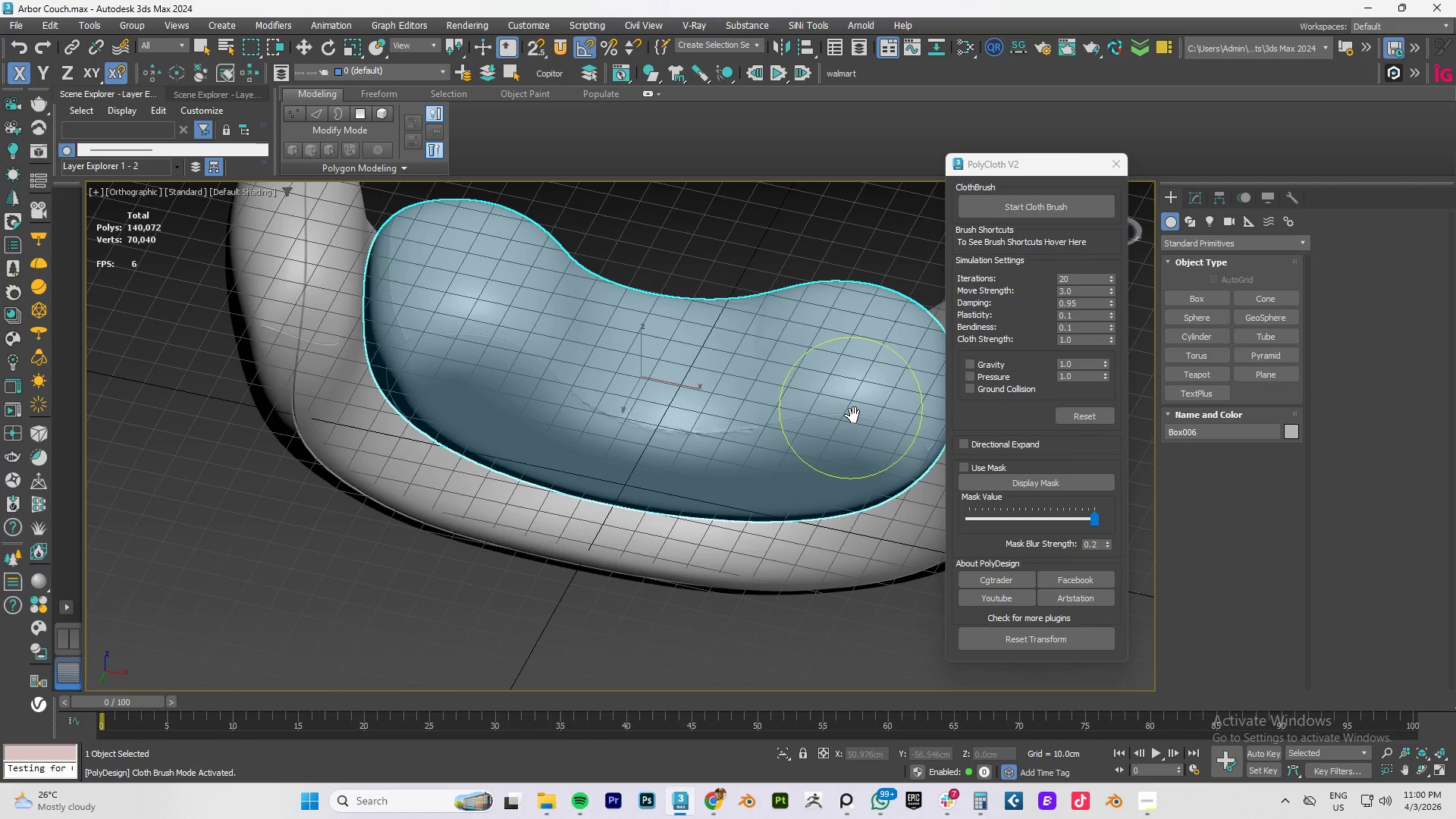 
key(Control+Z)
 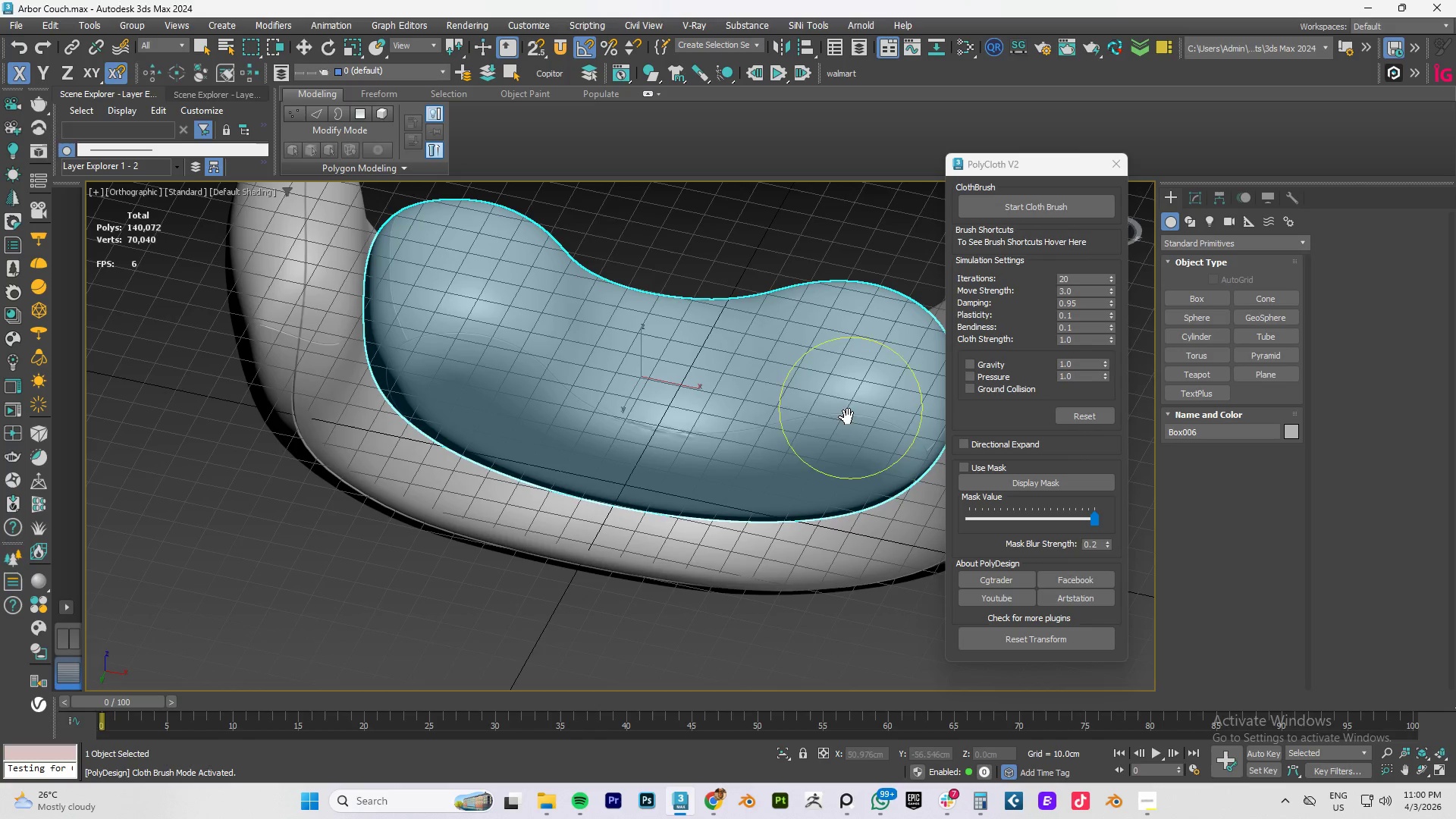 
hold_key(key=AltLeft, duration=0.7)
 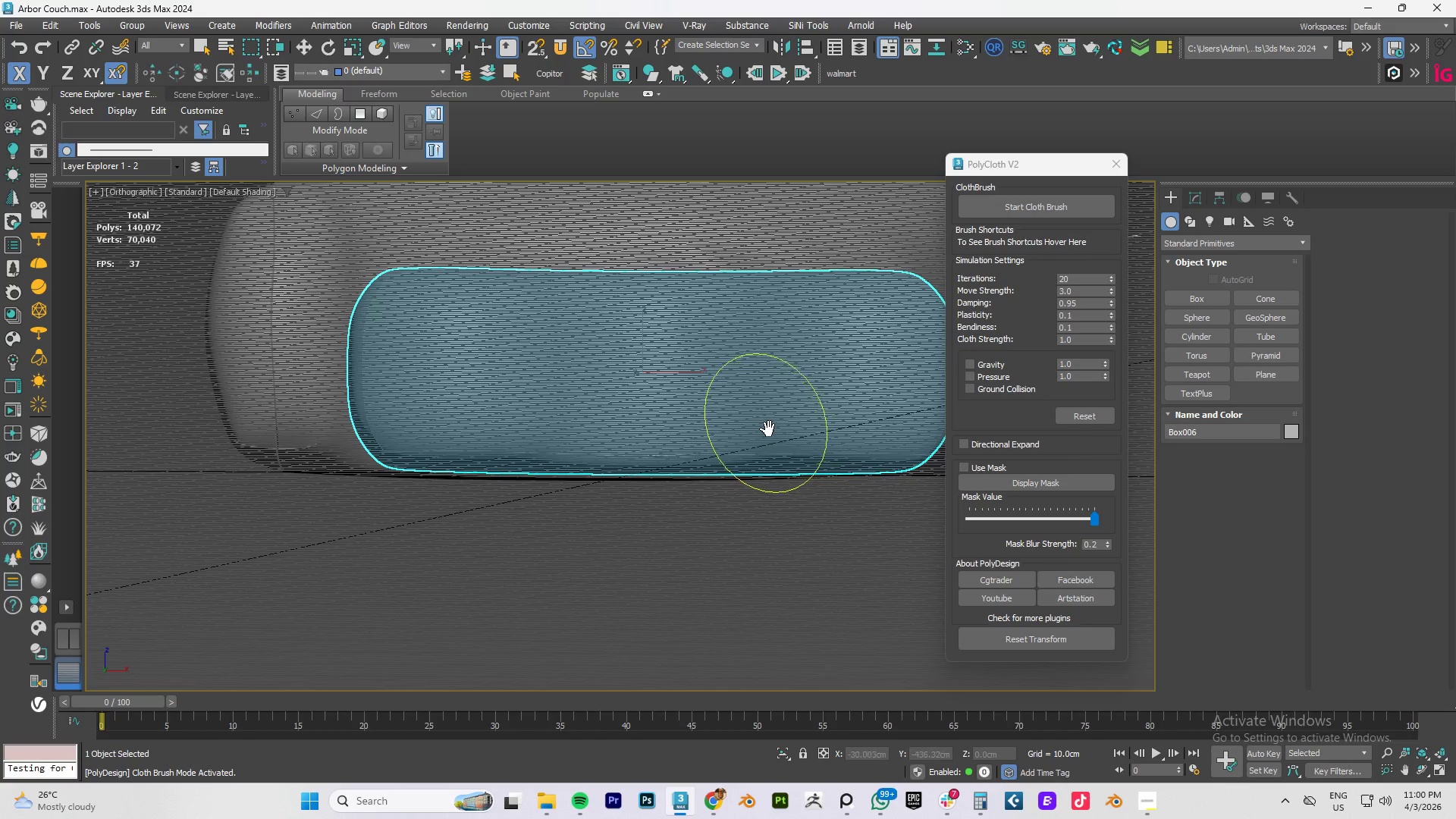 
hold_key(key=AltLeft, duration=0.56)
 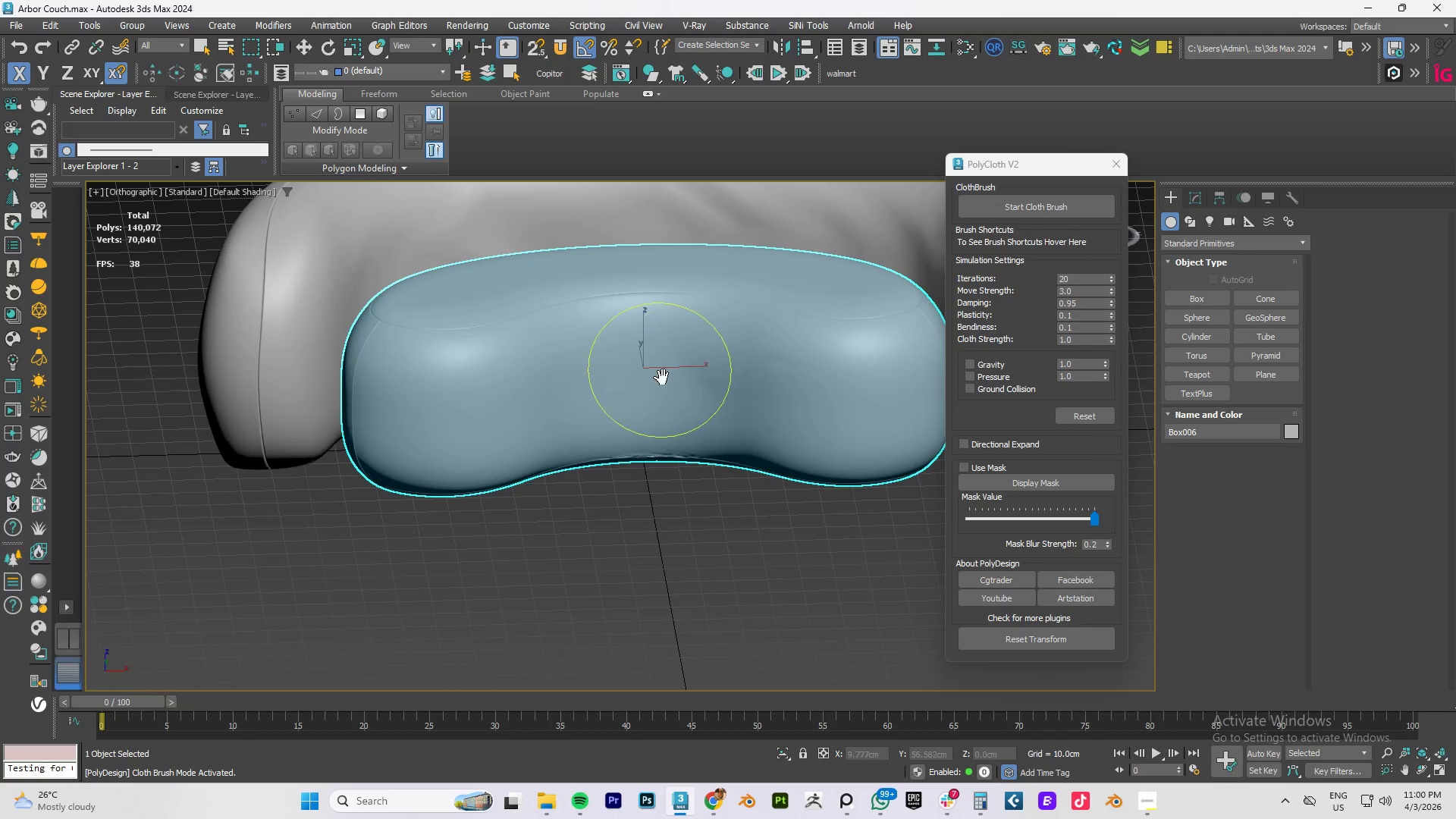 
right_click([660, 370])
 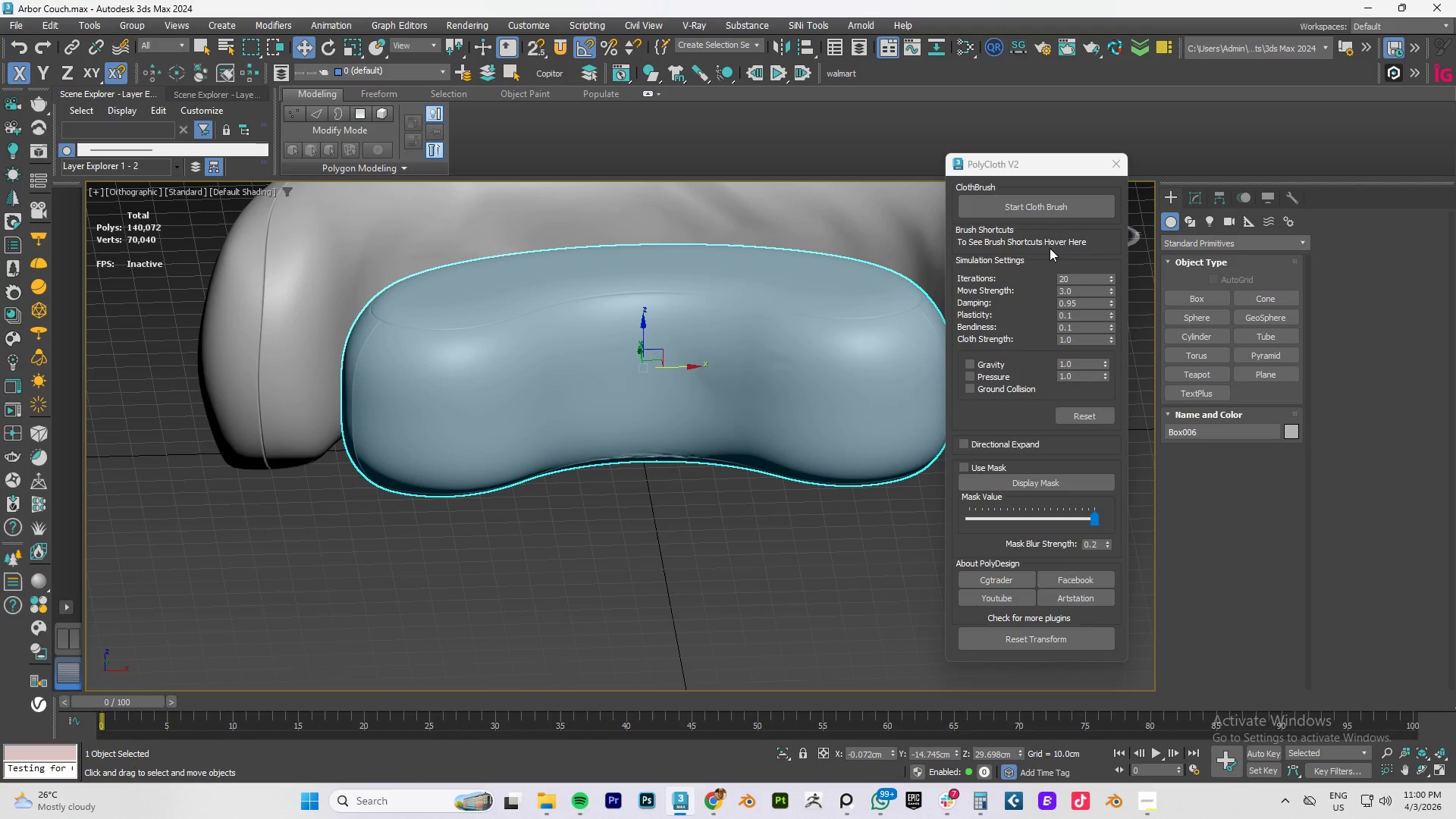 
left_click([1038, 201])
 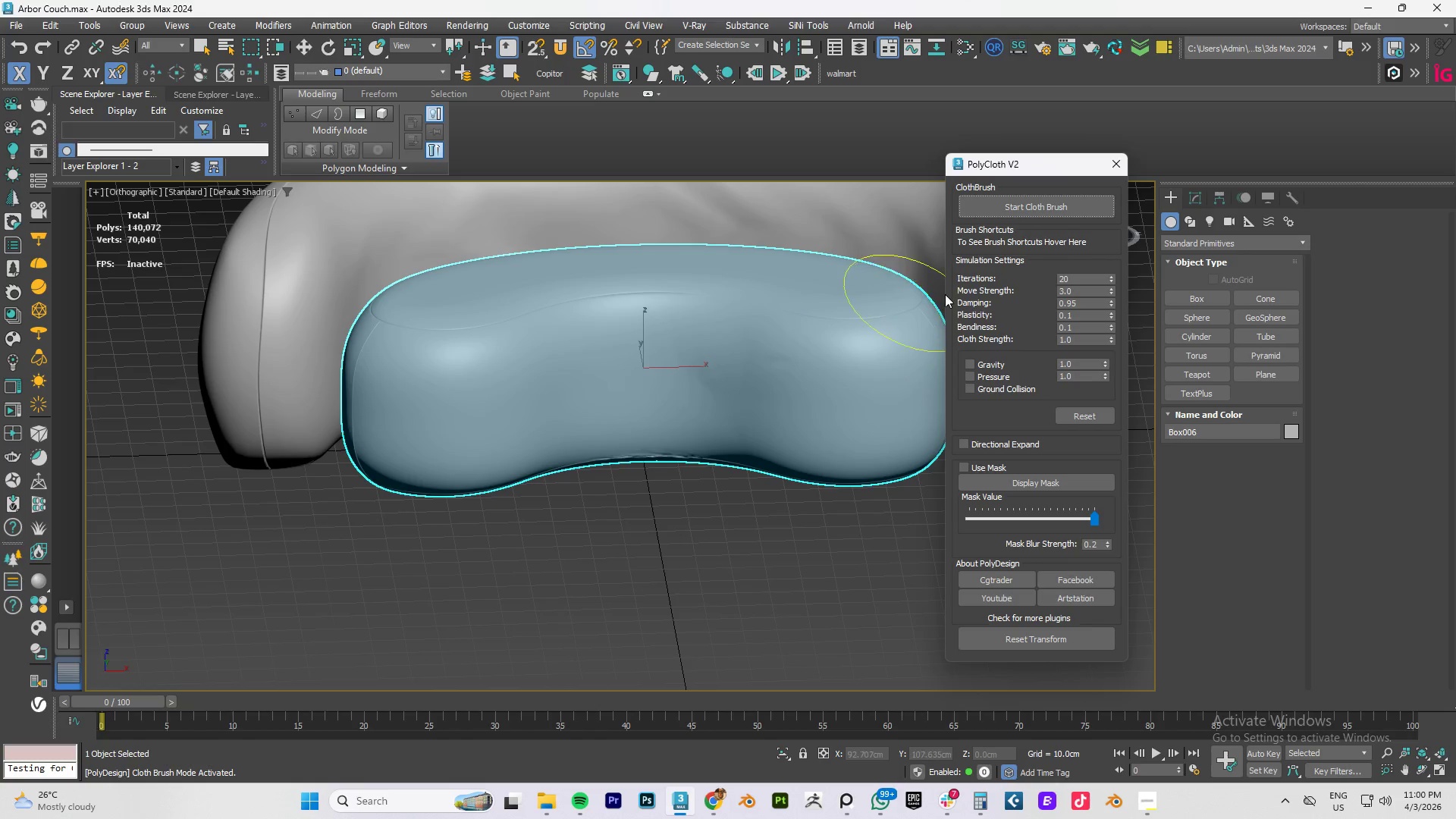 
left_click_drag(start_coordinate=[764, 369], to_coordinate=[768, 369])
 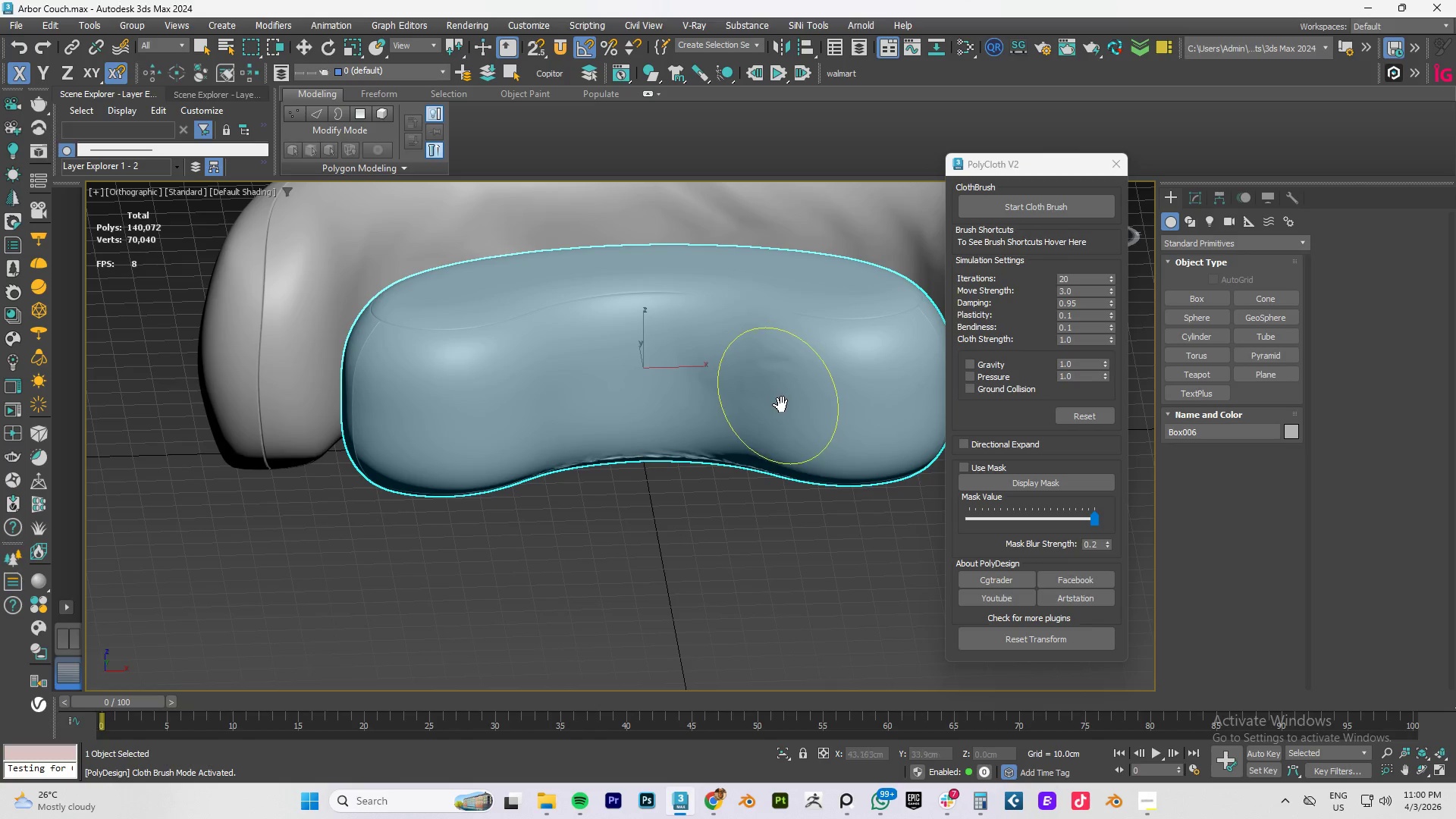 
hold_key(key=AltLeft, duration=0.66)
left_click_drag(start_coordinate=[783, 409], to_coordinate=[802, 358])
 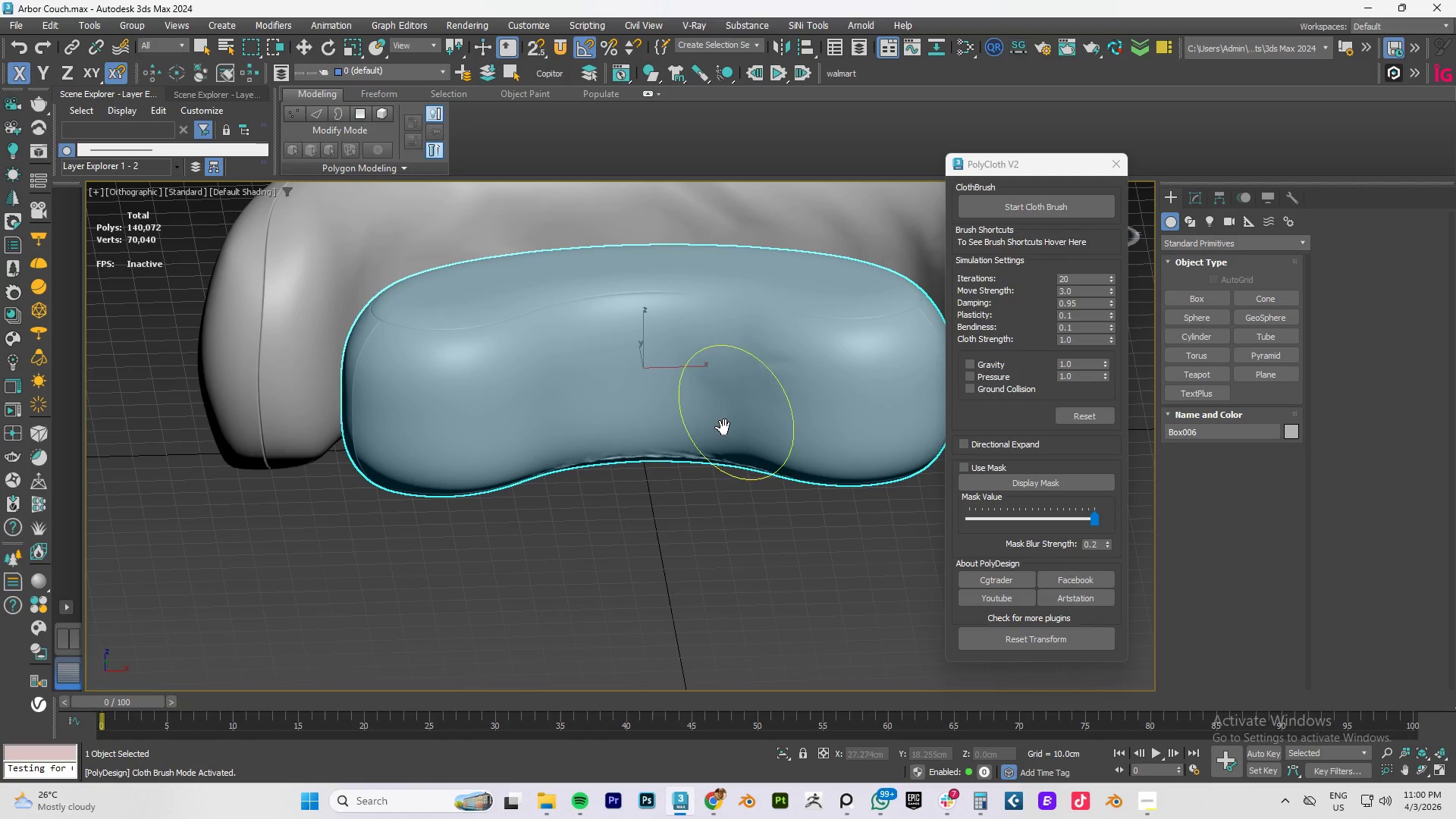 
hold_key(key=AltLeft, duration=1.28)
left_click_drag(start_coordinate=[698, 441], to_coordinate=[693, 441])
 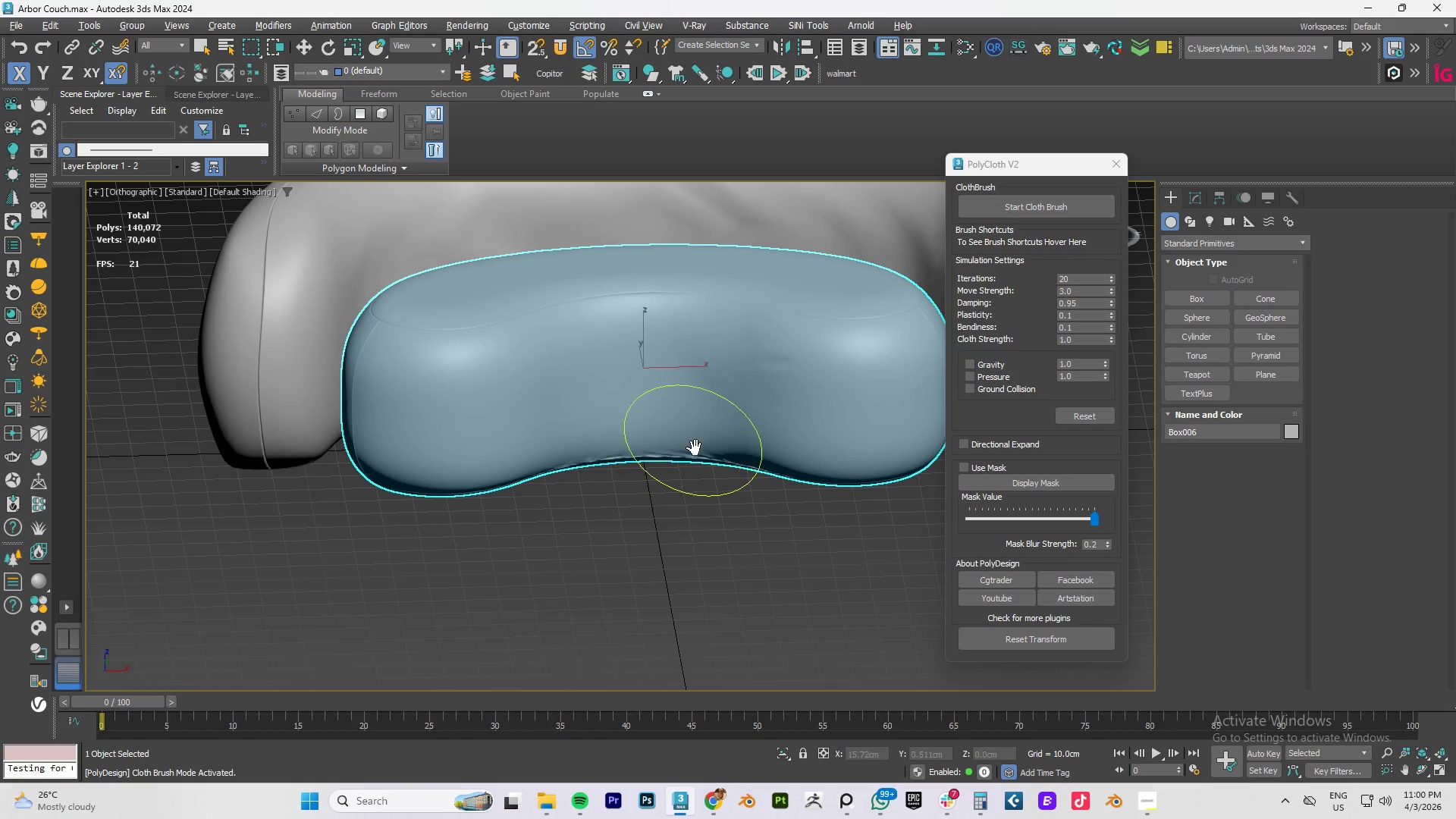 
hold_key(key=AltLeft, duration=4.19)
hold_key(key=ControlLeft, duration=1.2)
left_click_drag(start_coordinate=[670, 447], to_coordinate=[695, 442])
 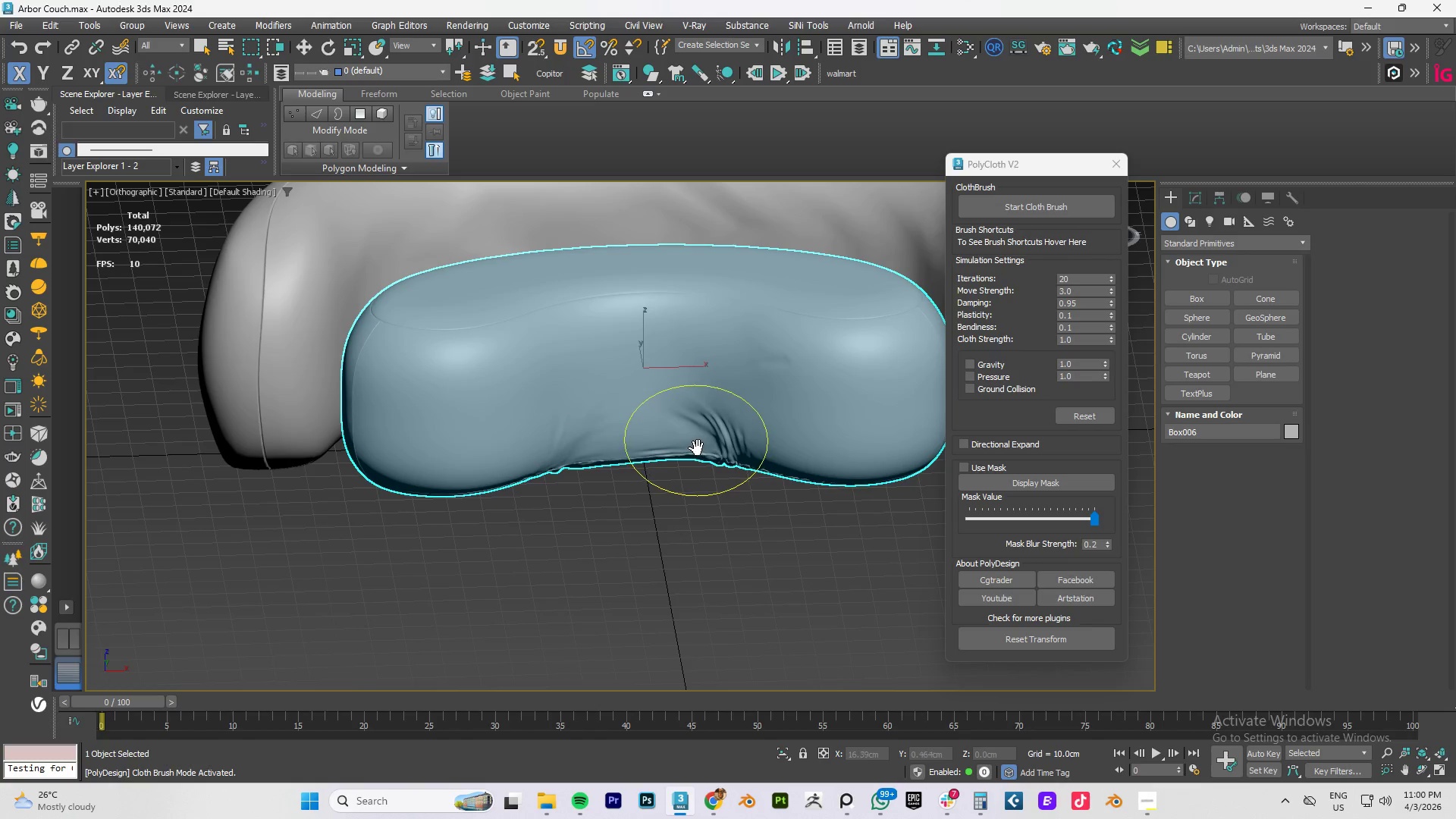 
key(Control+ControlLeft)
 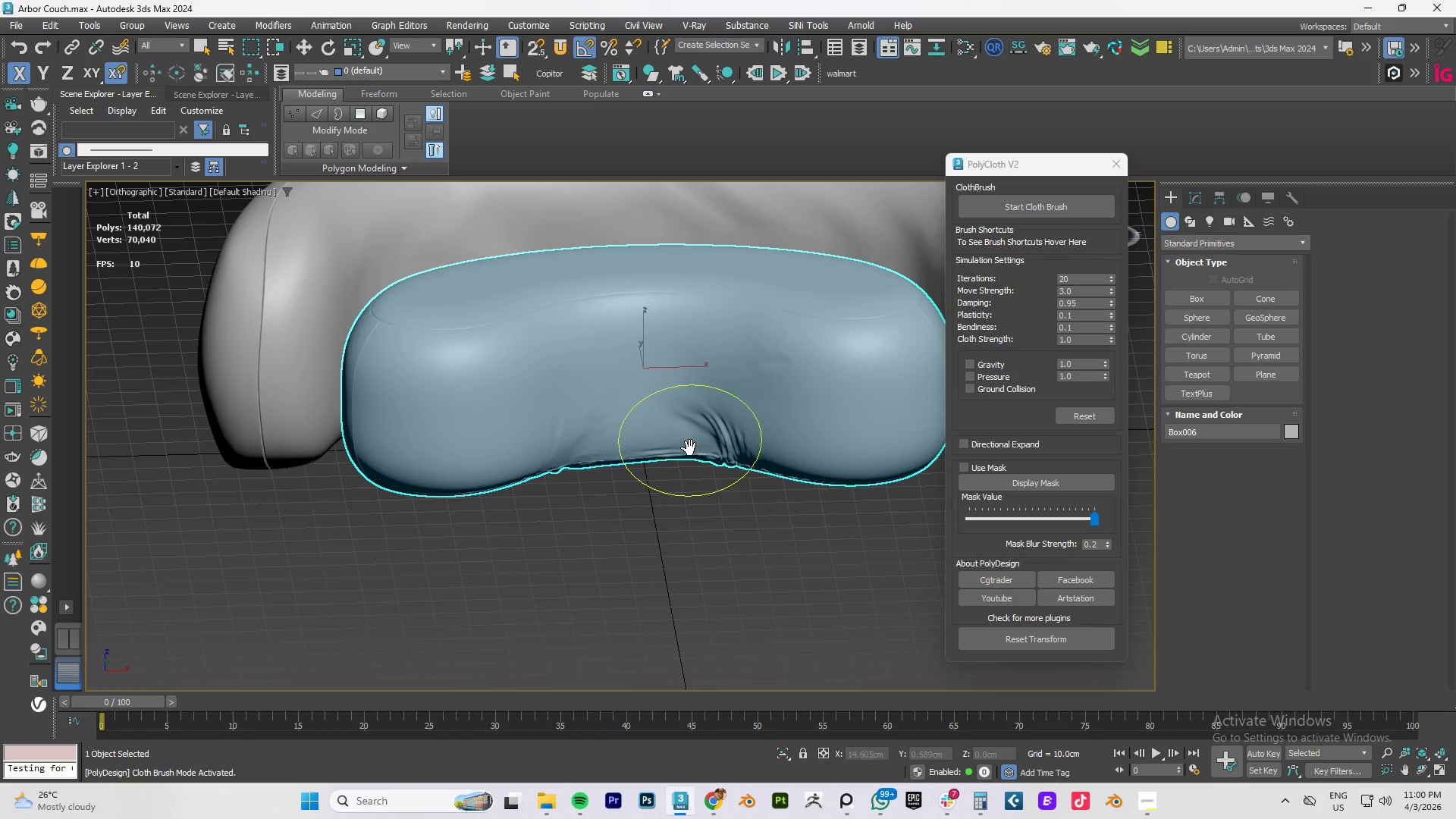 
key(Control+Z)
 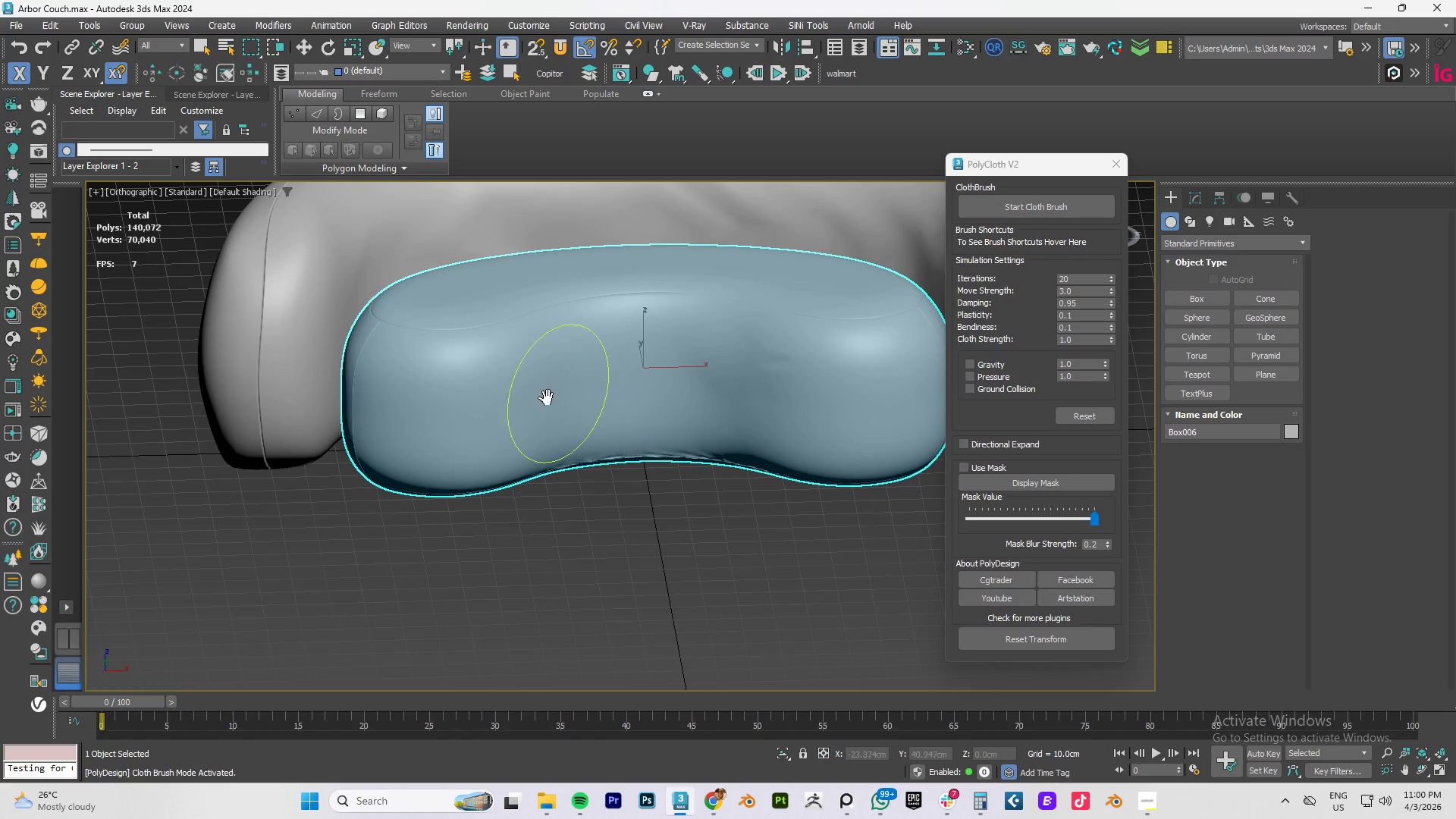 
hold_key(key=ControlLeft, duration=1.12)
left_click_drag(start_coordinate=[529, 388], to_coordinate=[510, 394])
 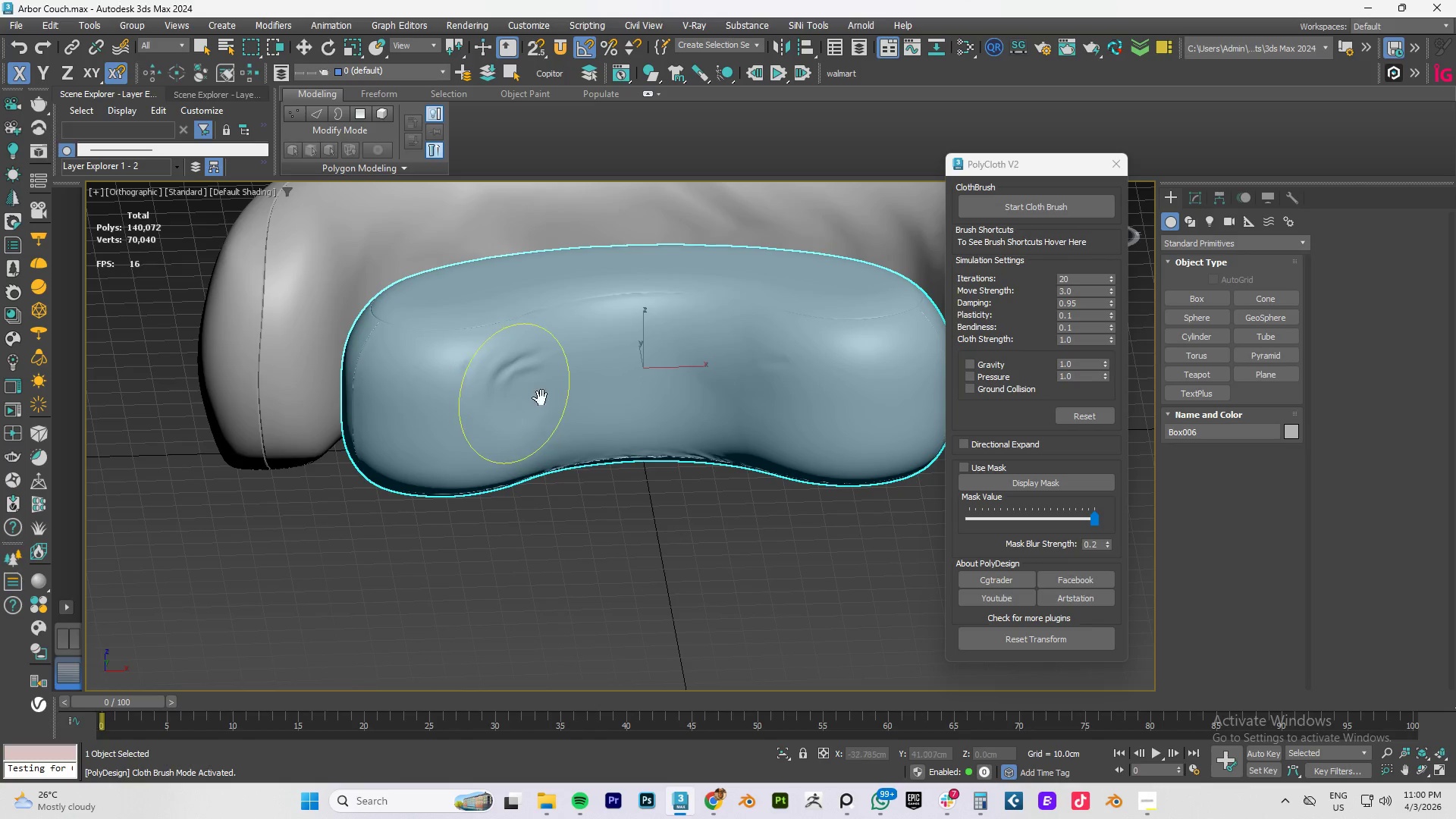 
hold_key(key=ControlLeft, duration=0.33)
 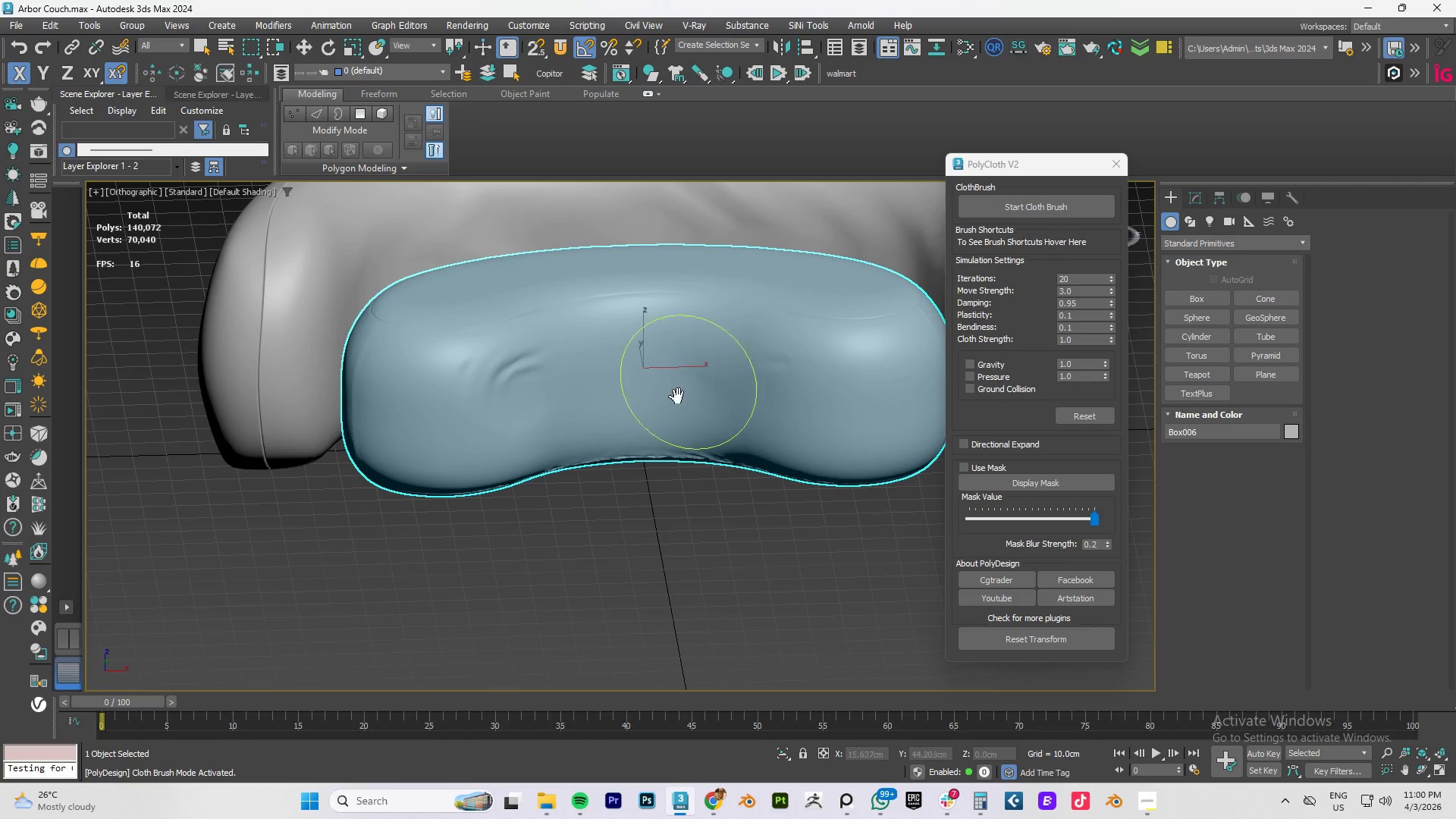 
hold_key(key=AltLeft, duration=1.26)
 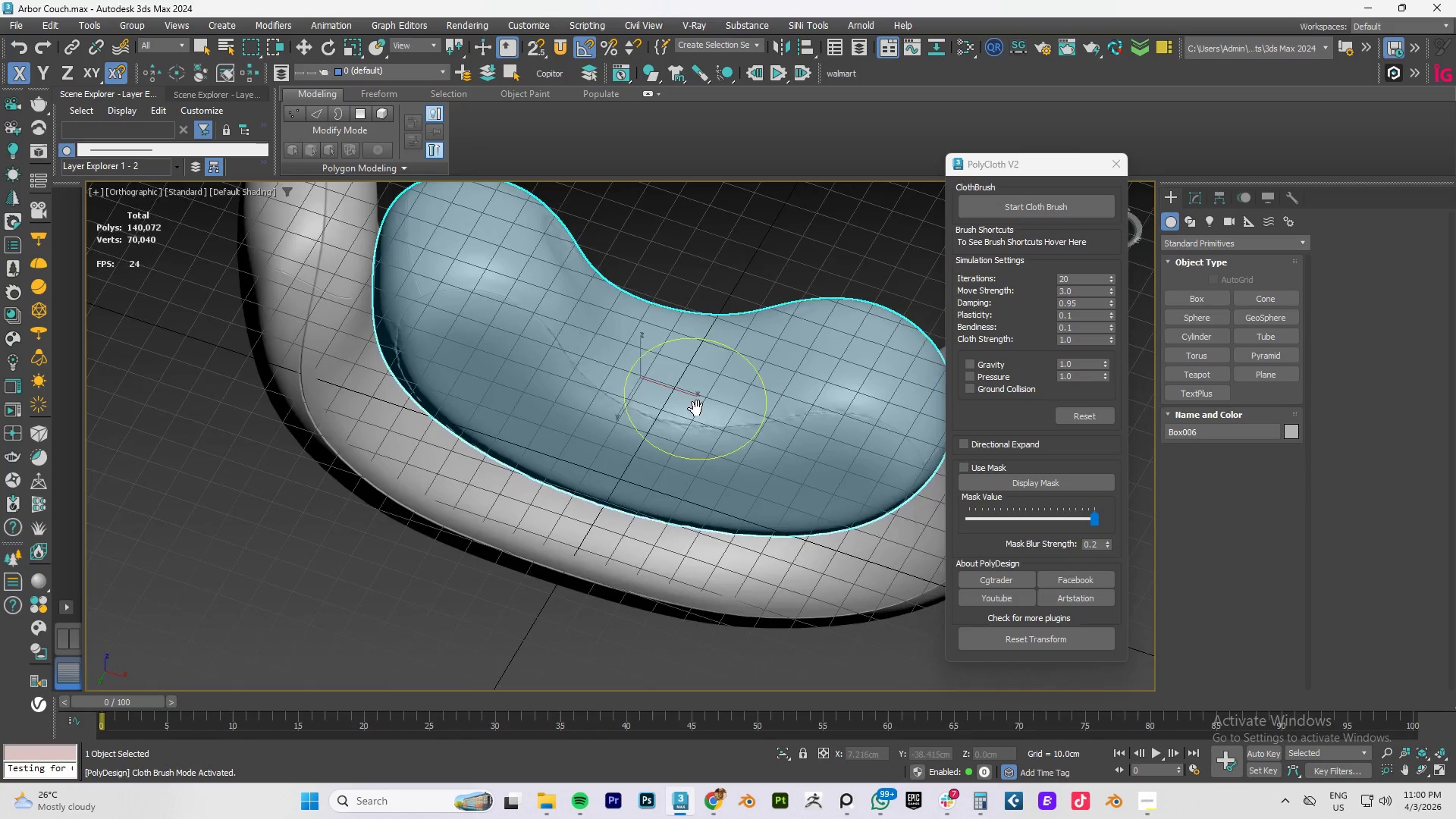 
scroll: coordinate [669, 437], scroll_direction: up, amount: 6.0
 